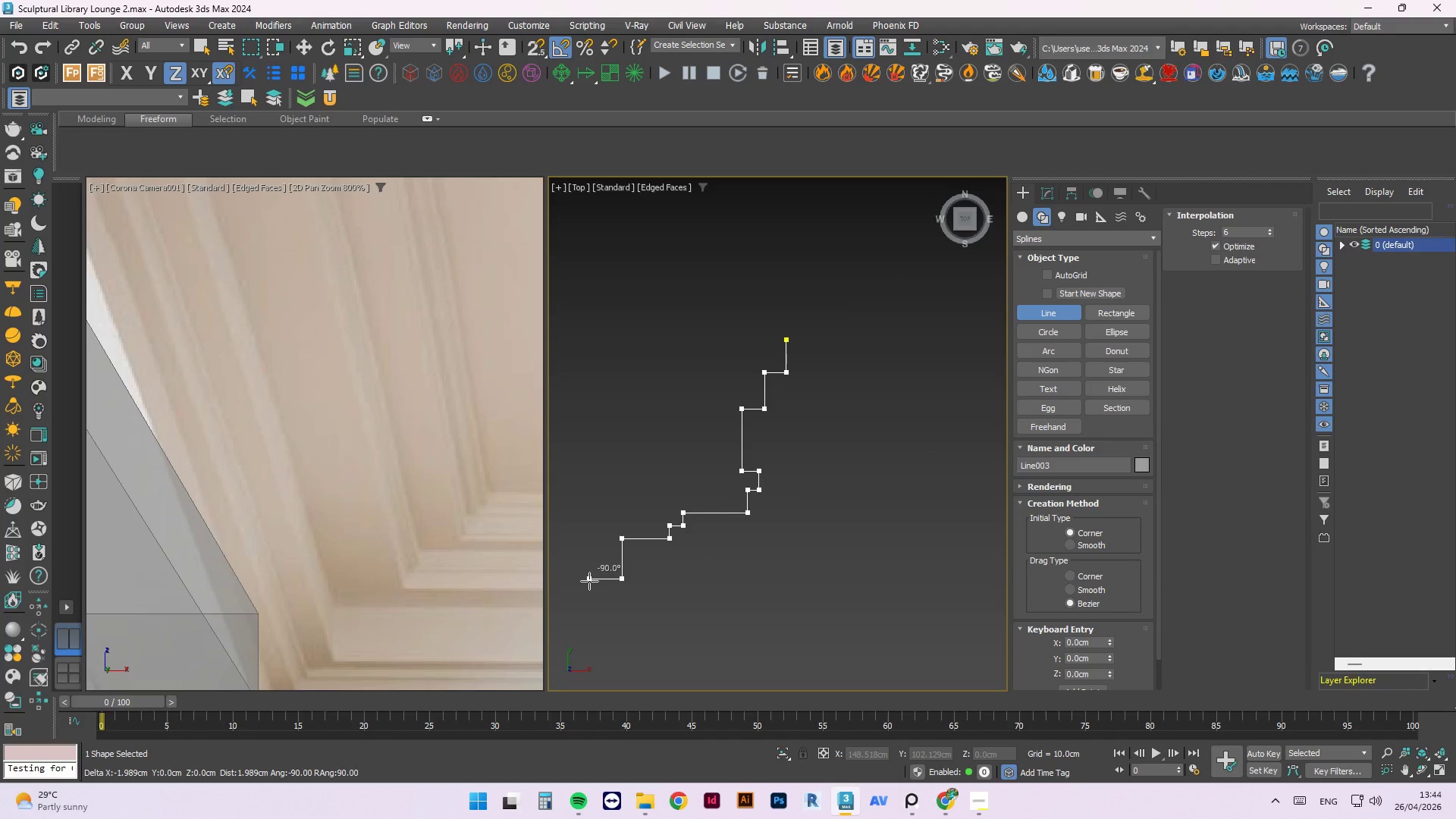 
scroll: coordinate [633, 516], scroll_direction: down, amount: 2.0
 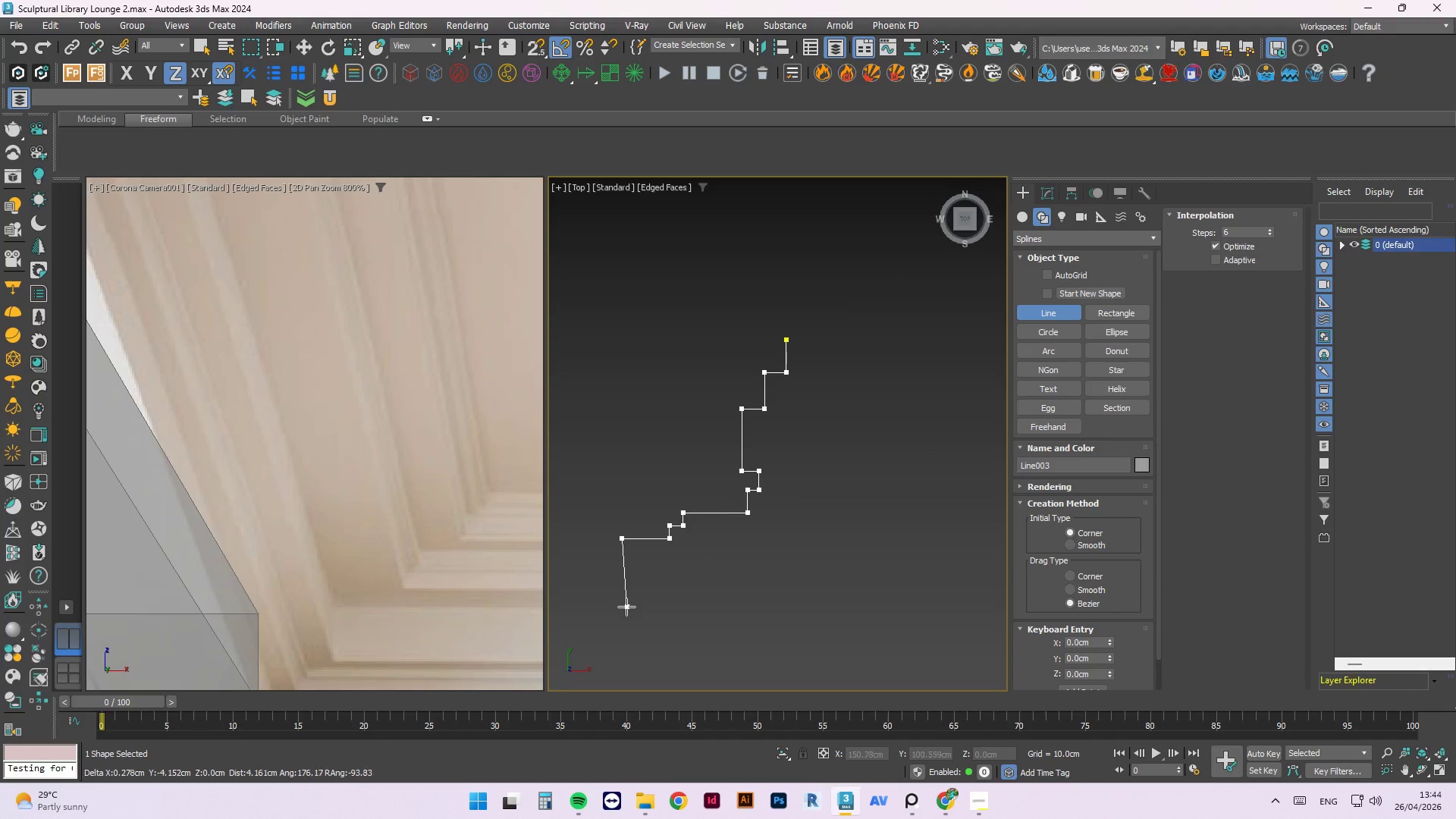 
left_click([621, 579])
 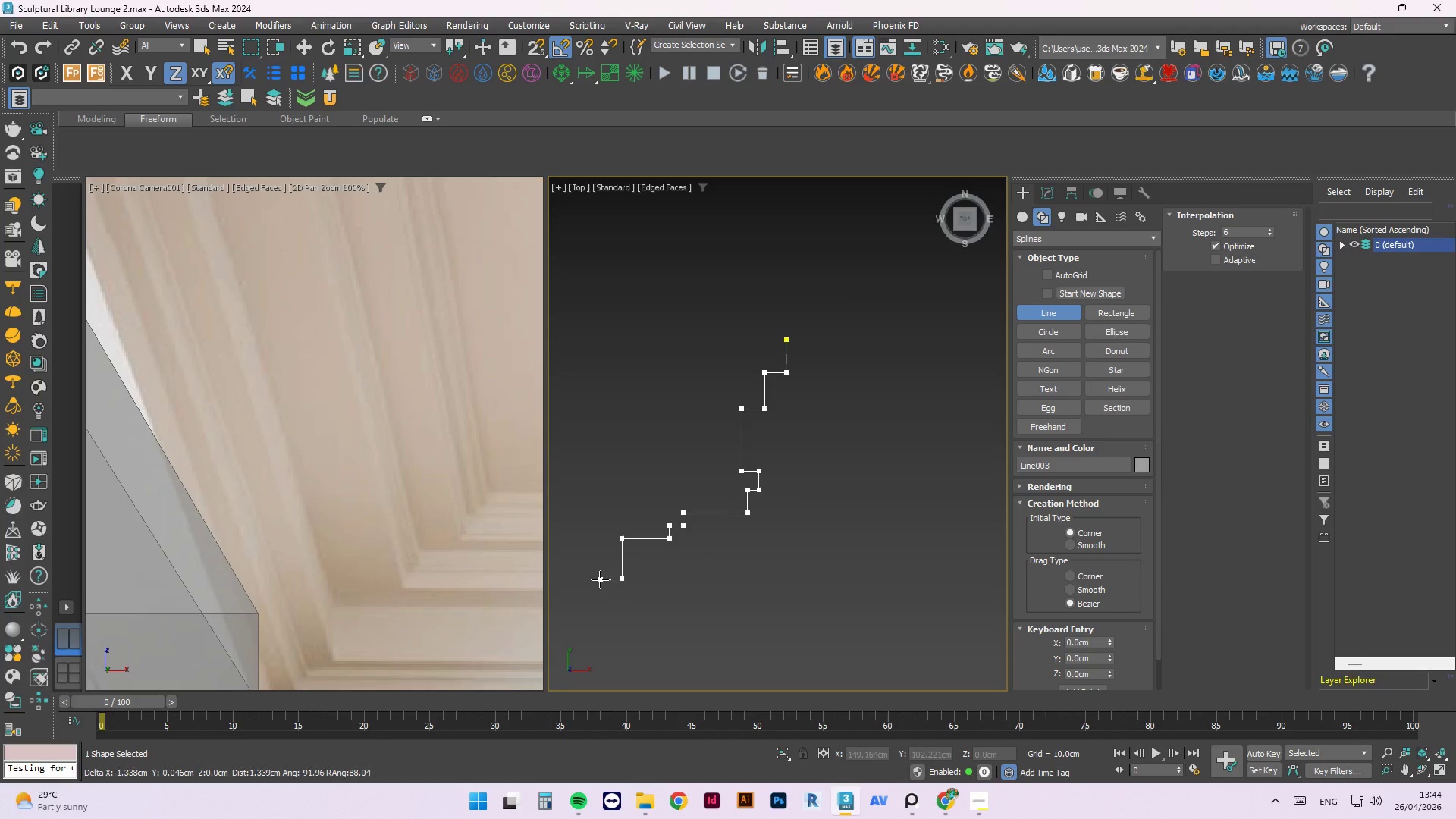 
hold_key(key=ShiftLeft, duration=1.0)
left_click([589, 581])
 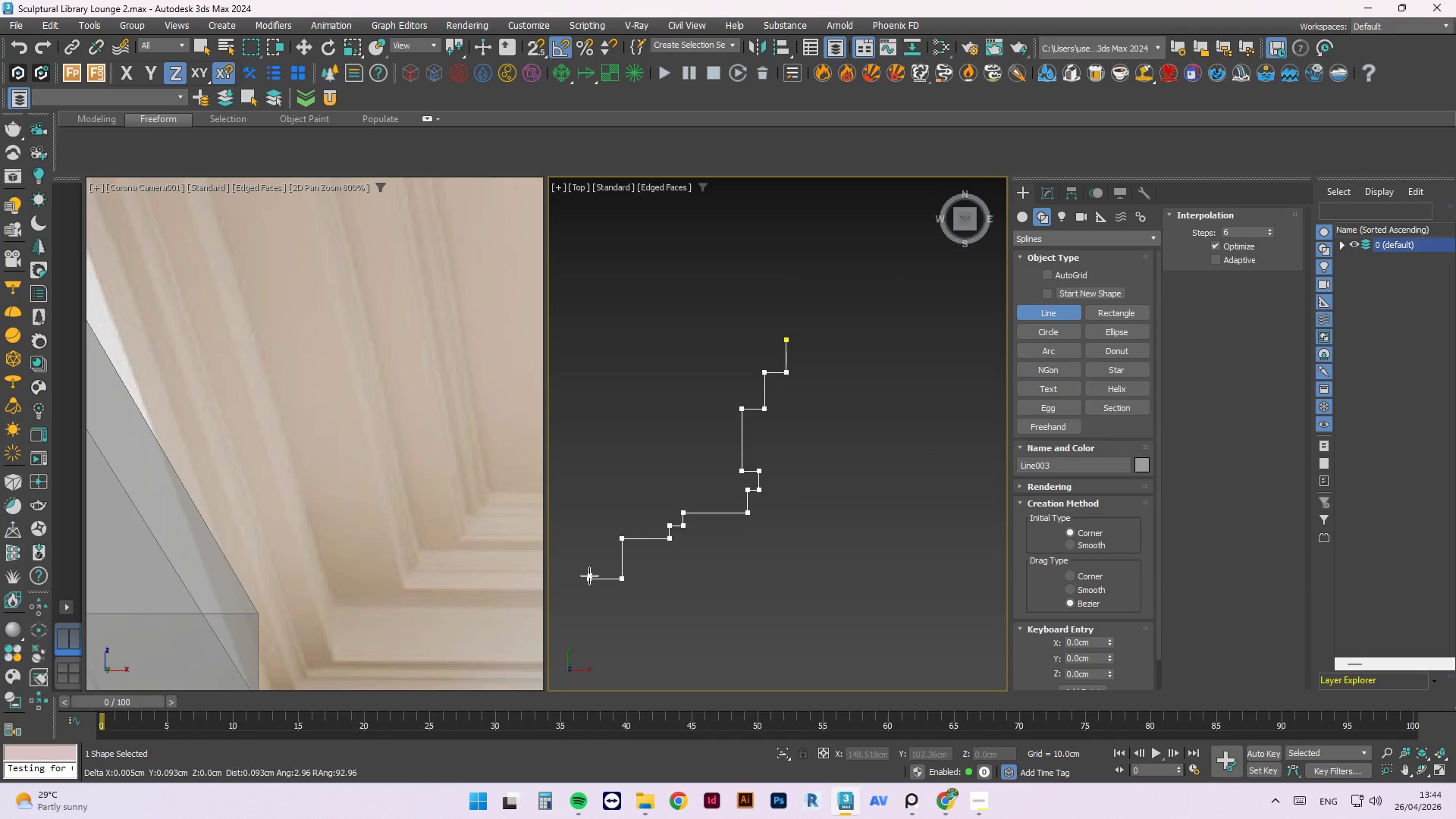 
scroll: coordinate [363, 597], scroll_direction: down, amount: 4.0
 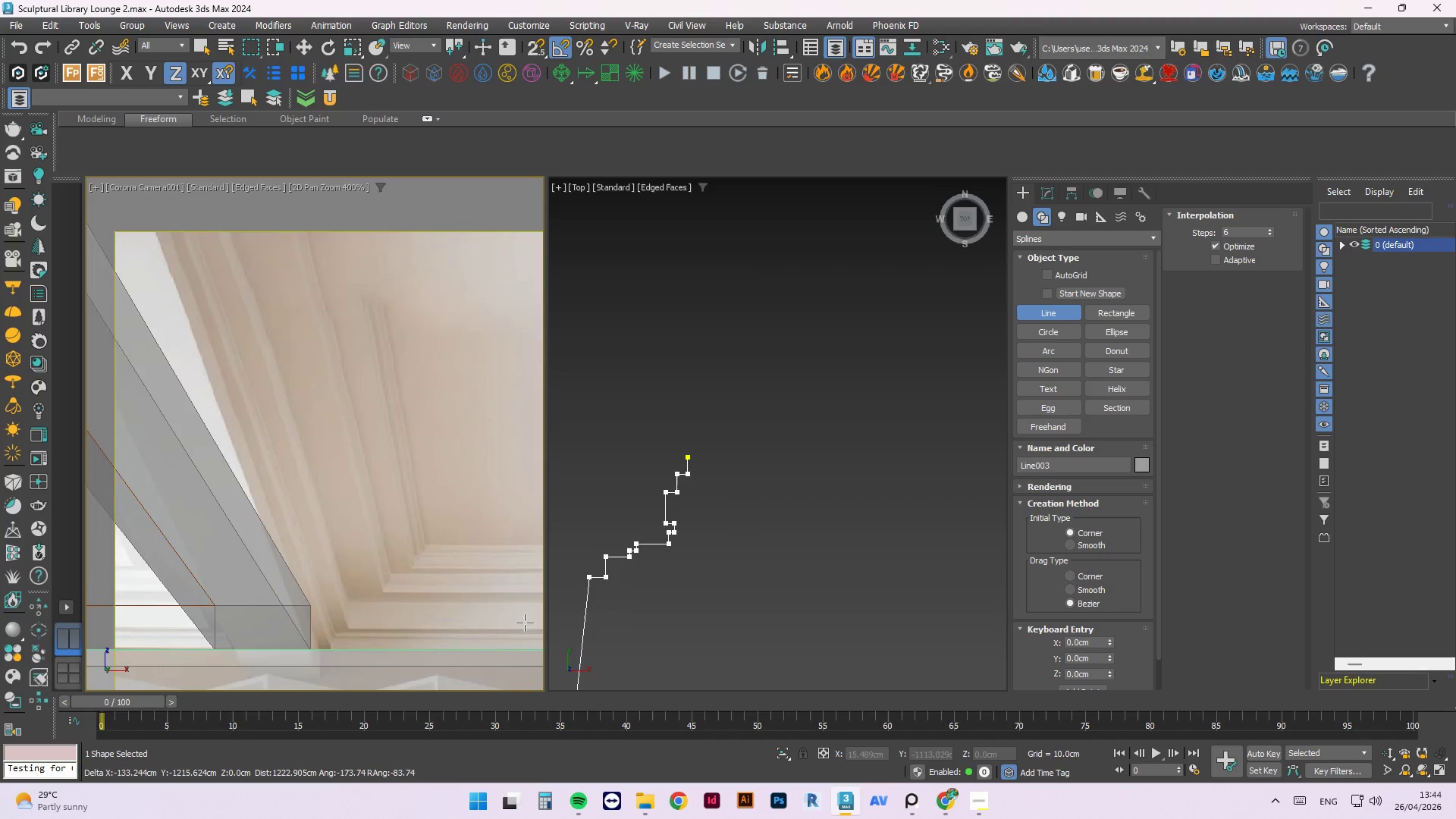 
hold_key(key=ShiftLeft, duration=3.27)
 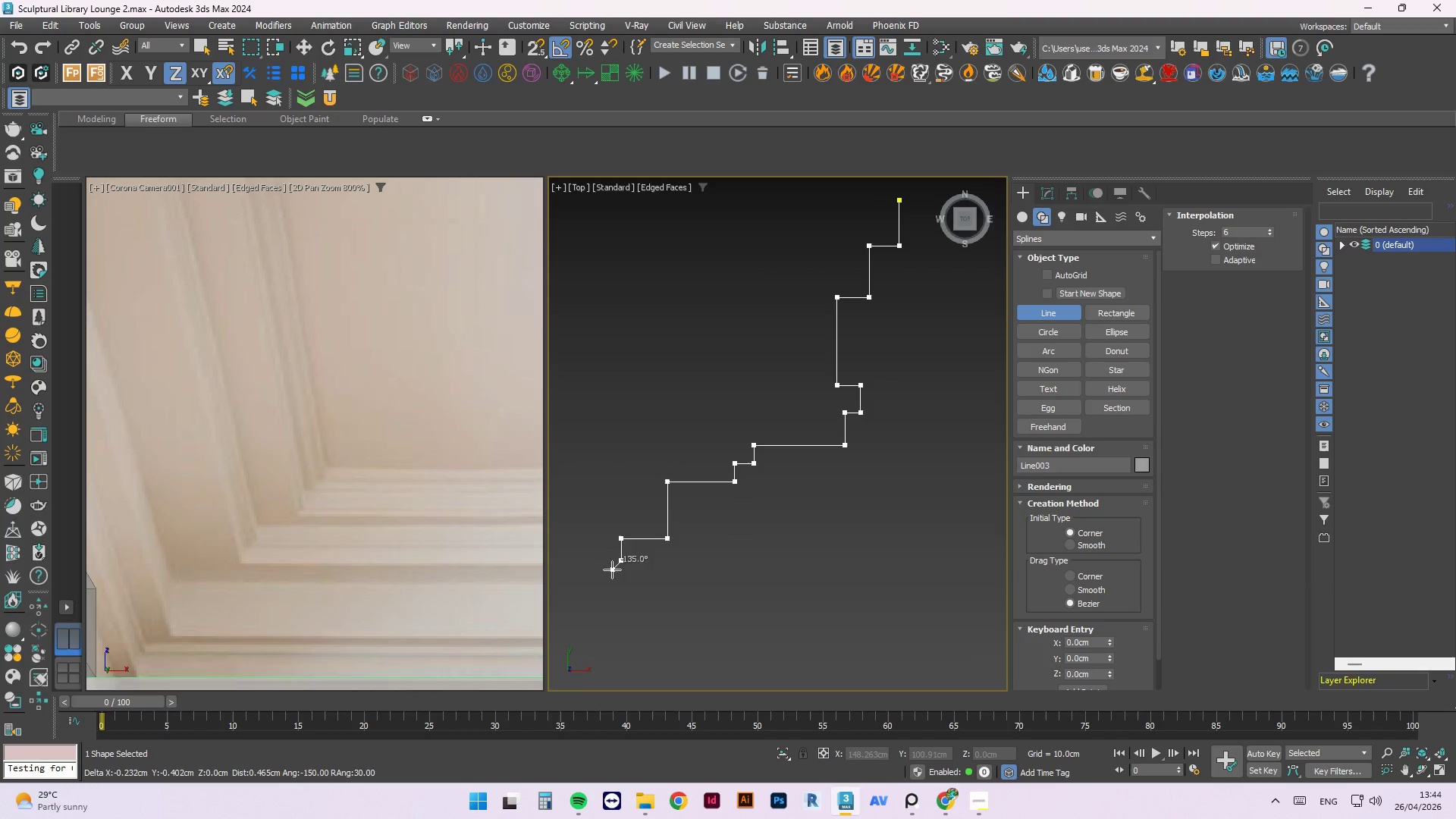 
scroll: coordinate [590, 612], scroll_direction: up, amount: 5.0
 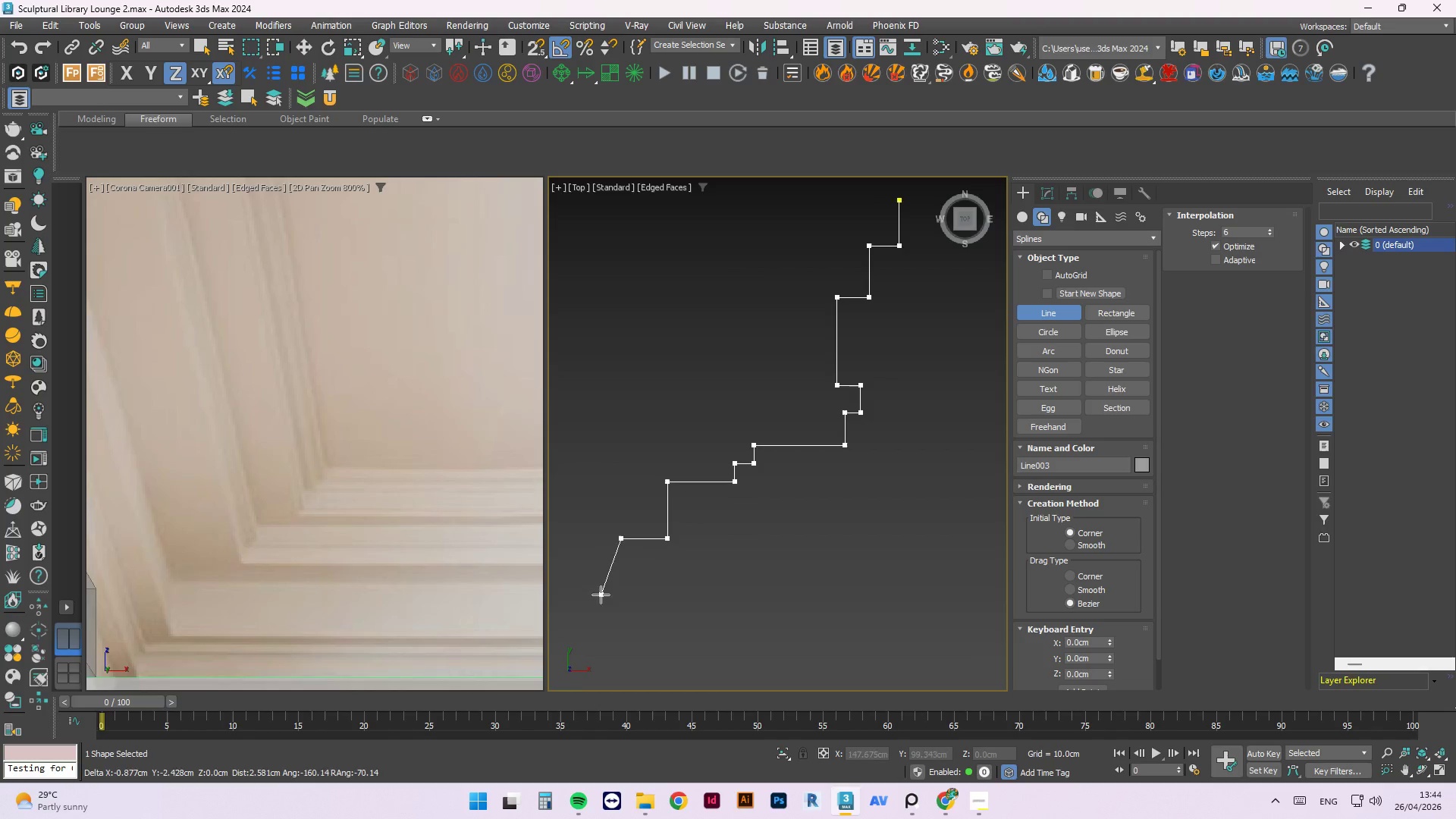 
left_click([619, 560])
 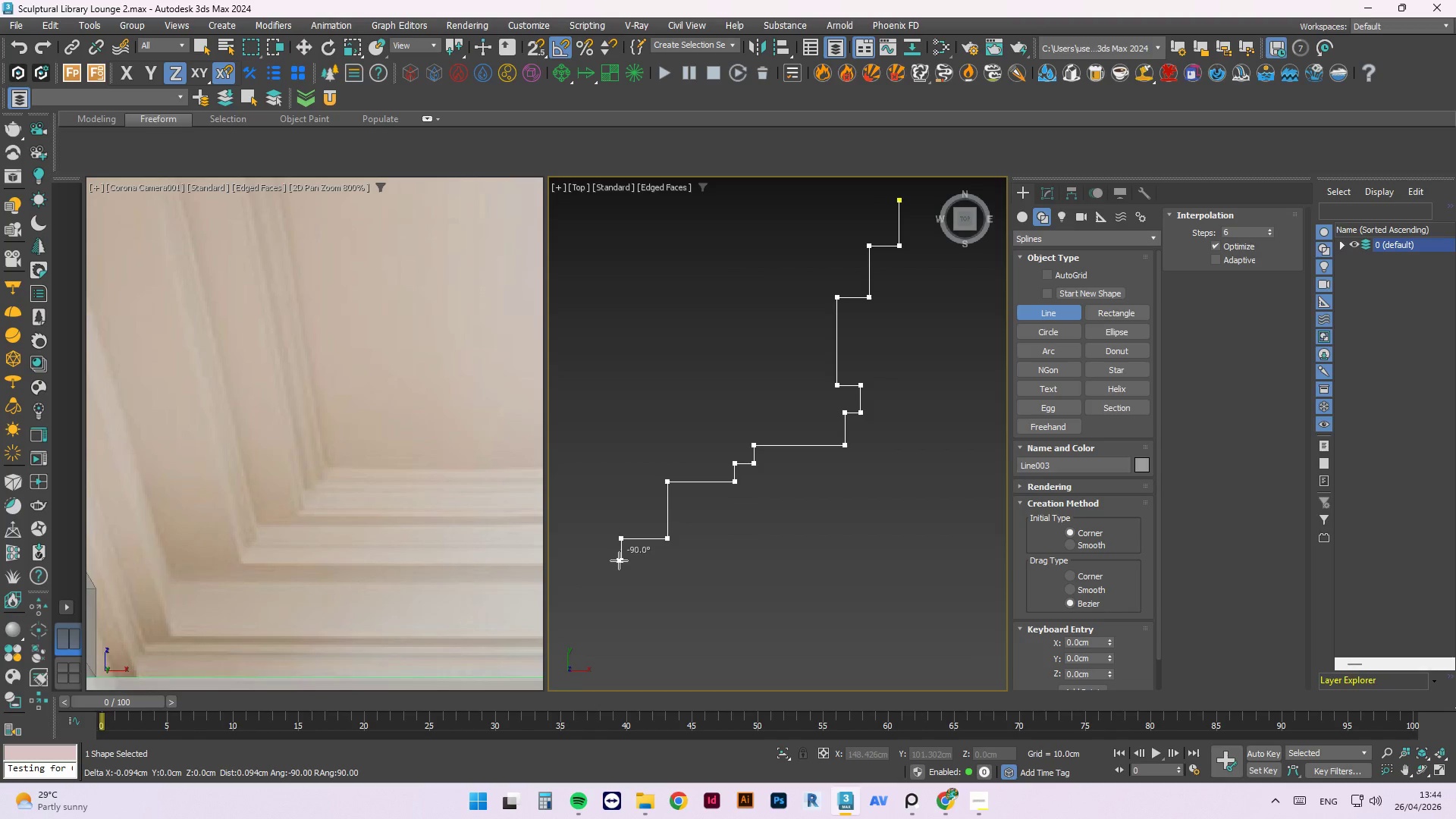 
hold_key(key=ShiftLeft, duration=3.62)
left_click([610, 560])
 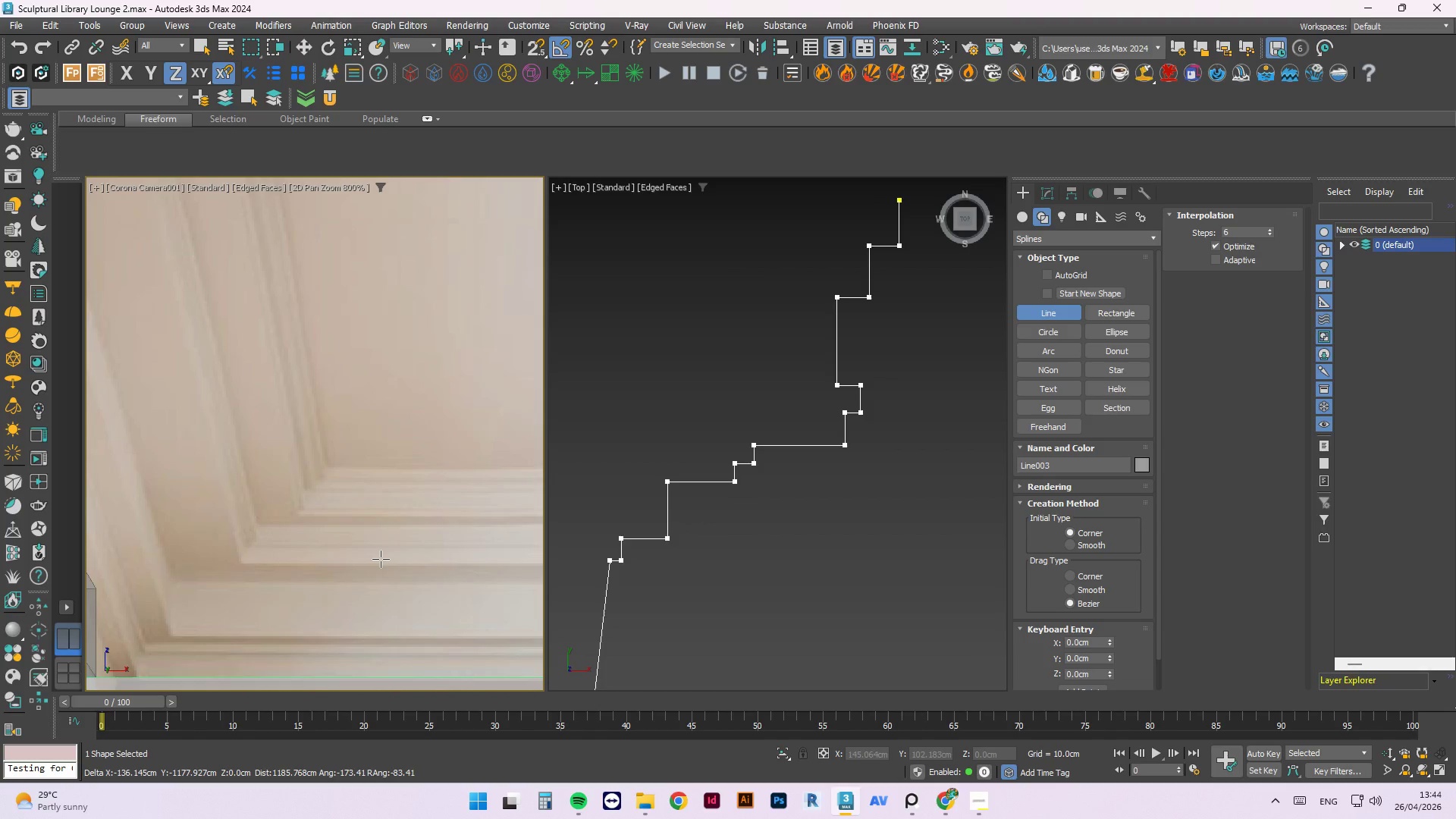 
scroll: coordinate [417, 540], scroll_direction: down, amount: 2.0
 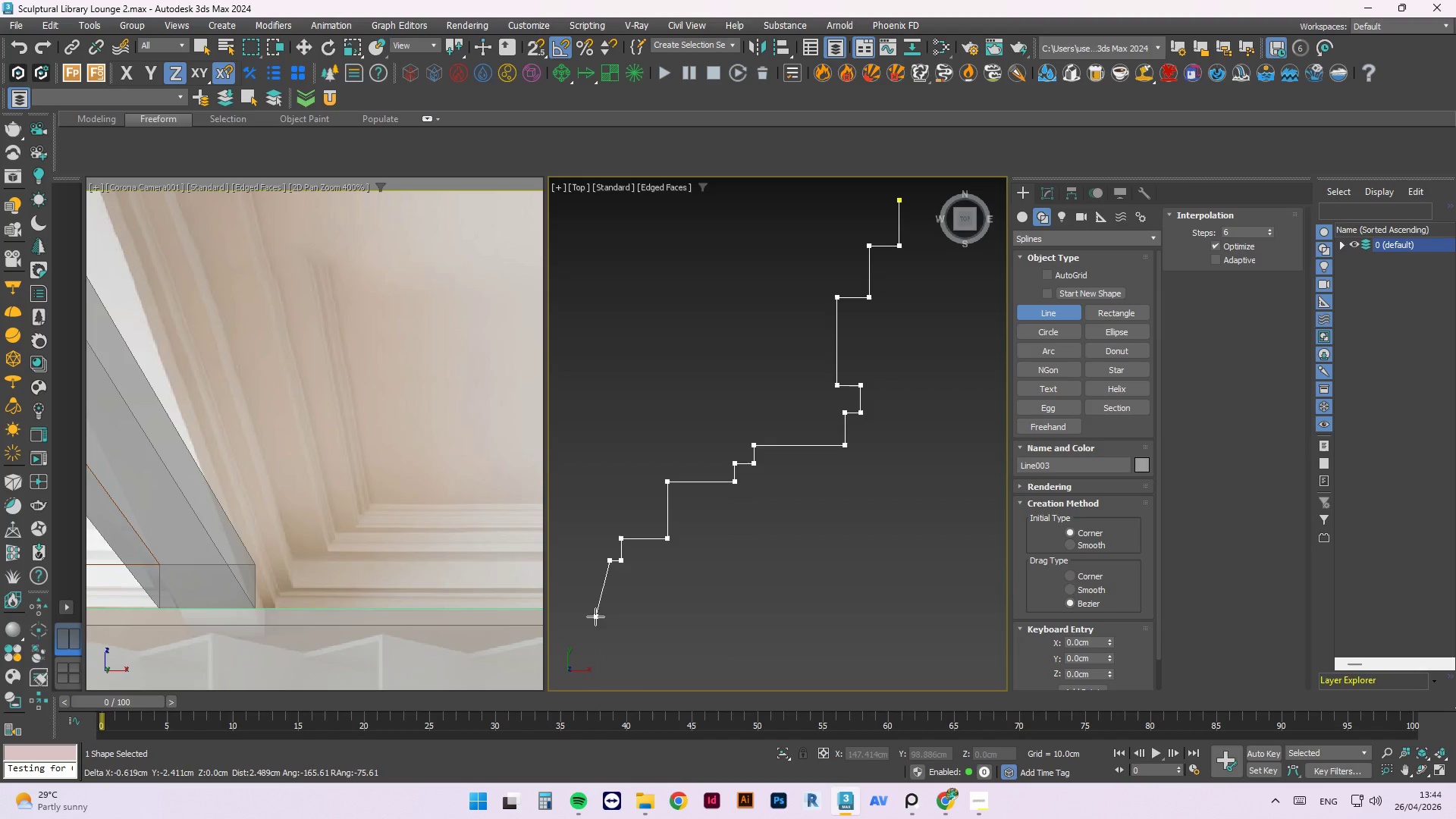 
hold_key(key=ShiftLeft, duration=1.48)
 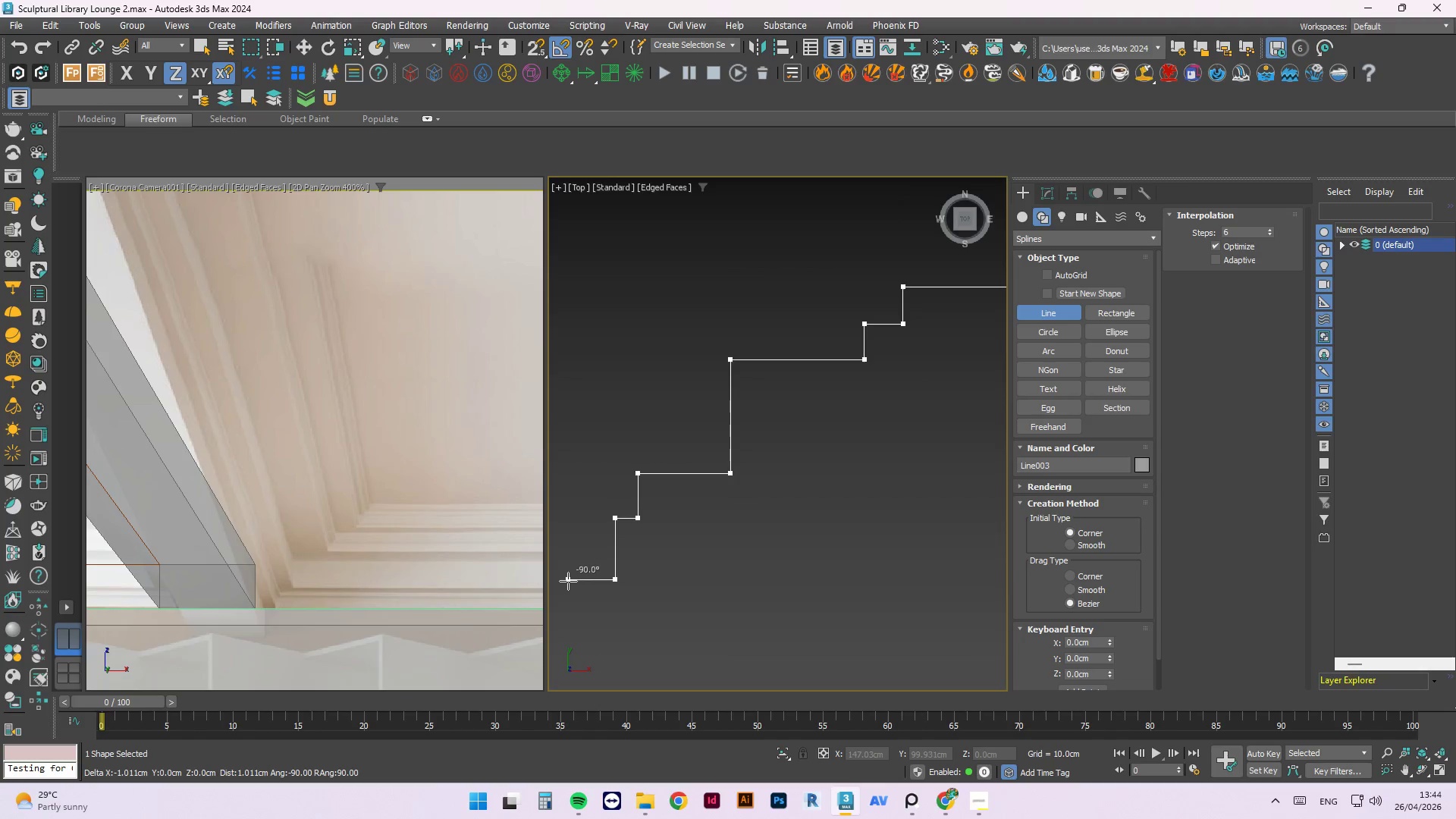 
scroll: coordinate [604, 604], scroll_direction: up, amount: 2.0
 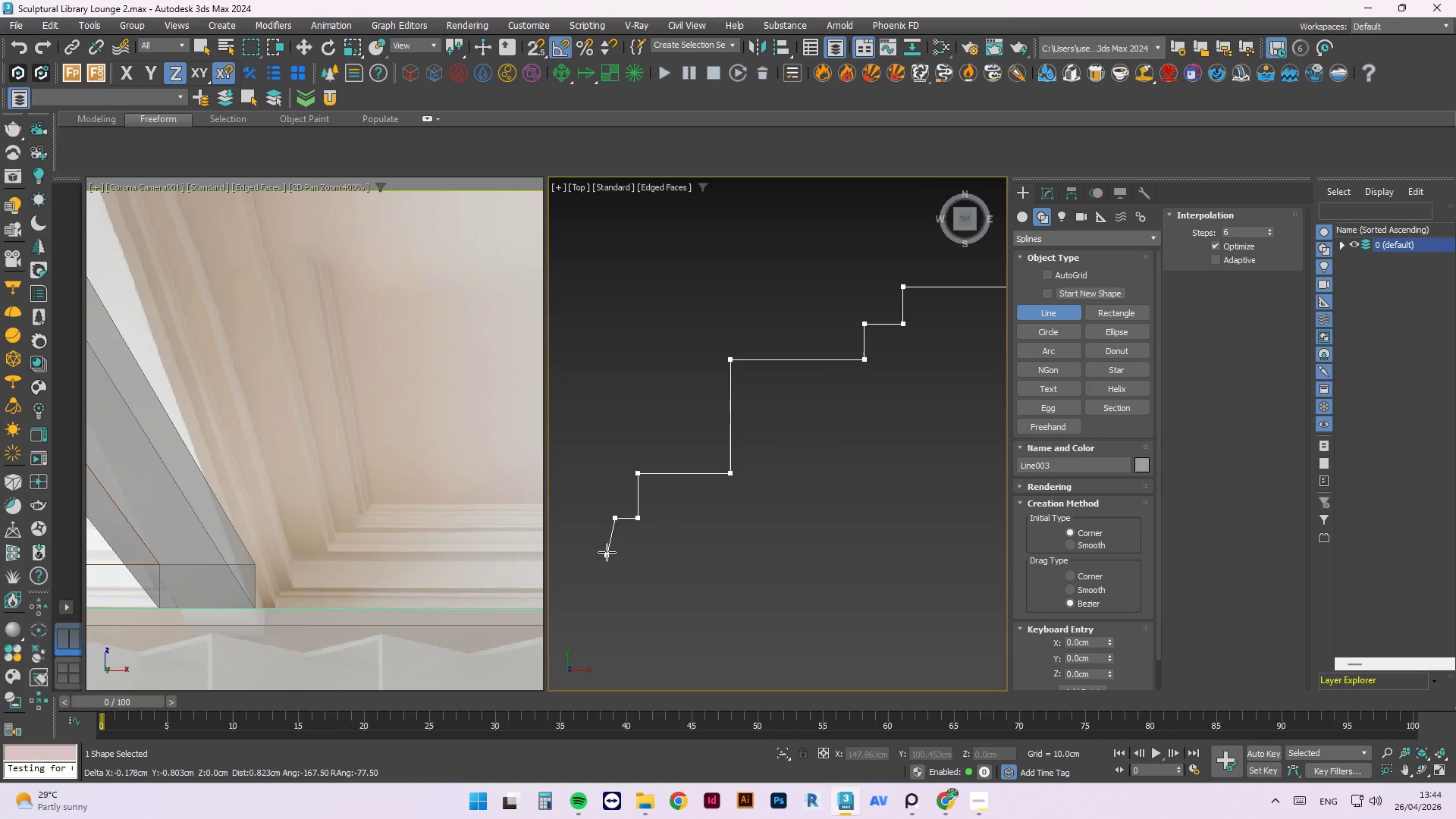 
left_click([610, 579])
 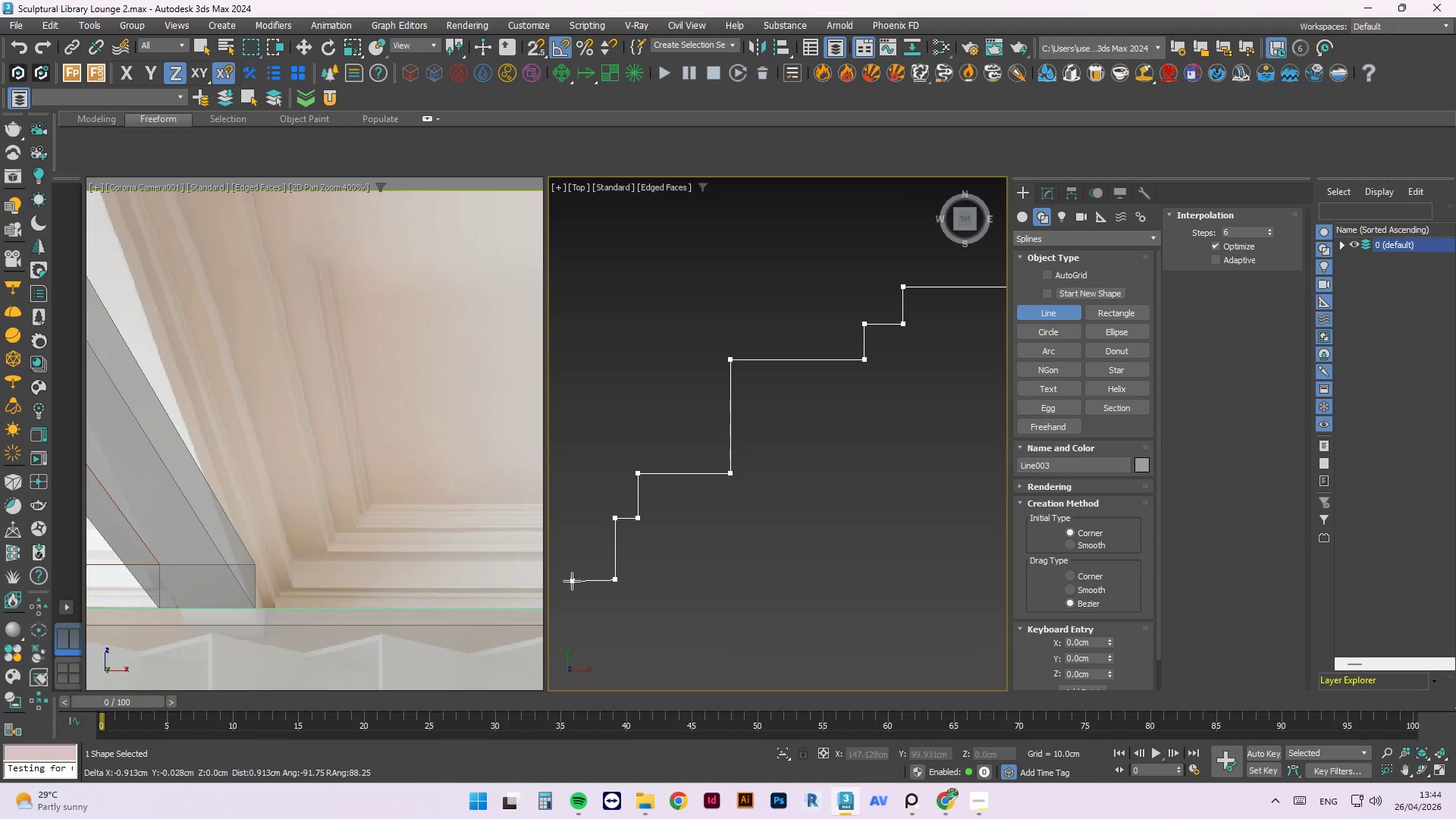 
hold_key(key=ShiftLeft, duration=1.33)
left_click([566, 581])
 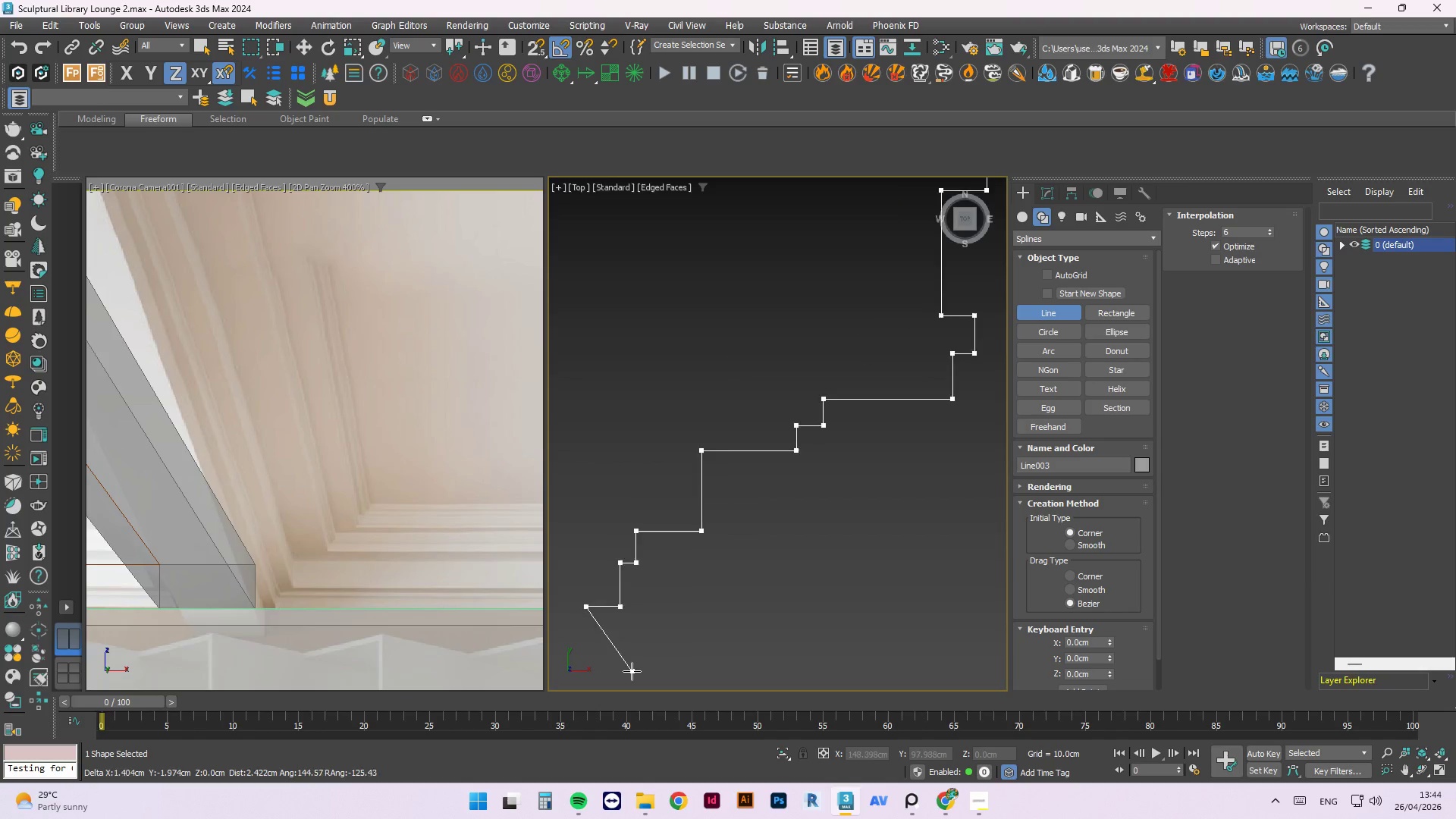 
hold_key(key=ShiftLeft, duration=2.66)
 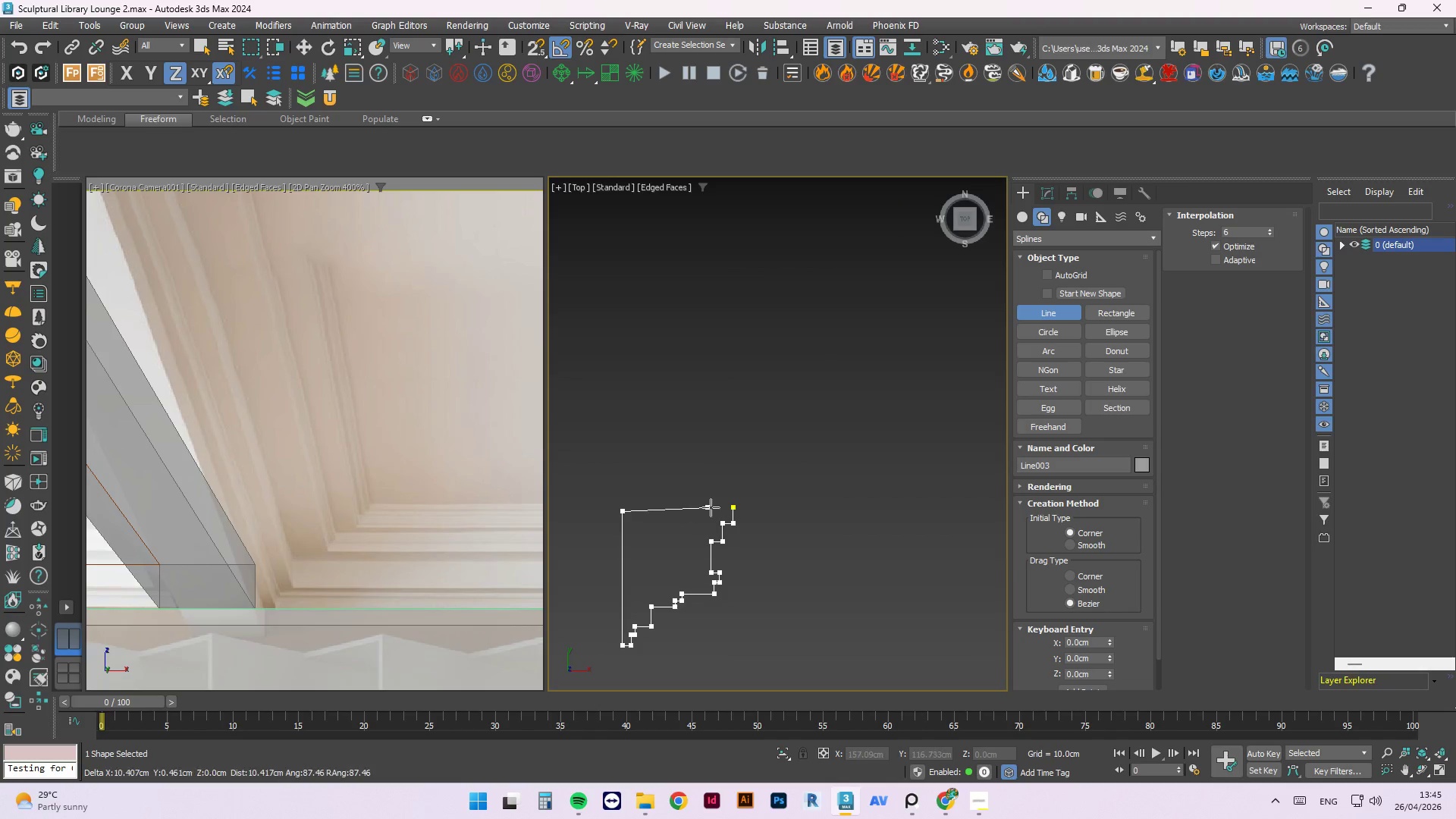 
scroll: coordinate [635, 653], scroll_direction: down, amount: 5.0
 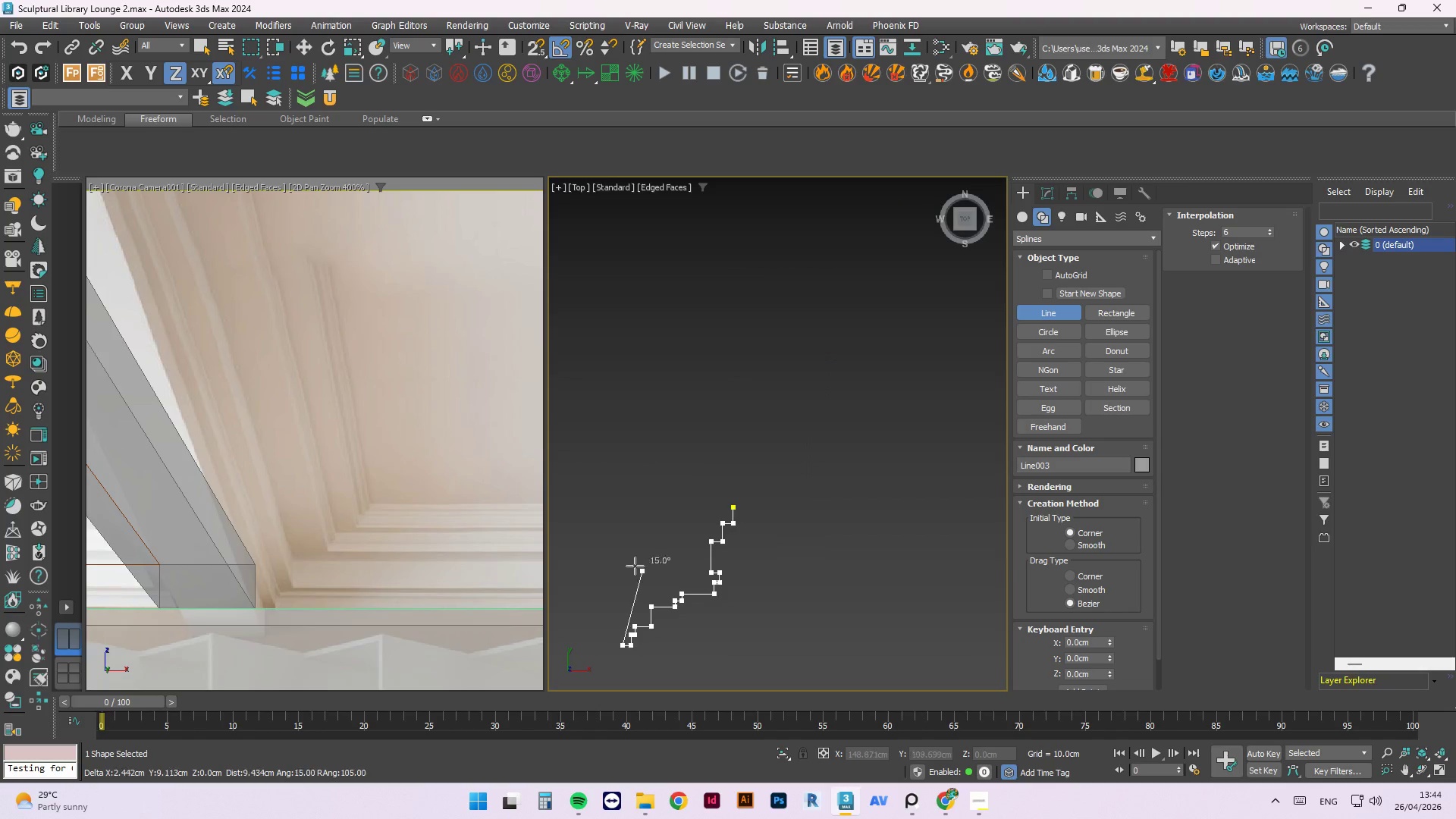 
left_click([623, 511])
 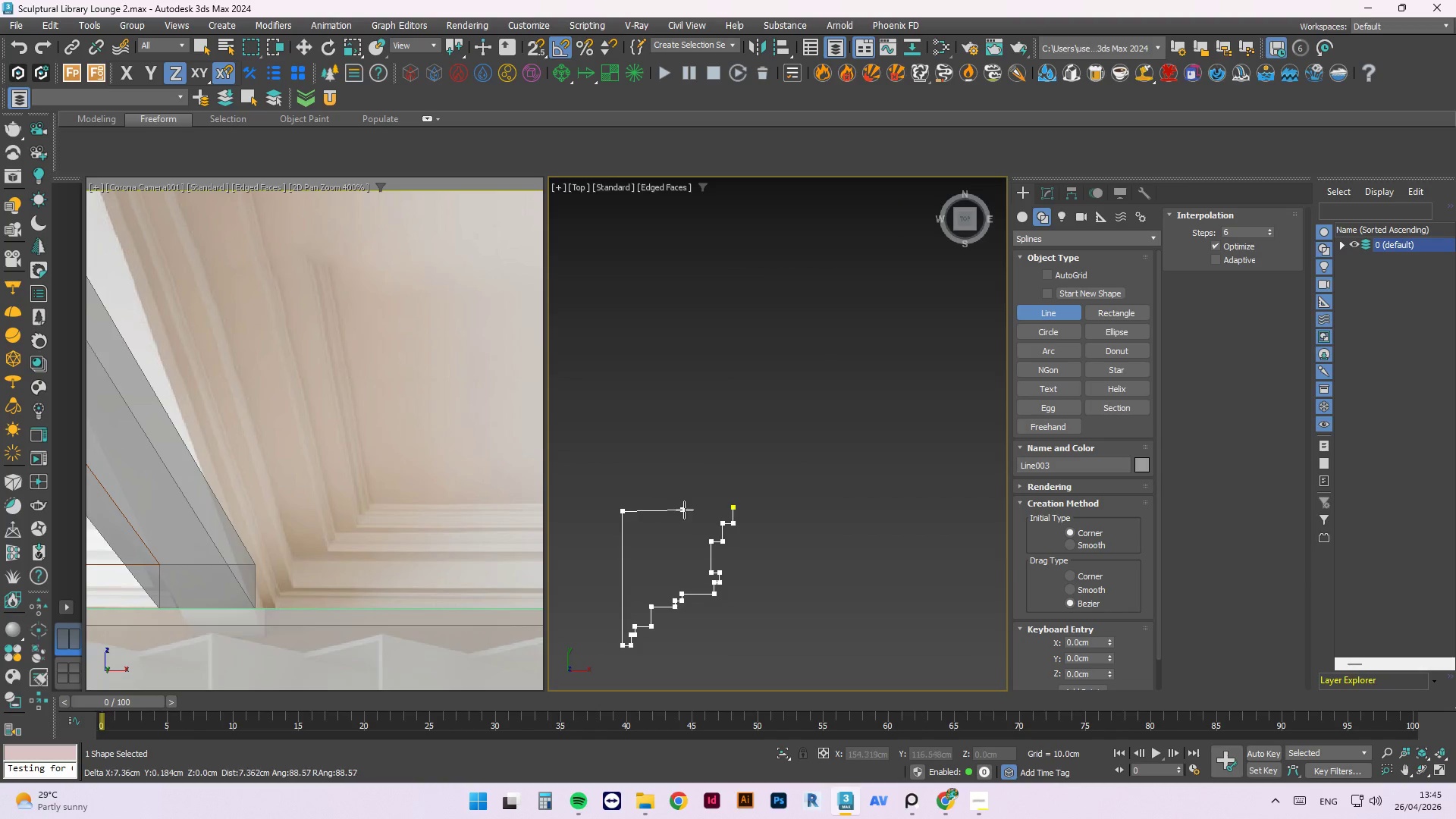 
hold_key(key=ShiftLeft, duration=1.66)
left_click([734, 506])
 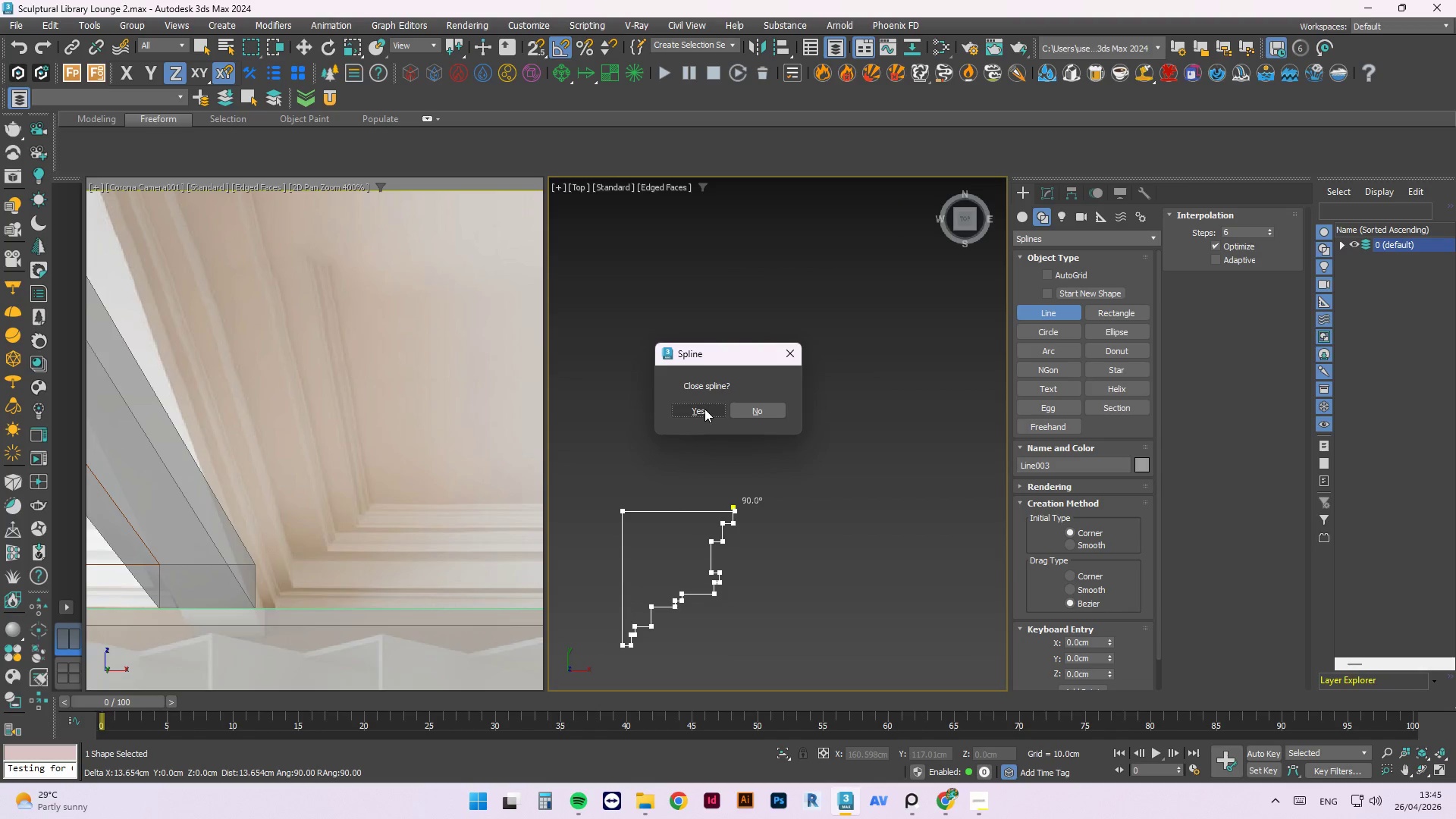 
left_click([704, 407])
 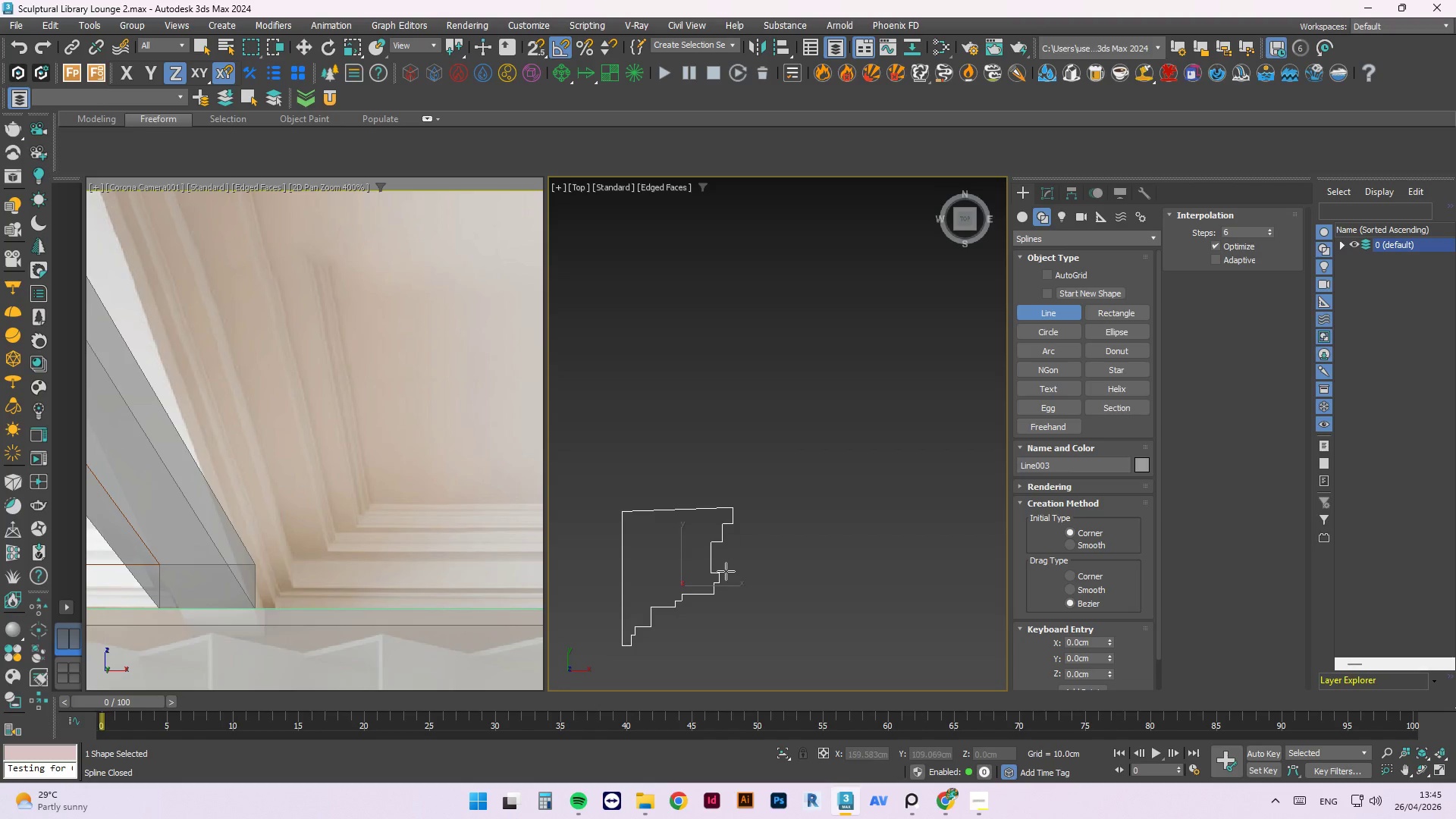 
key(Alt+AltLeft)
 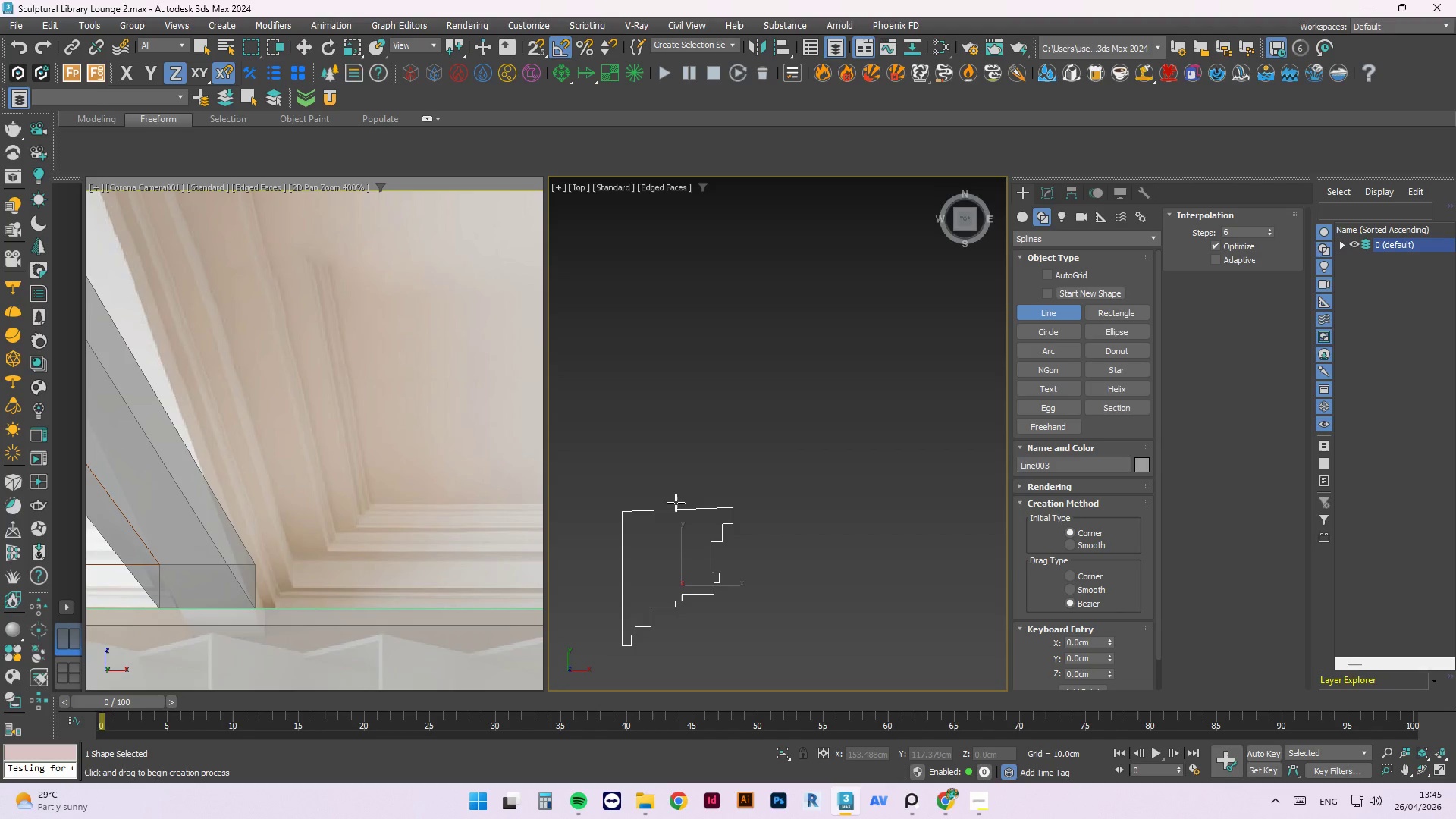 
key(1)
 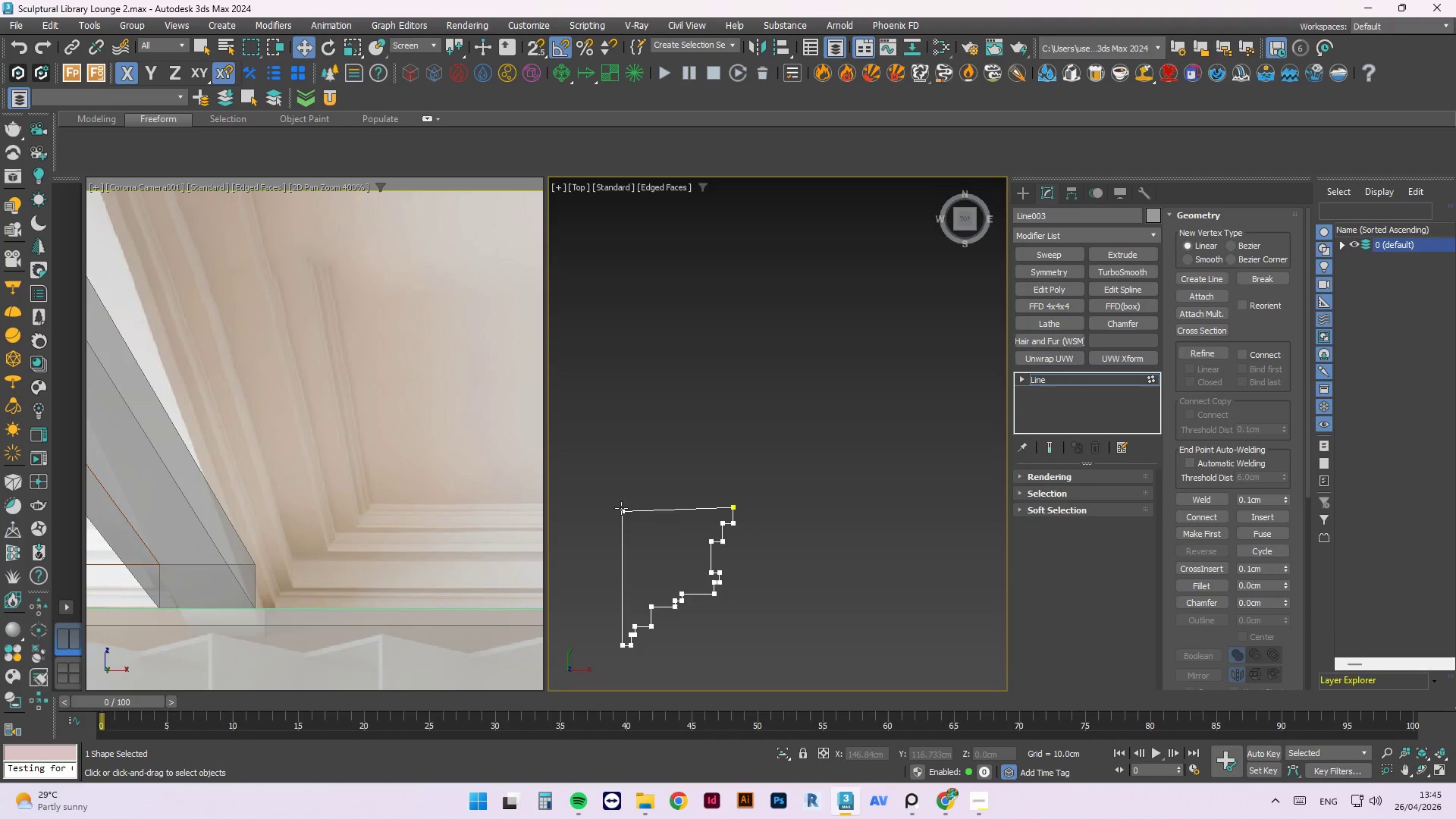 
left_click([621, 508])
 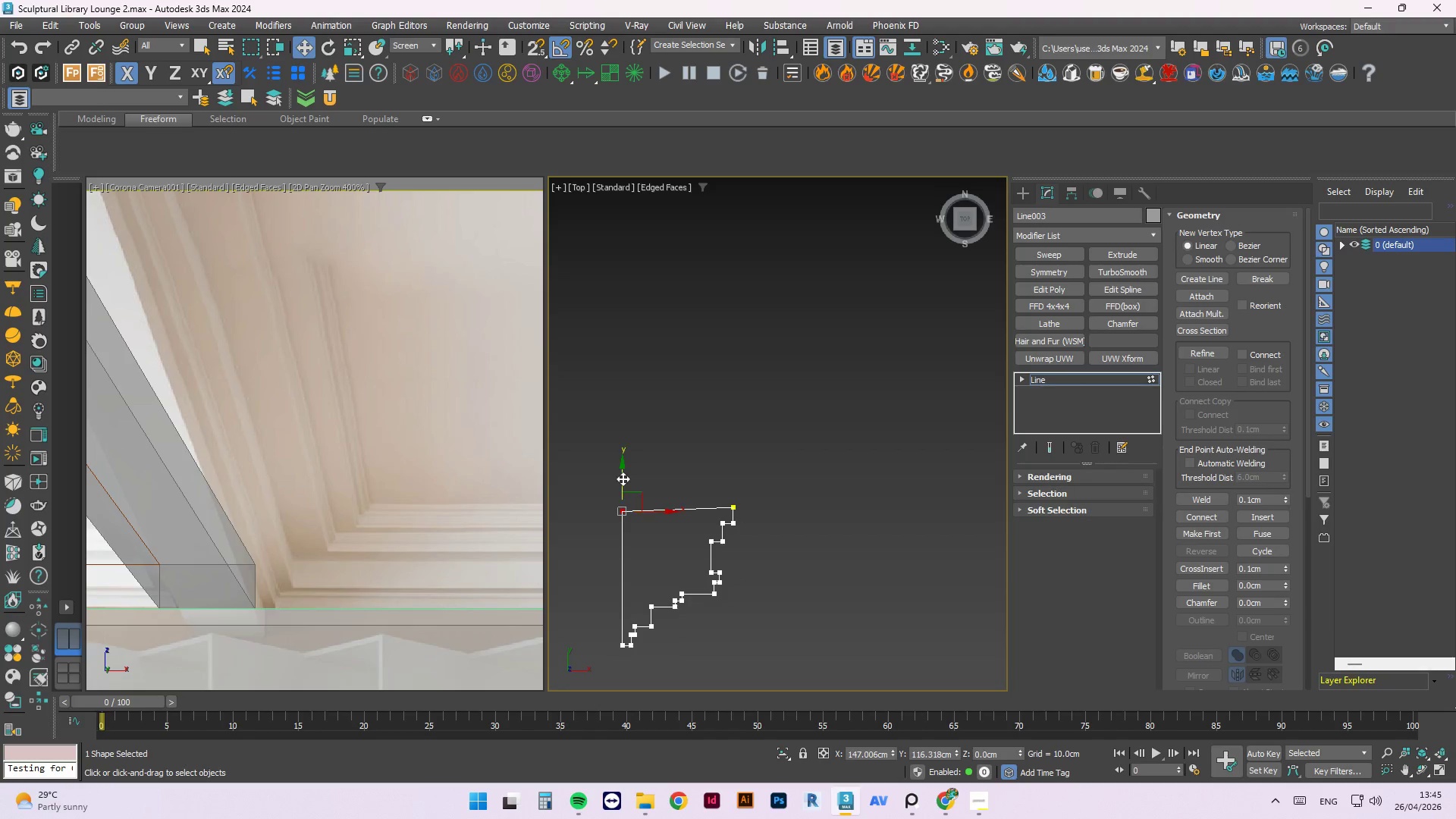 
left_click_drag(start_coordinate=[622, 478], to_coordinate=[717, 494])
 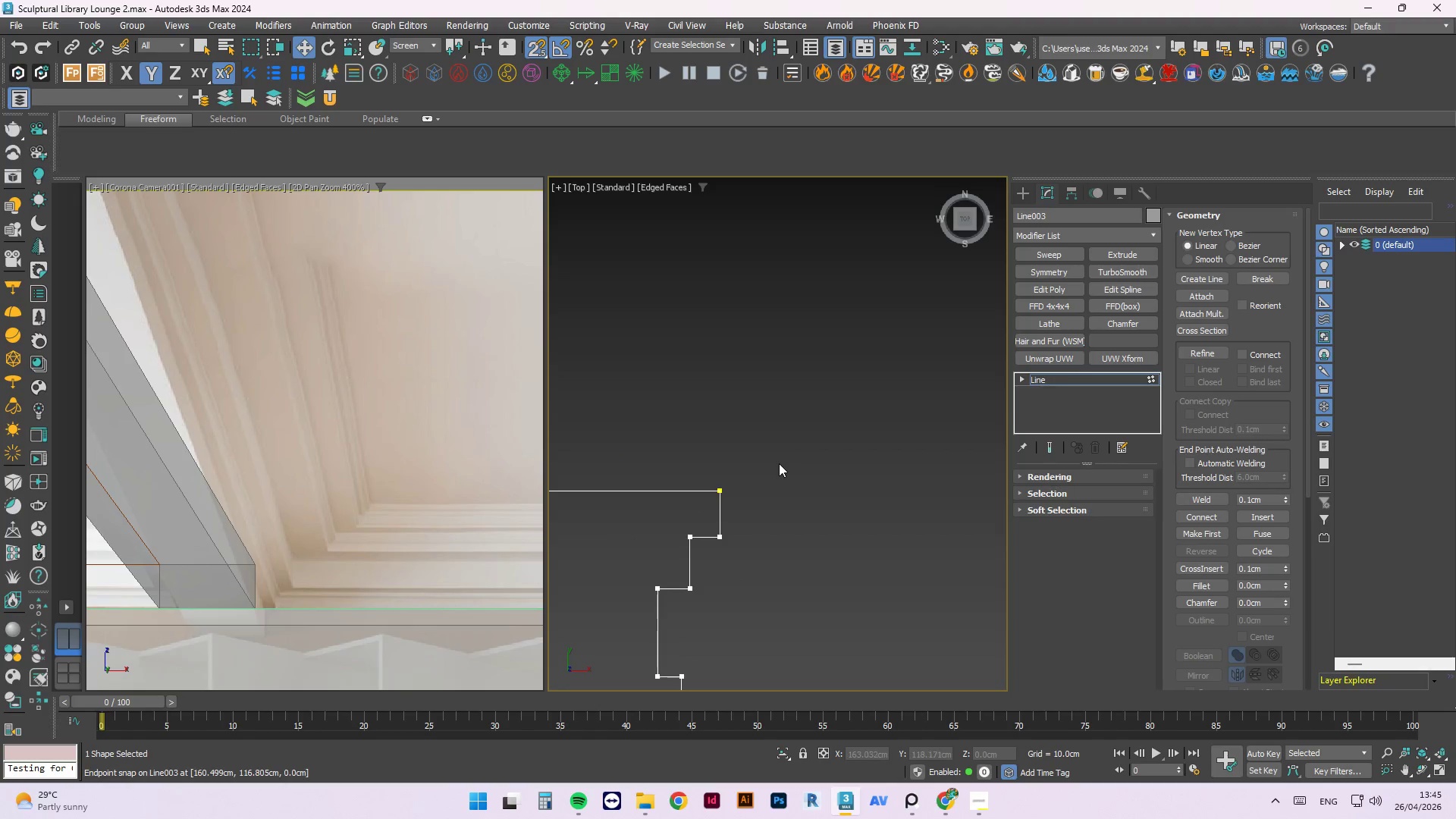 
hold_key(key=ShiftLeft, duration=1.16)
 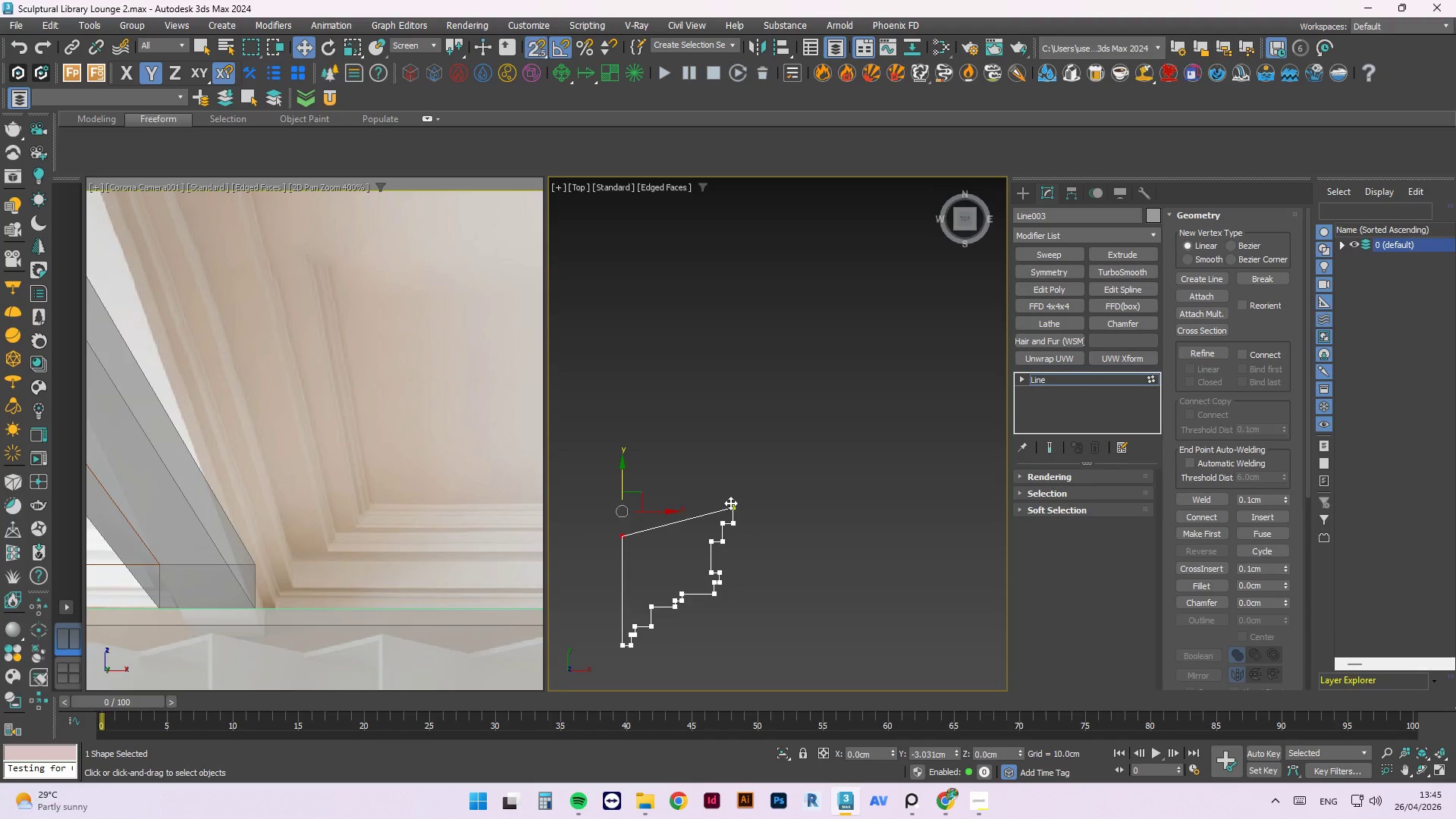 
key(S)
 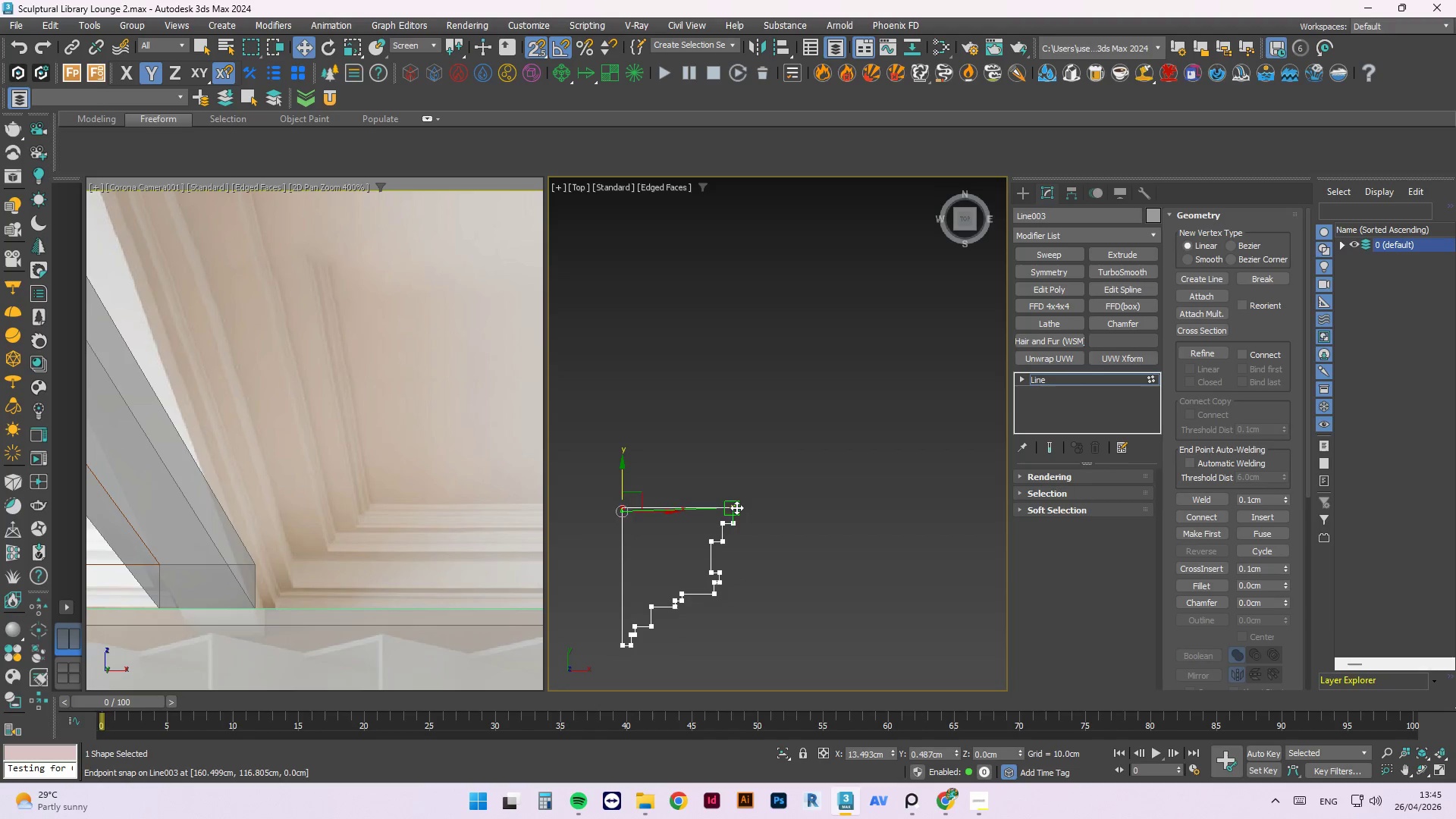 
scroll: coordinate [740, 516], scroll_direction: up, amount: 3.0
 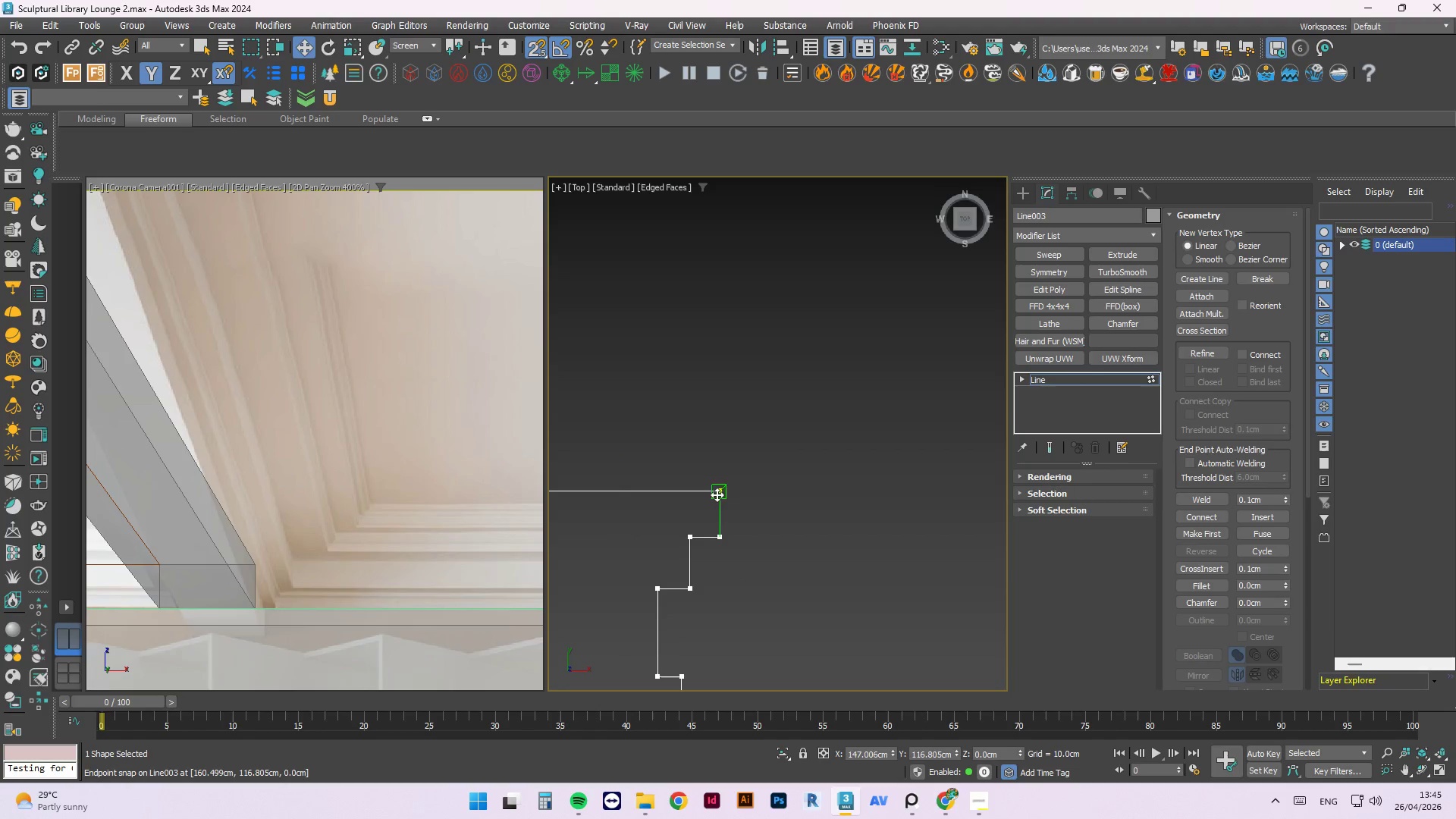 
left_click([786, 457])
 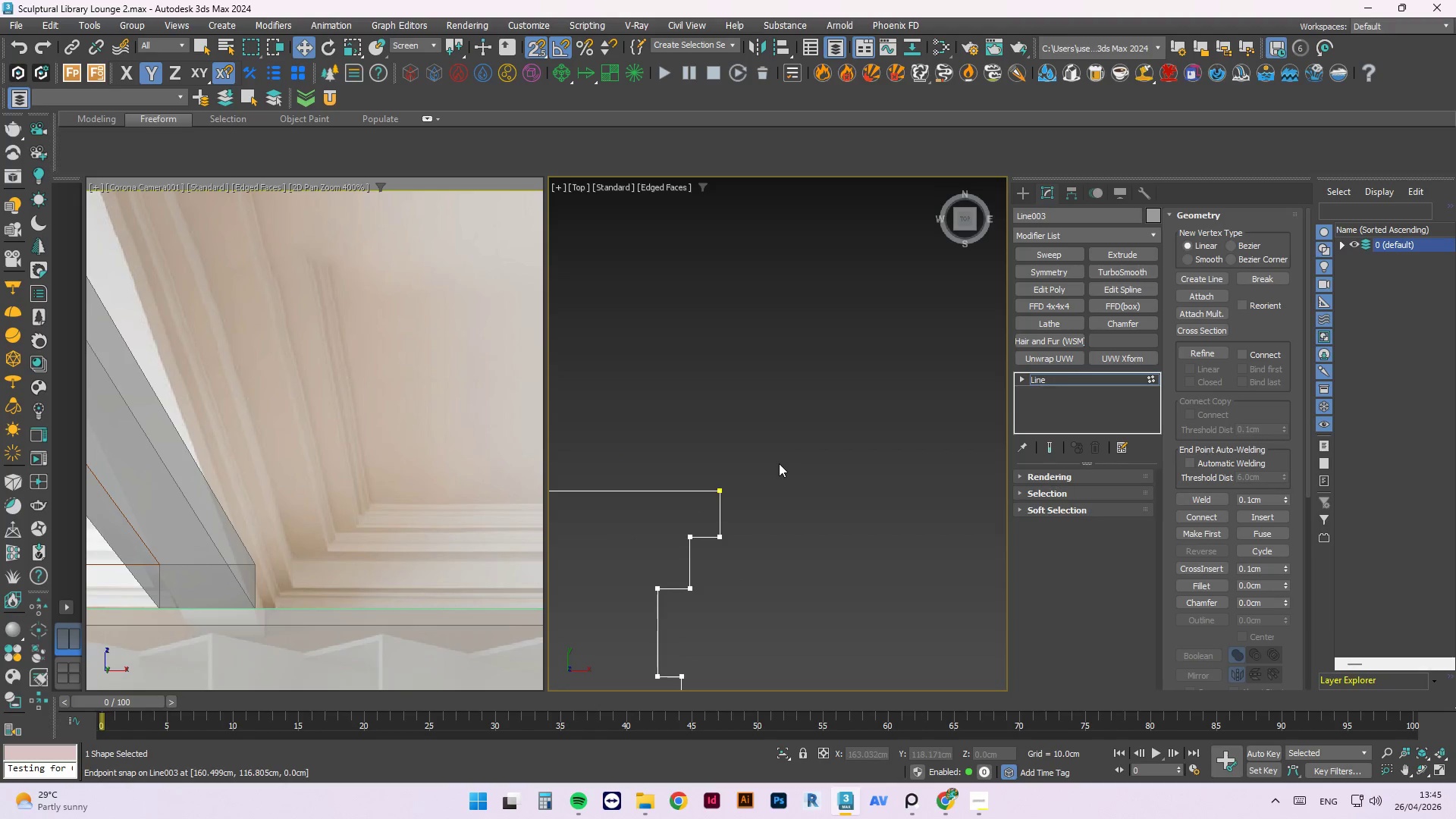 
hold_key(key=AltLeft, duration=2.55)
 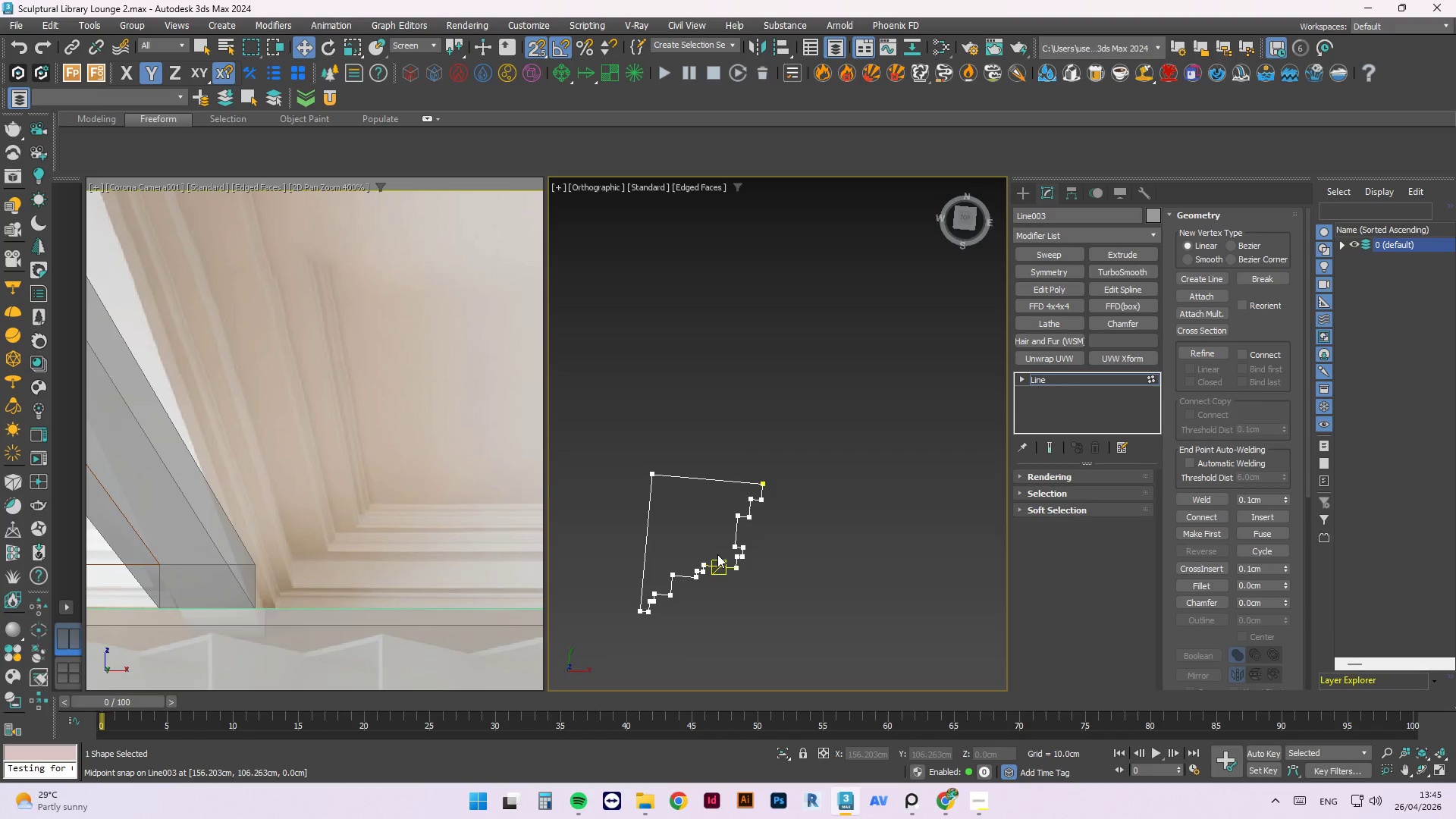 
scroll: coordinate [775, 479], scroll_direction: down, amount: 3.0
 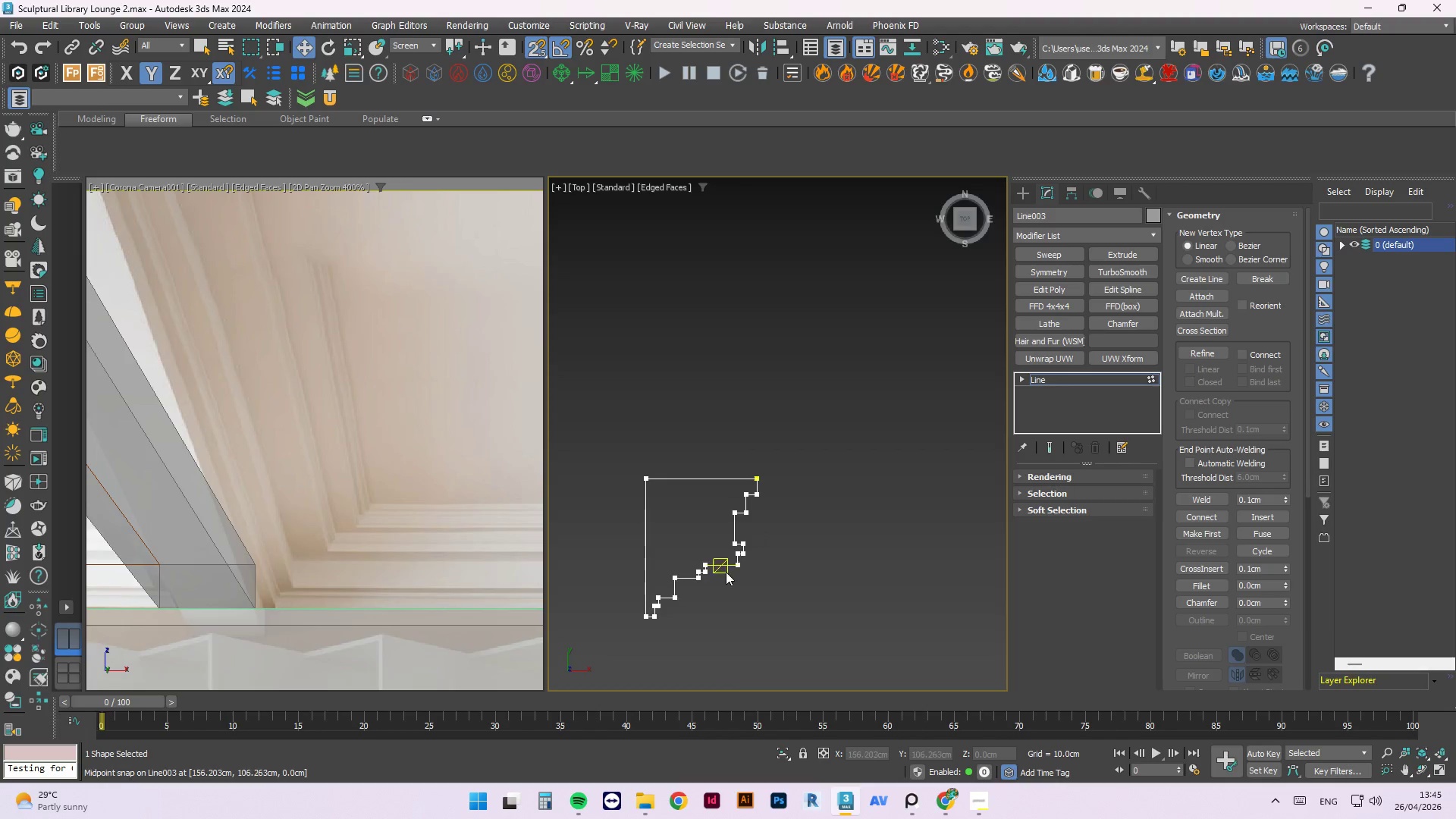 
key(T)
 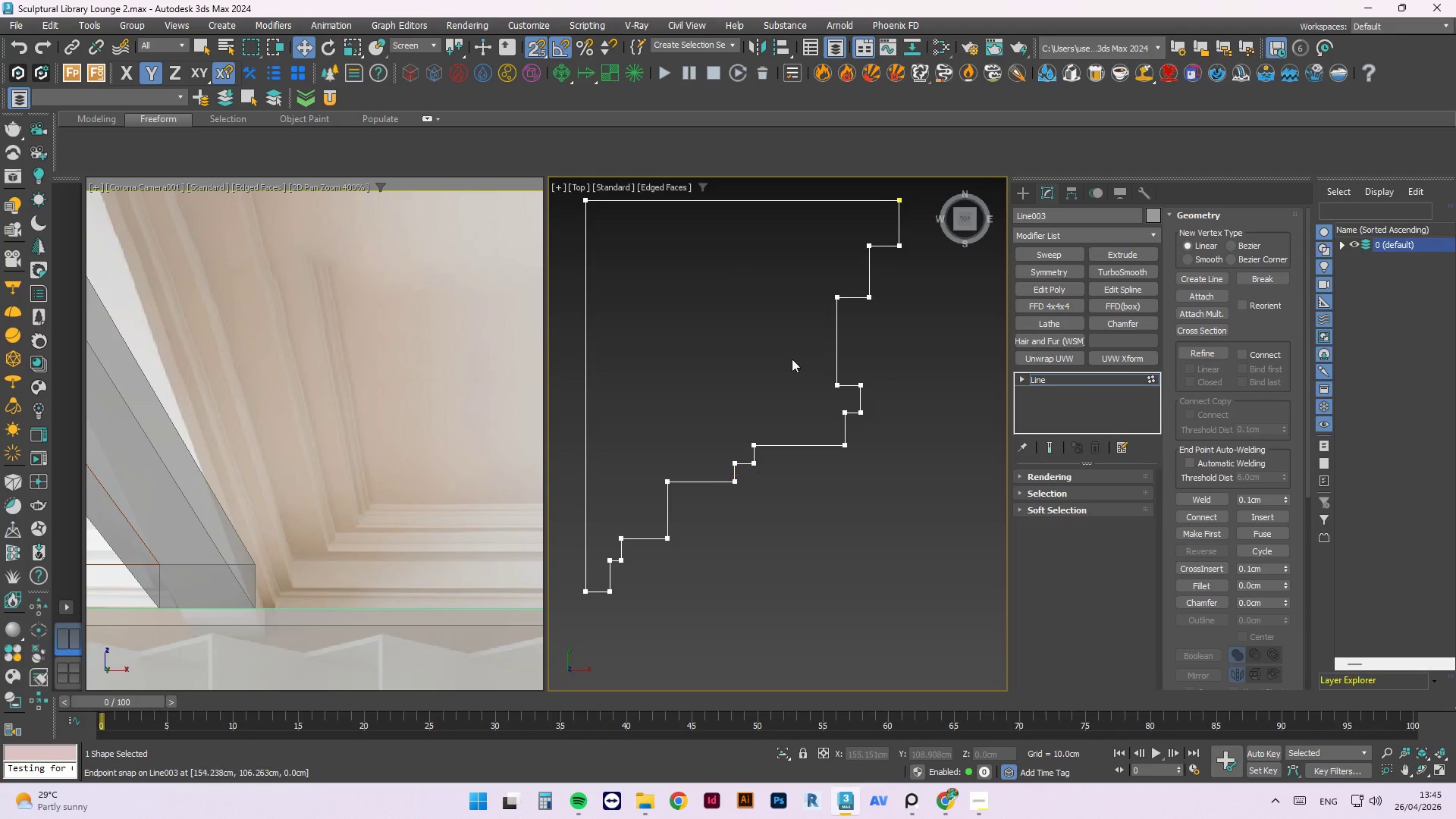 
scroll: coordinate [869, 306], scroll_direction: up, amount: 2.0
 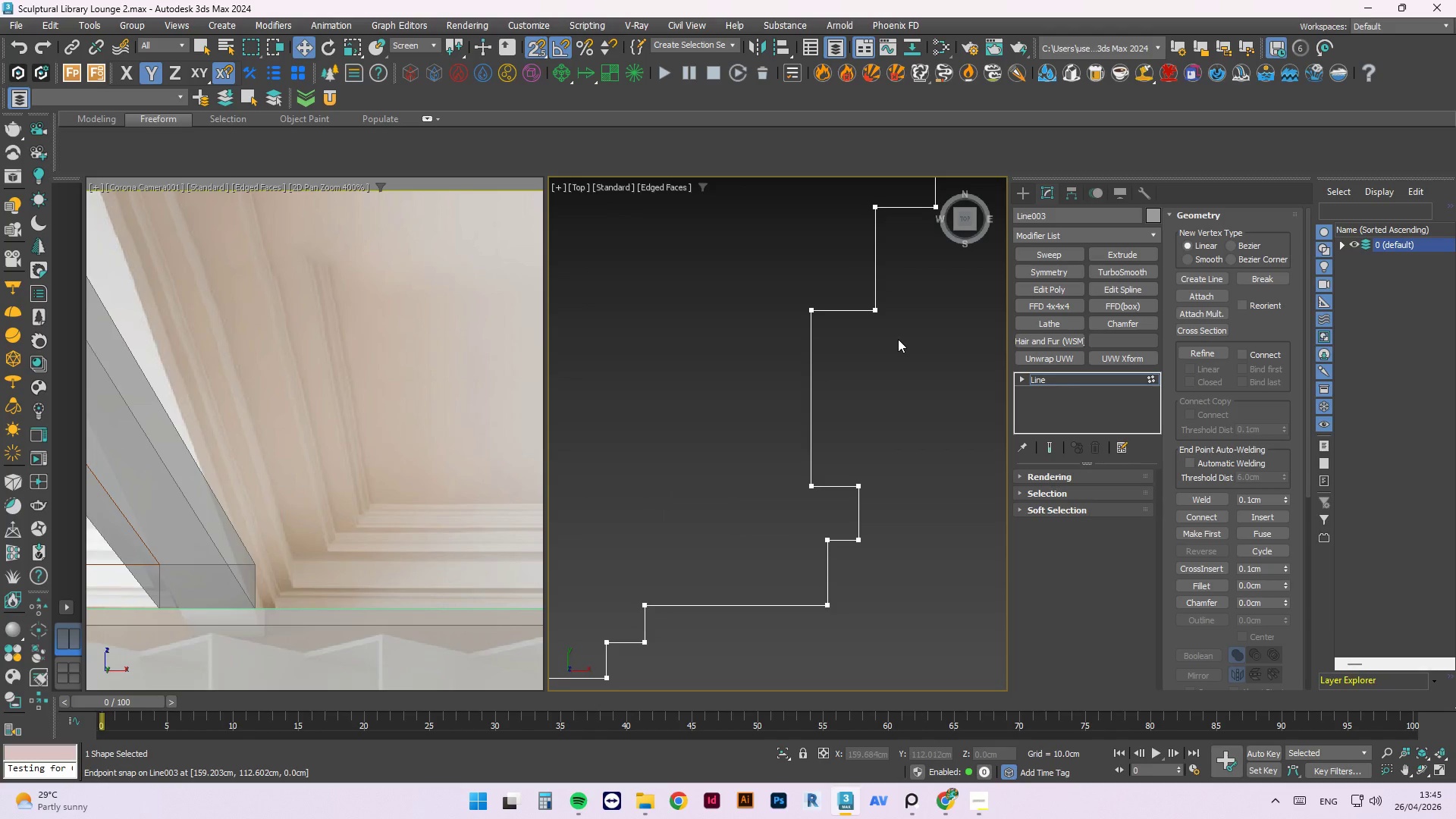 
left_click([891, 446])
 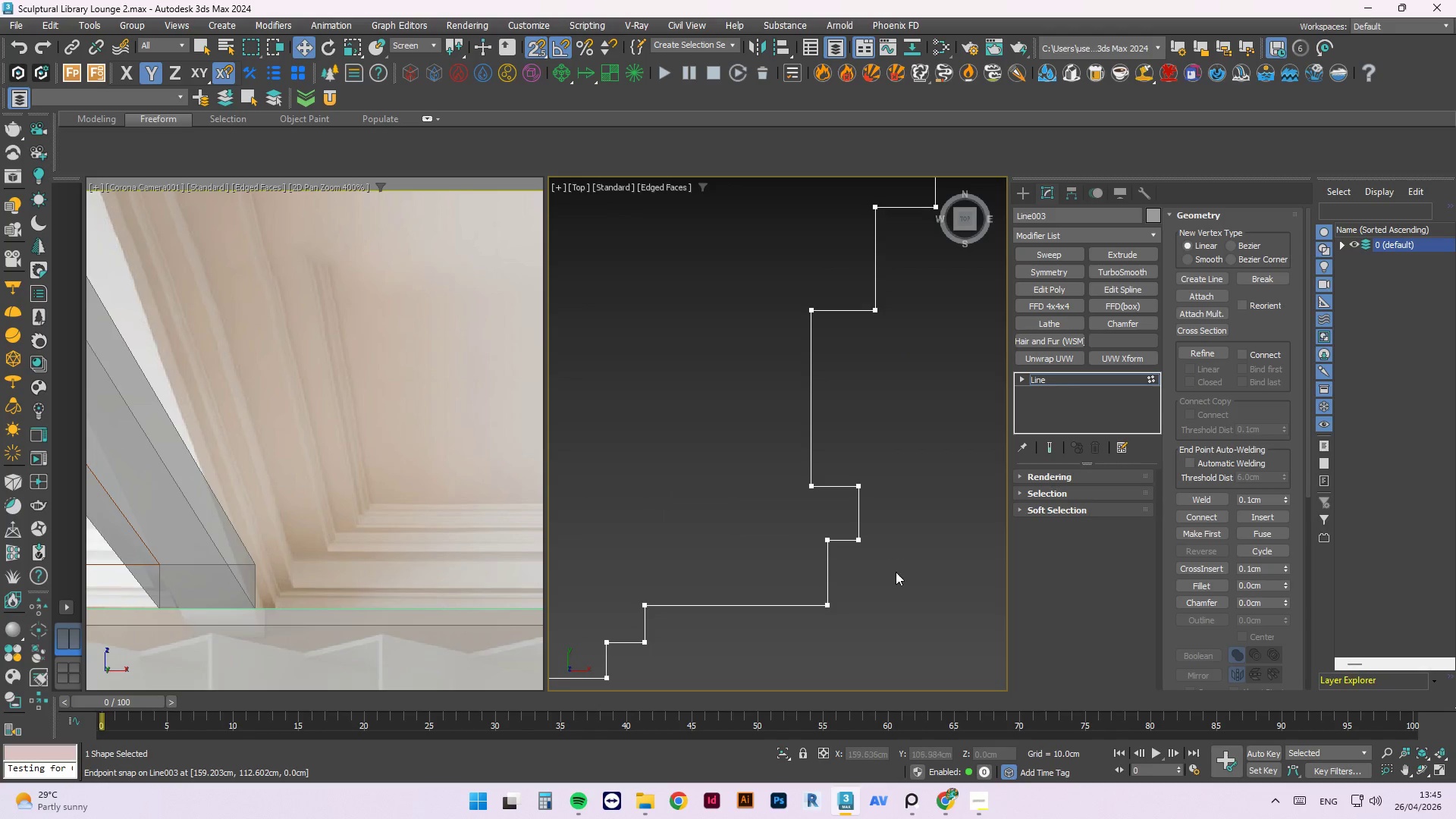 
scroll: coordinate [869, 573], scroll_direction: none, amount: 0.0
 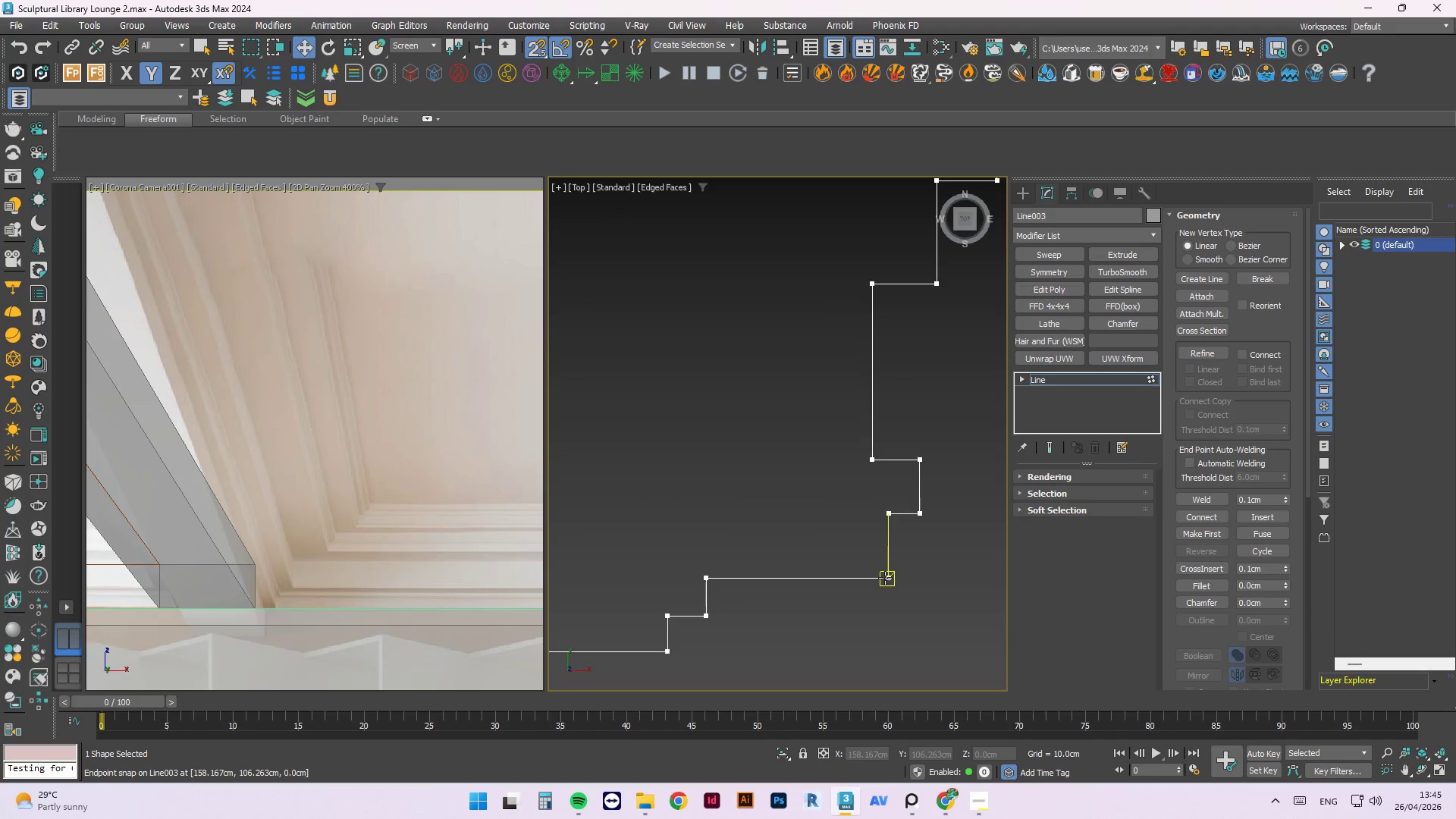 
left_click([885, 578])
 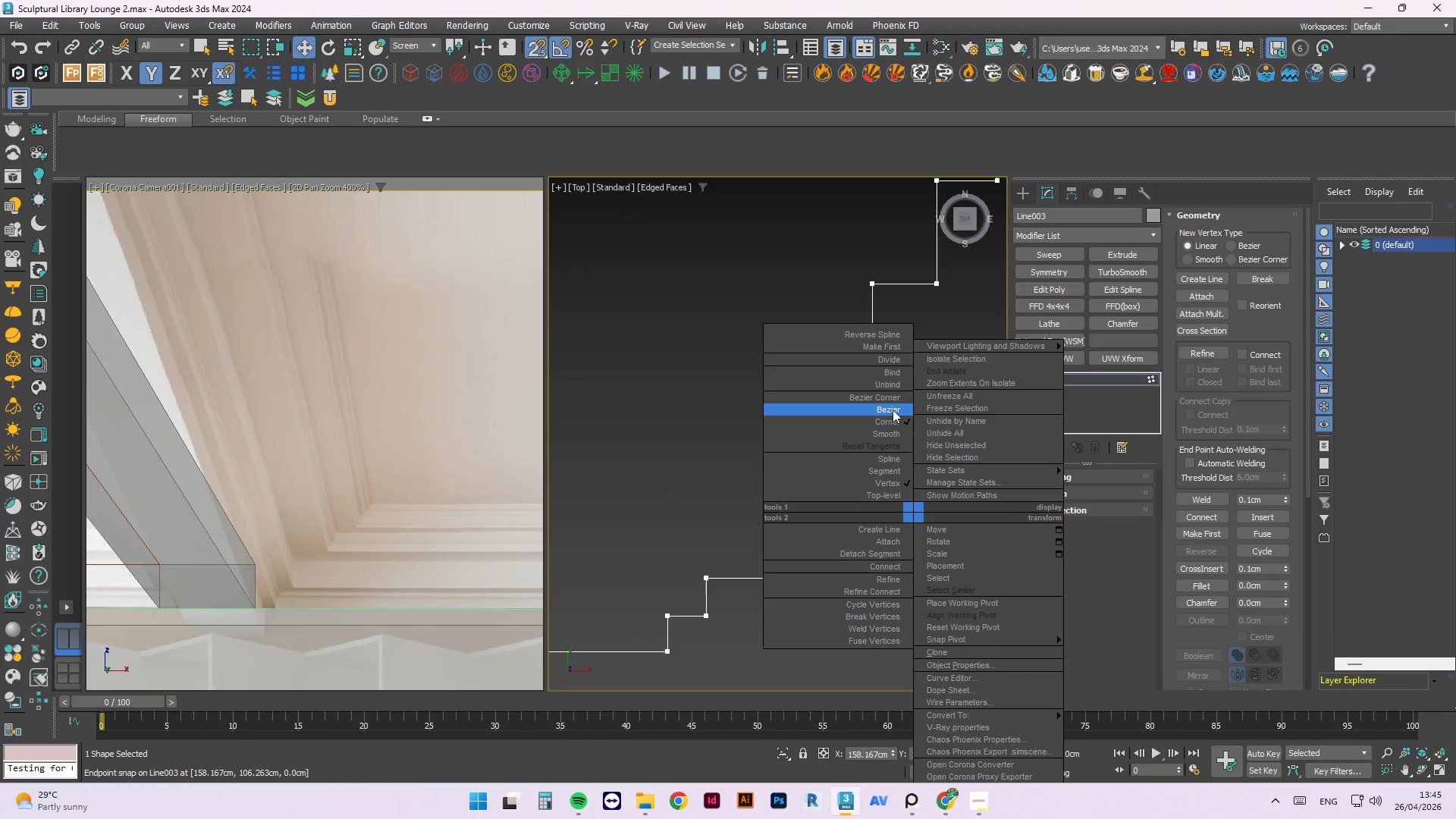 
left_click_drag(start_coordinate=[892, 408], to_coordinate=[892, 507])
 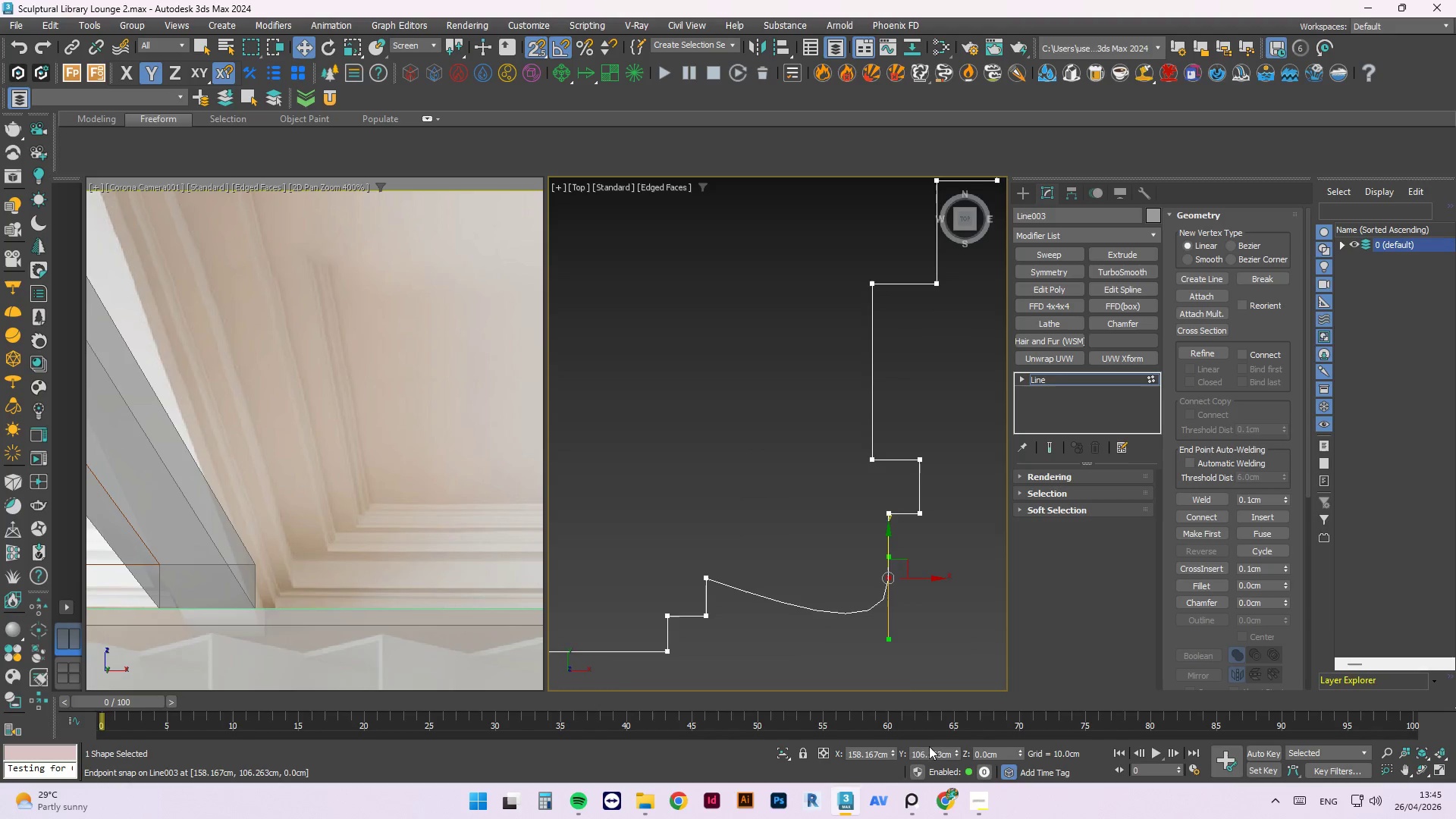 
key(Control+Z)
 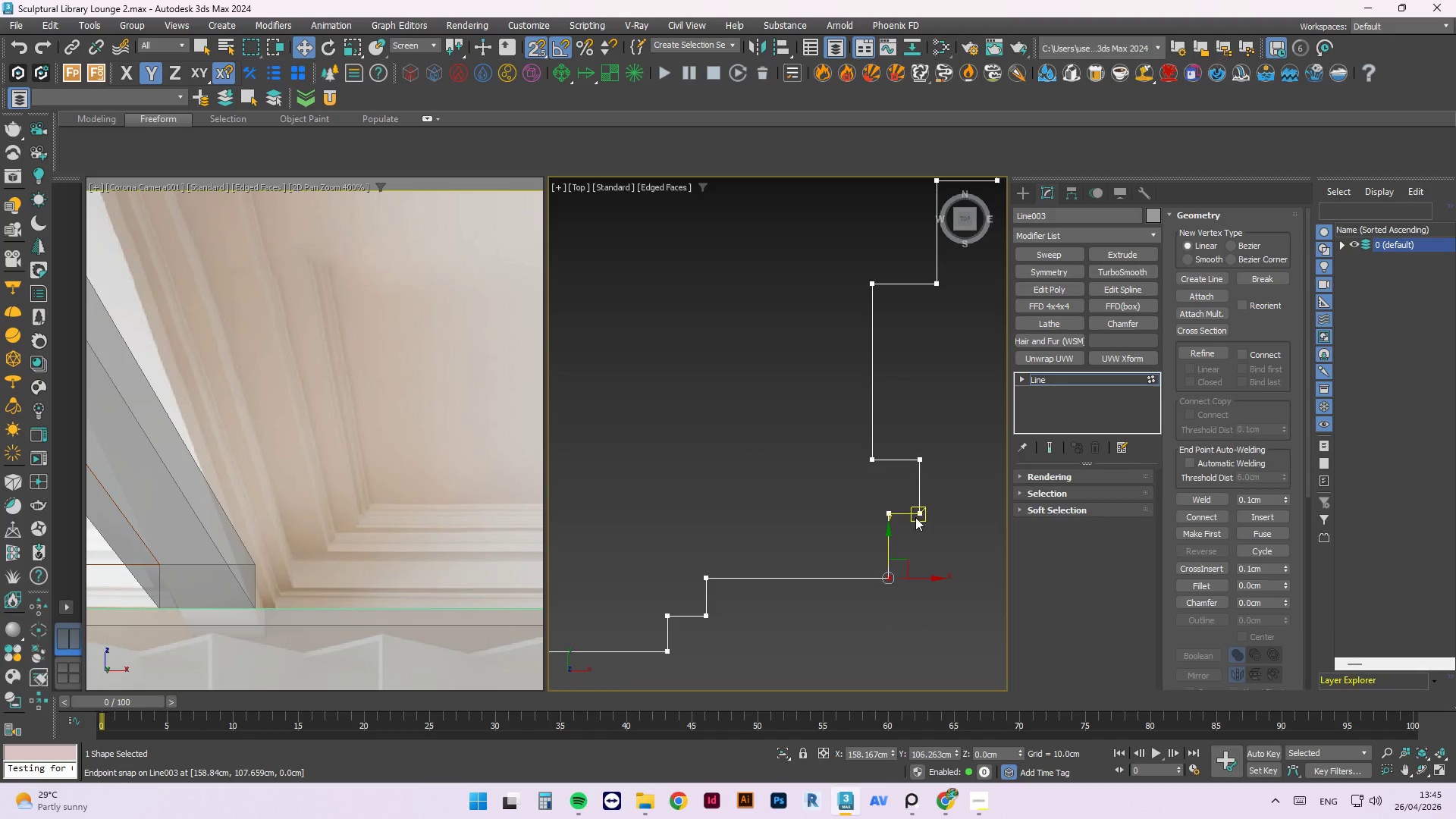 
left_click([919, 516])
 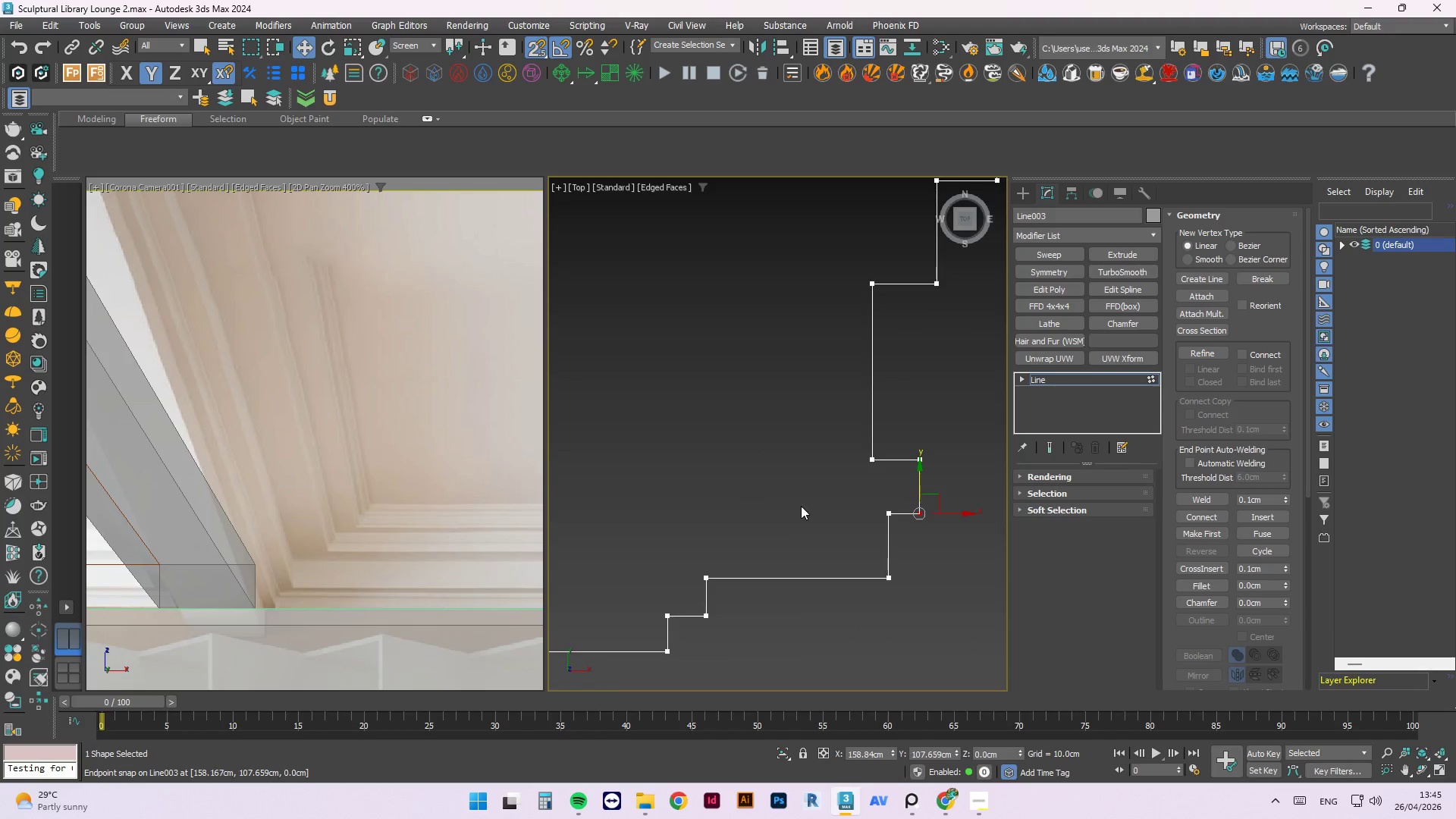 
right_click([801, 505])
 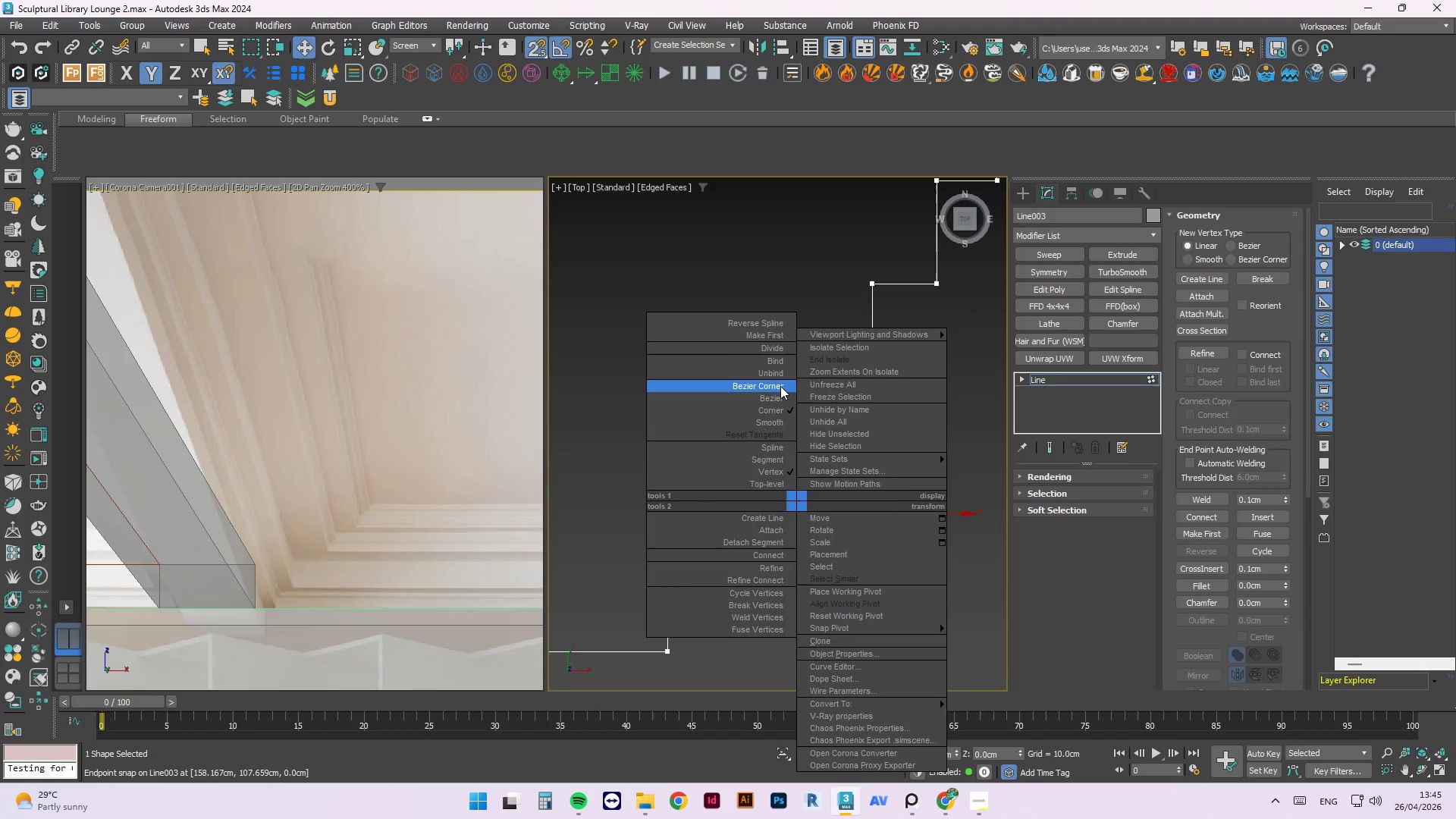 
left_click([780, 386])
 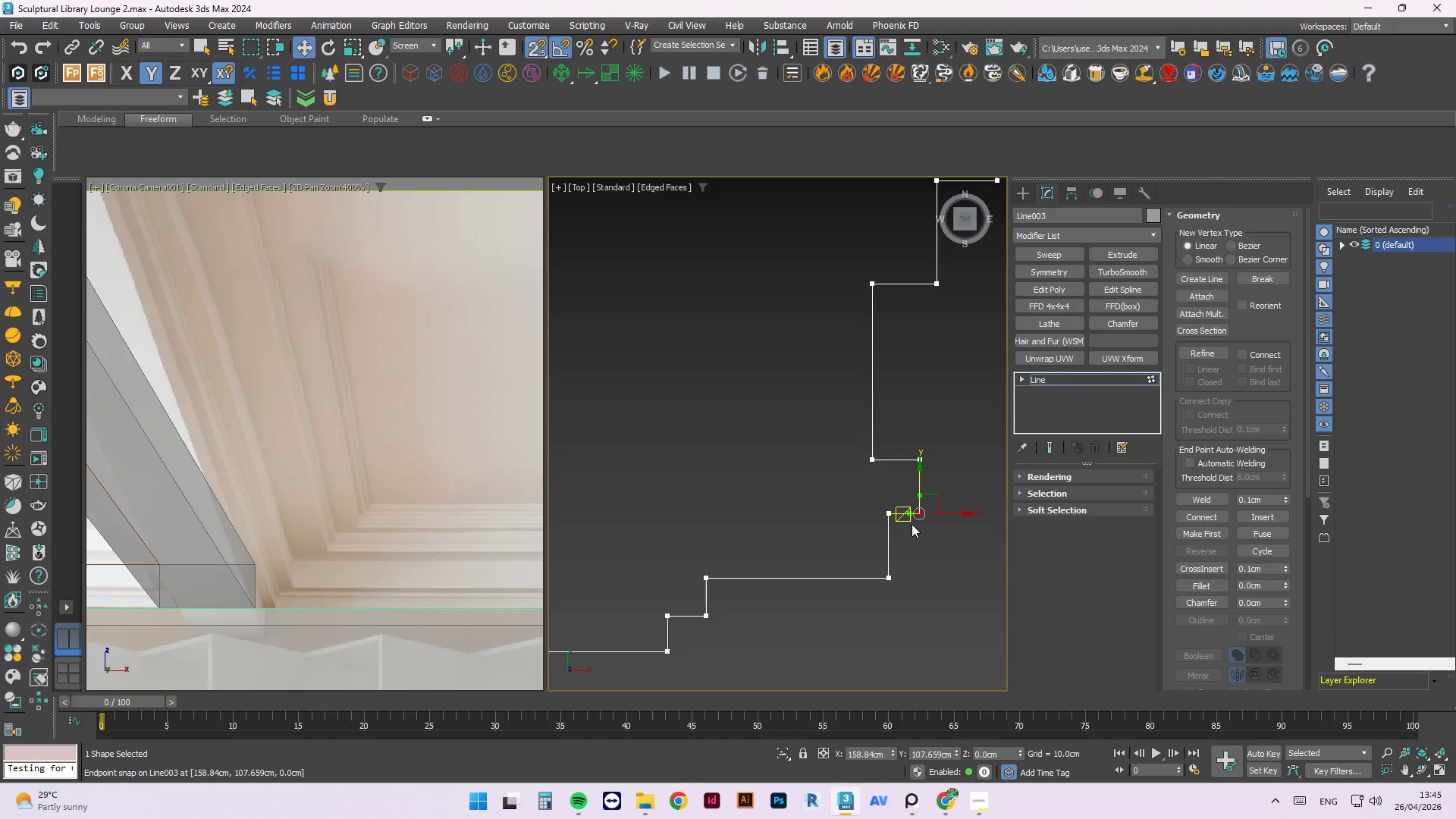 
scroll: coordinate [934, 485], scroll_direction: up, amount: 3.0
 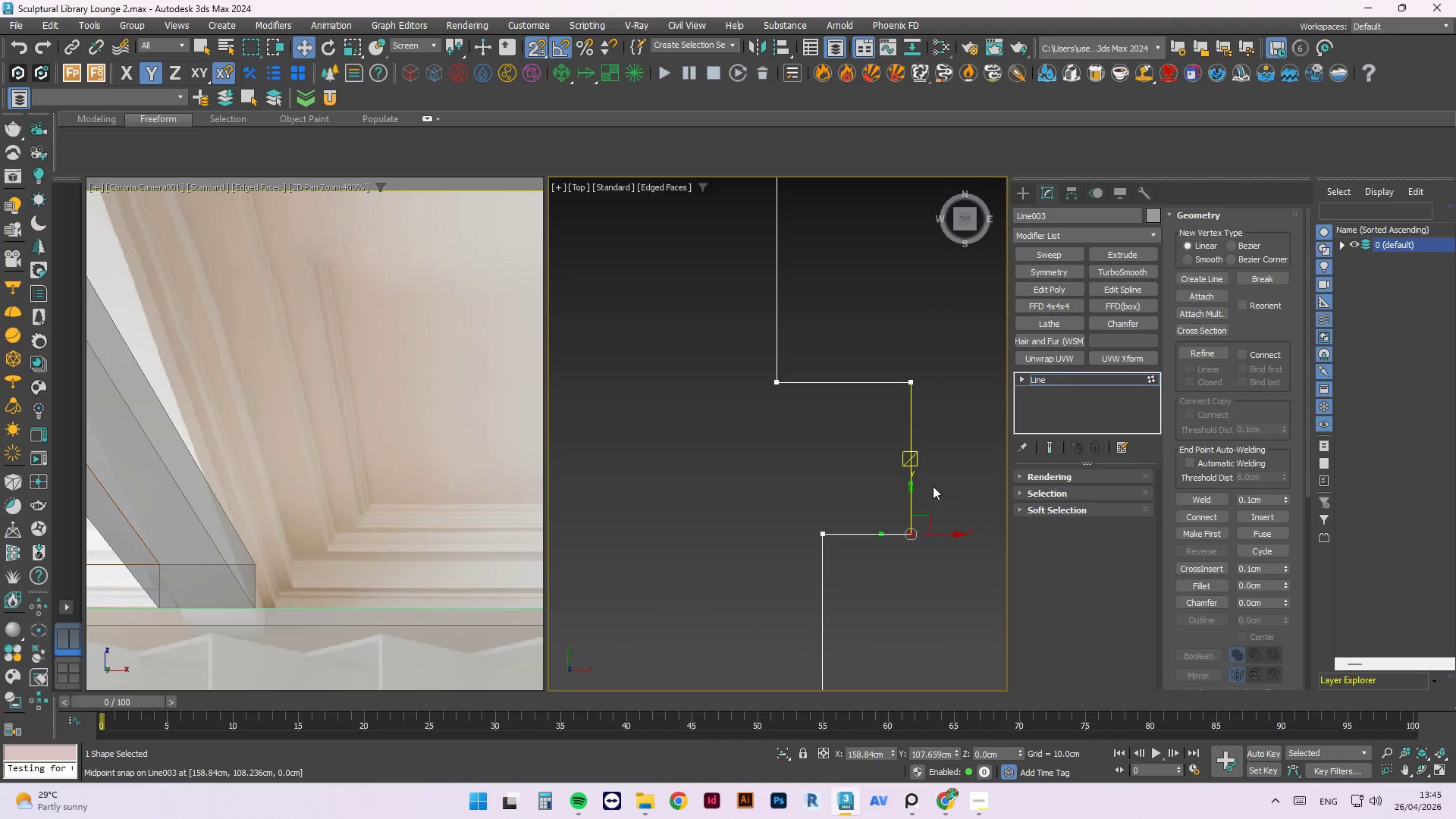 
key(Control+Z)
 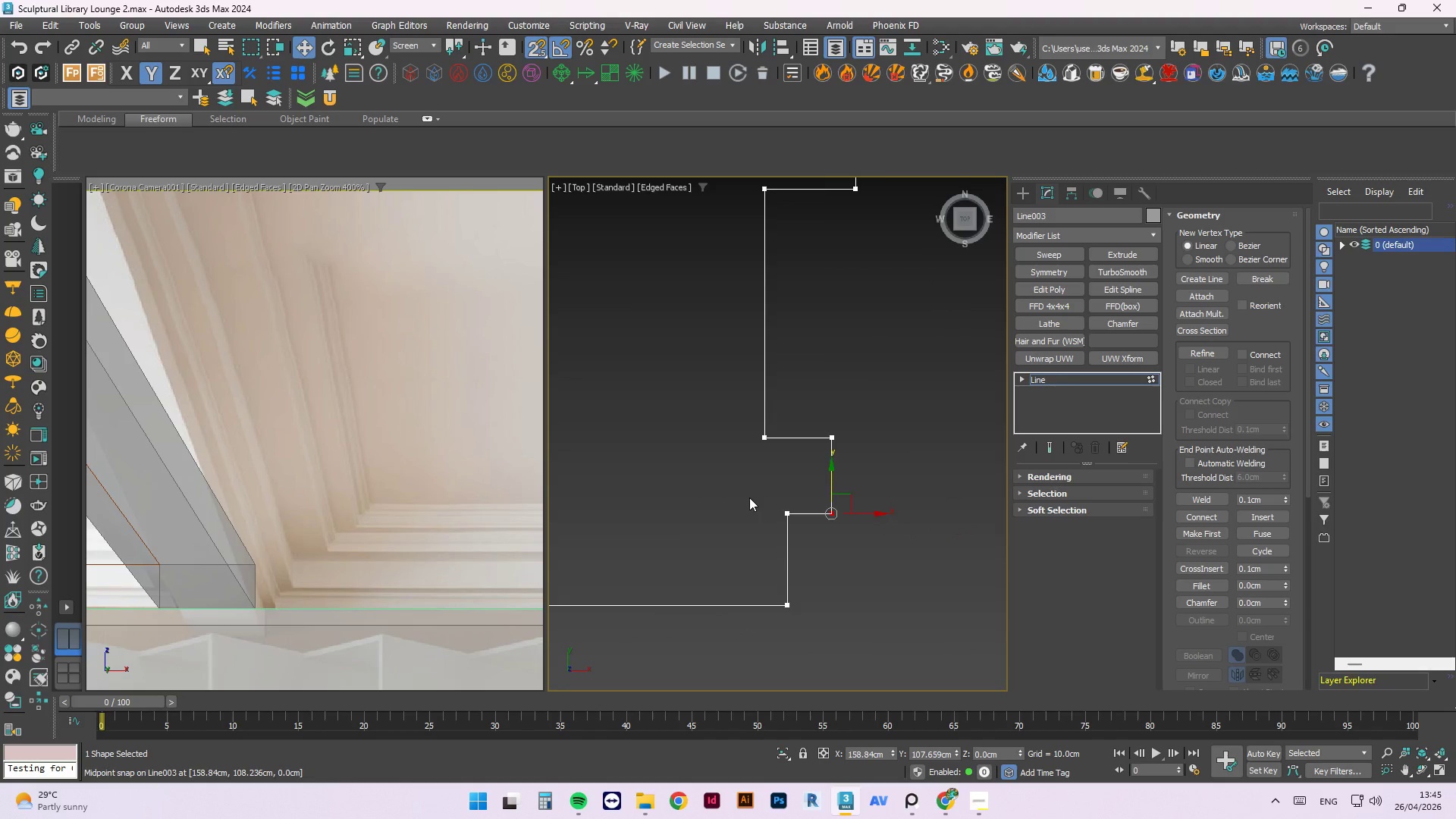 
scroll: coordinate [795, 582], scroll_direction: down, amount: 6.0
 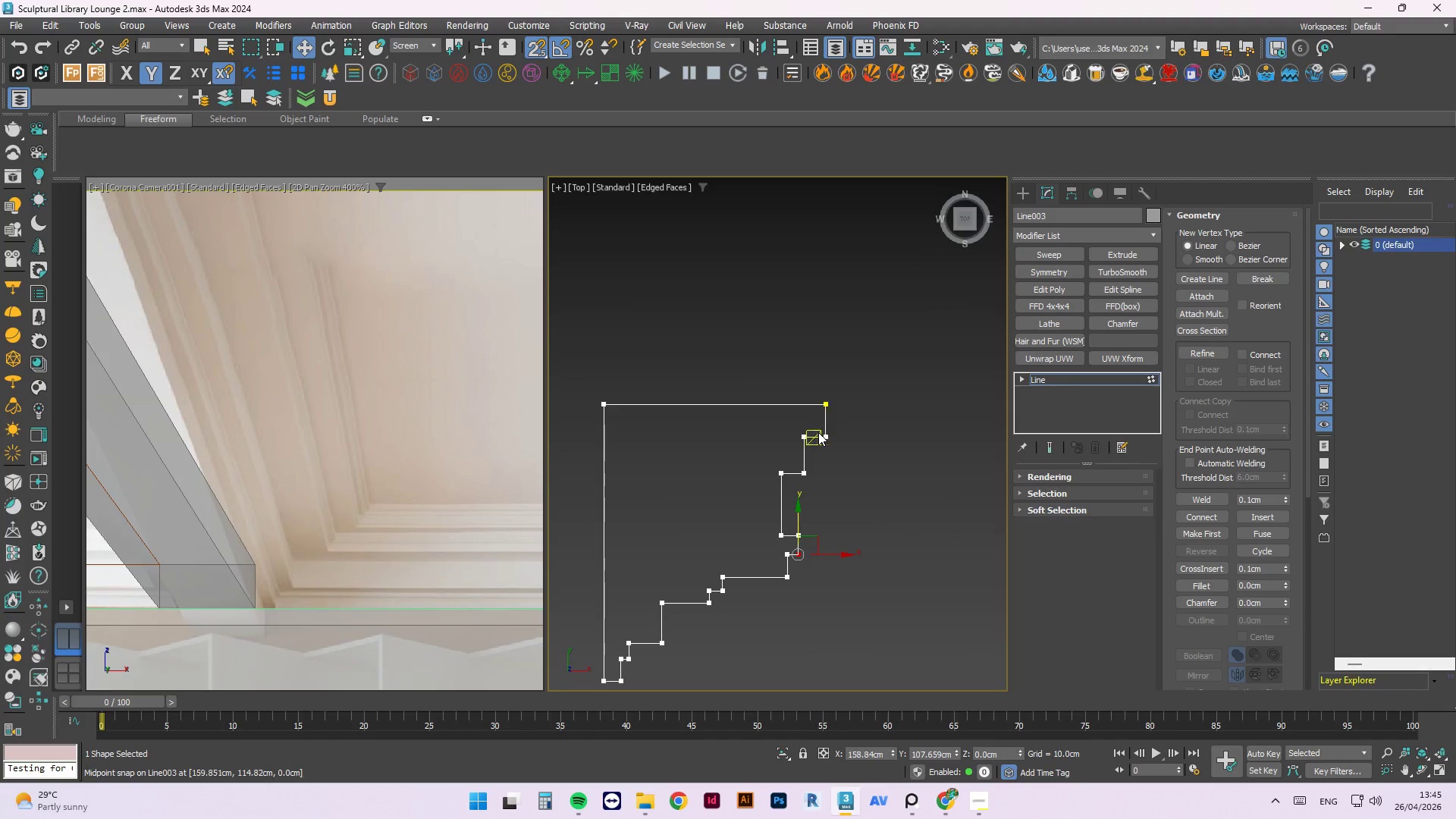 
scroll: coordinate [805, 428], scroll_direction: up, amount: 1.0
 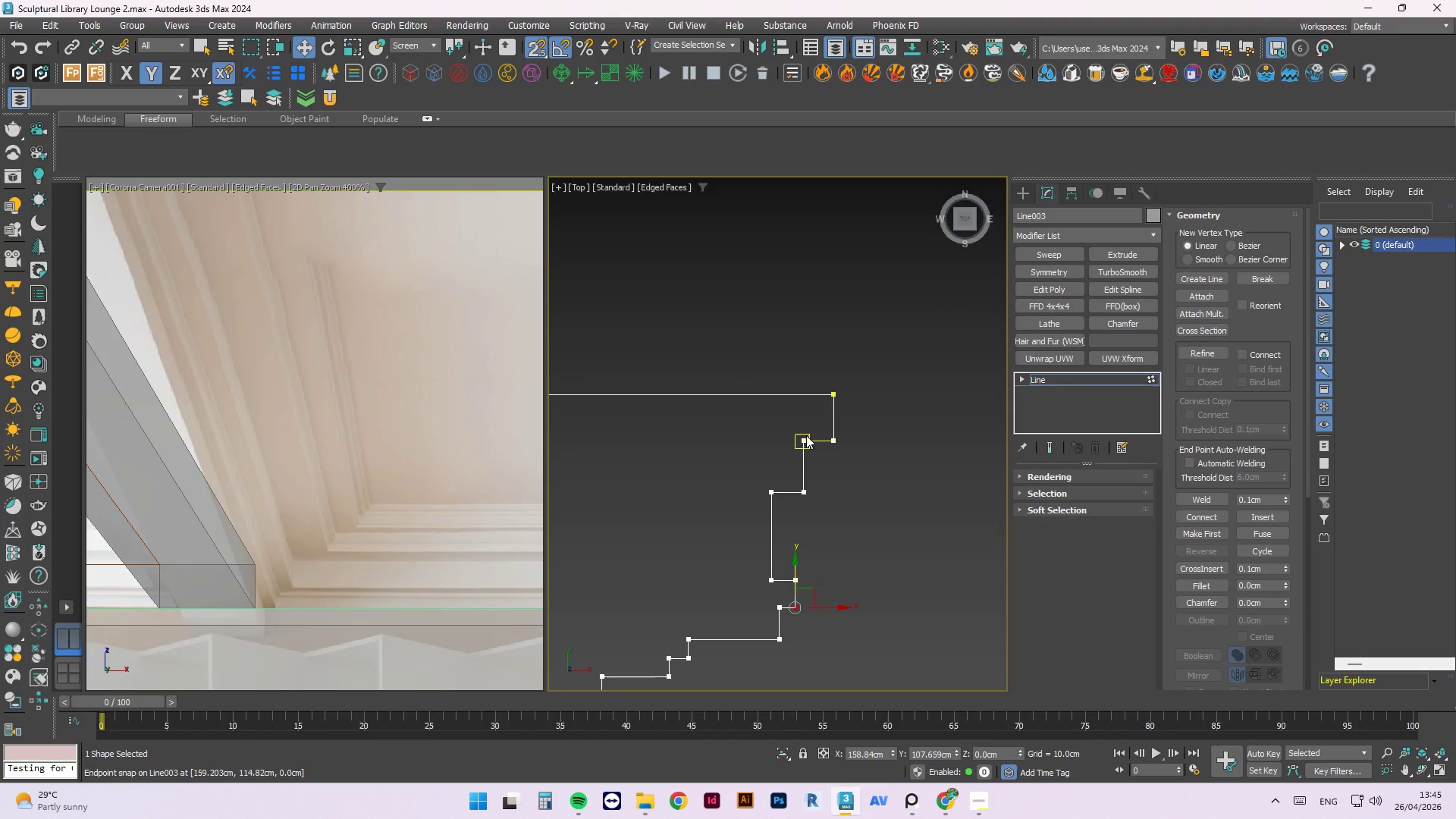 
left_click([806, 438])
 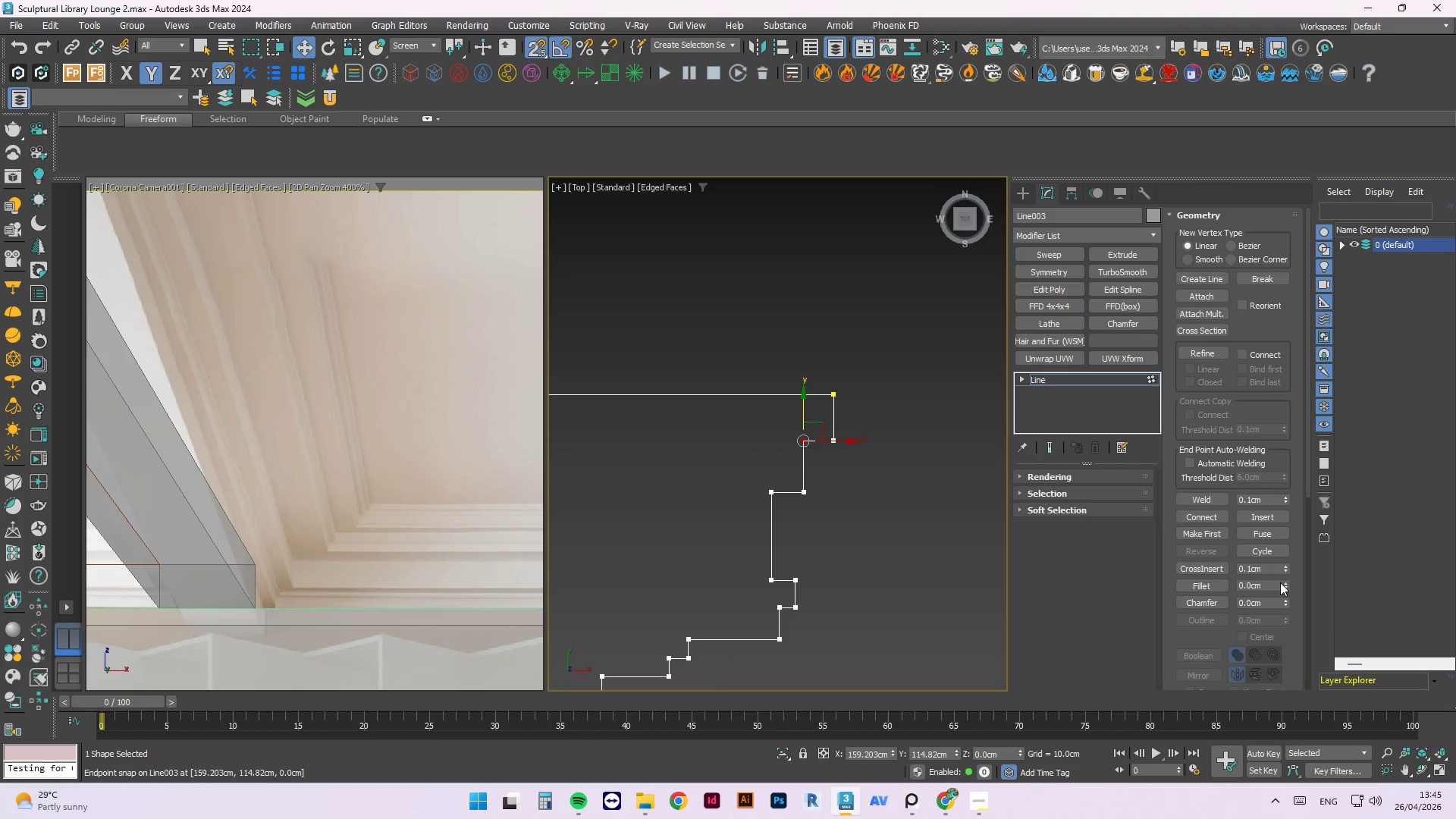 
left_click([1285, 582])
 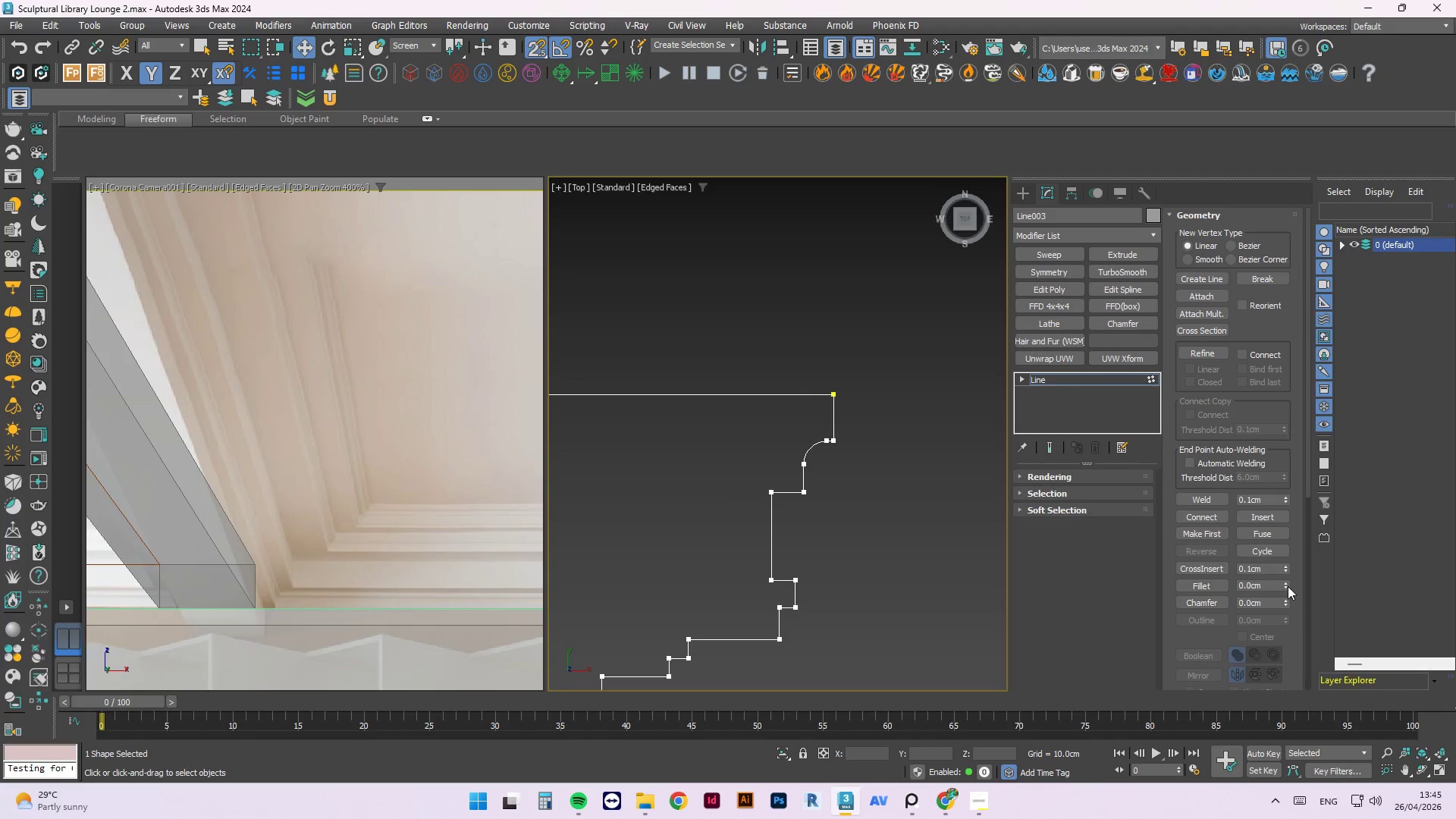 
key(Control+Z)
 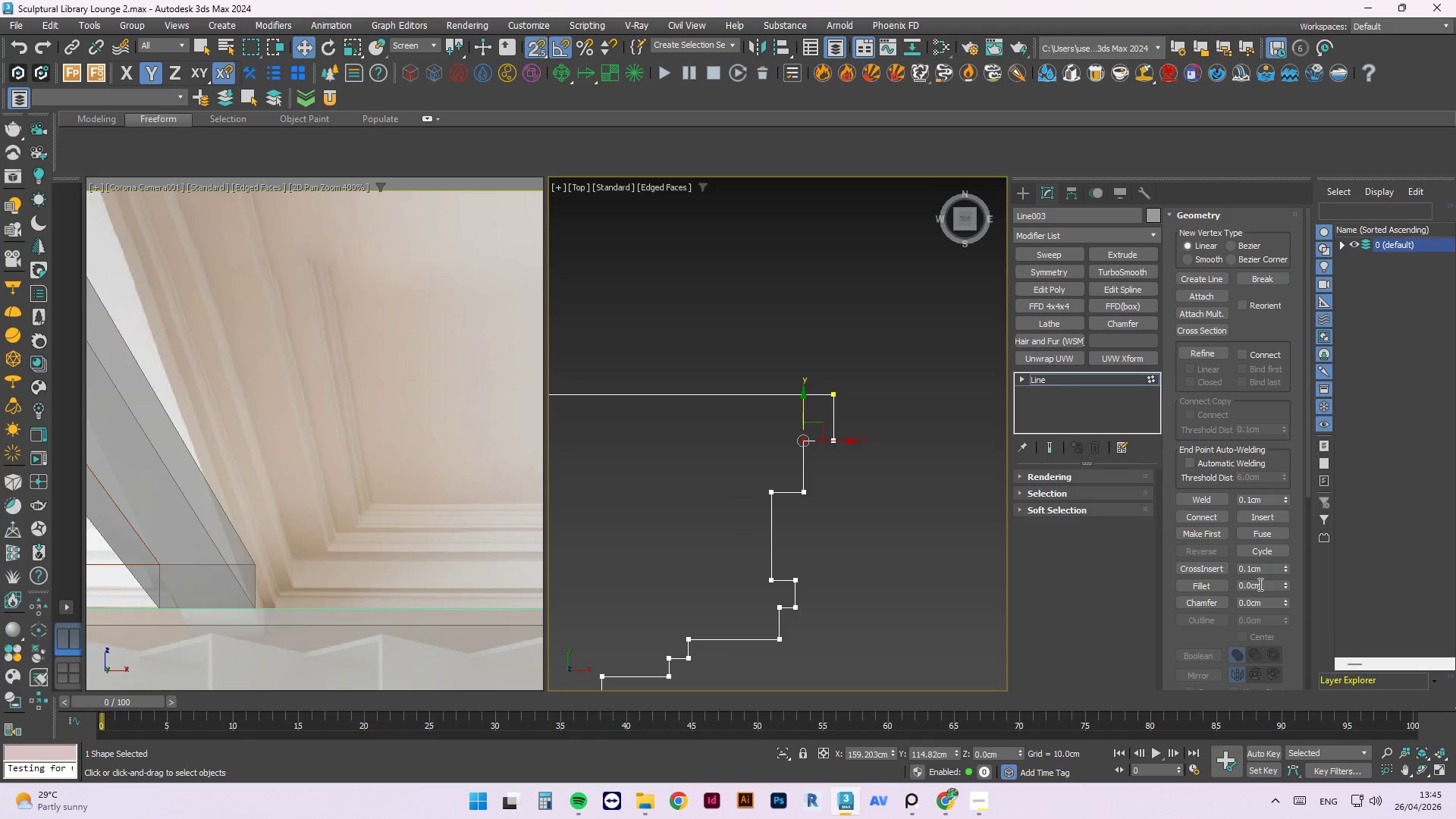 
left_click([1250, 581])
 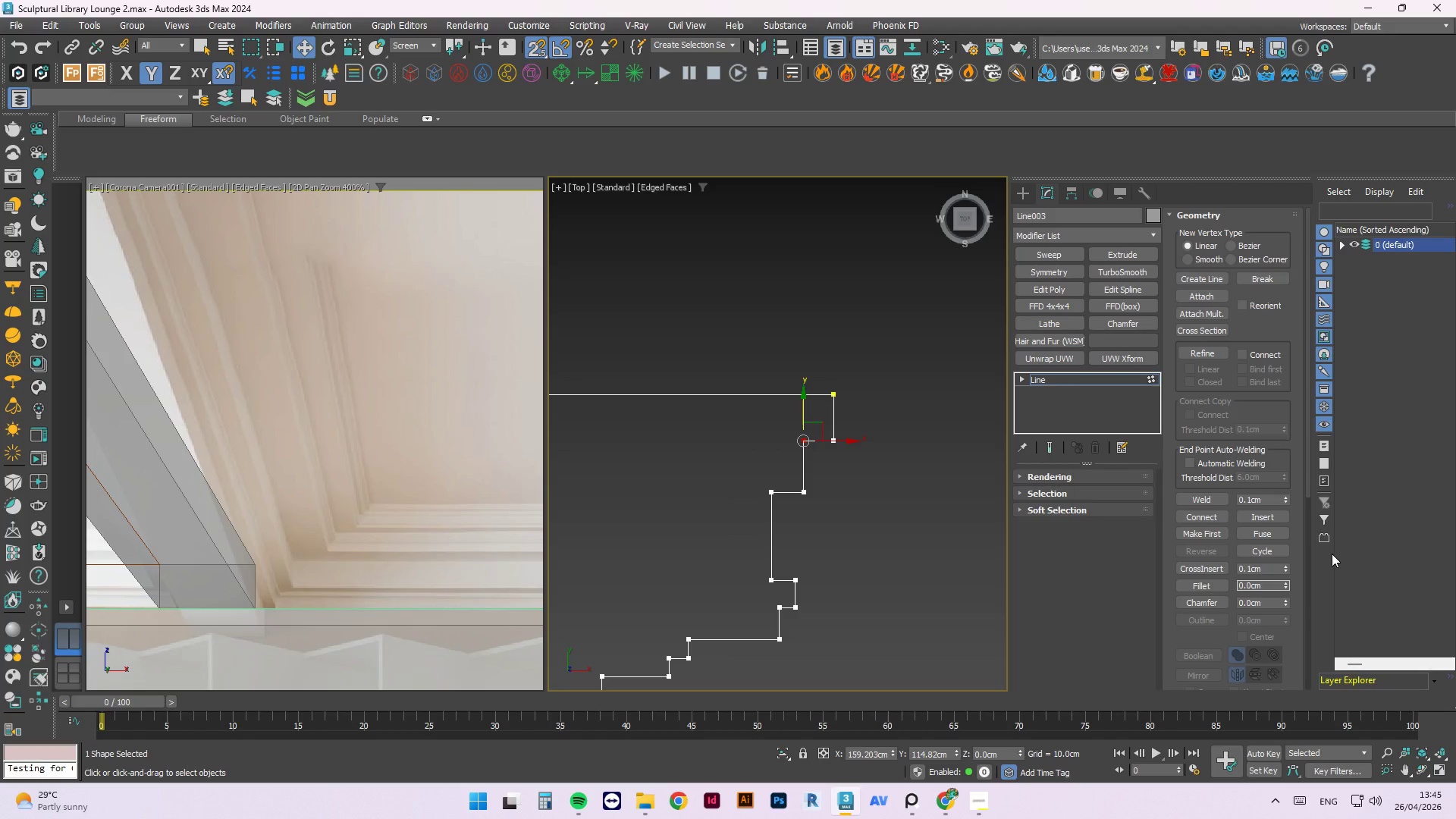 
key(Numpad1)
 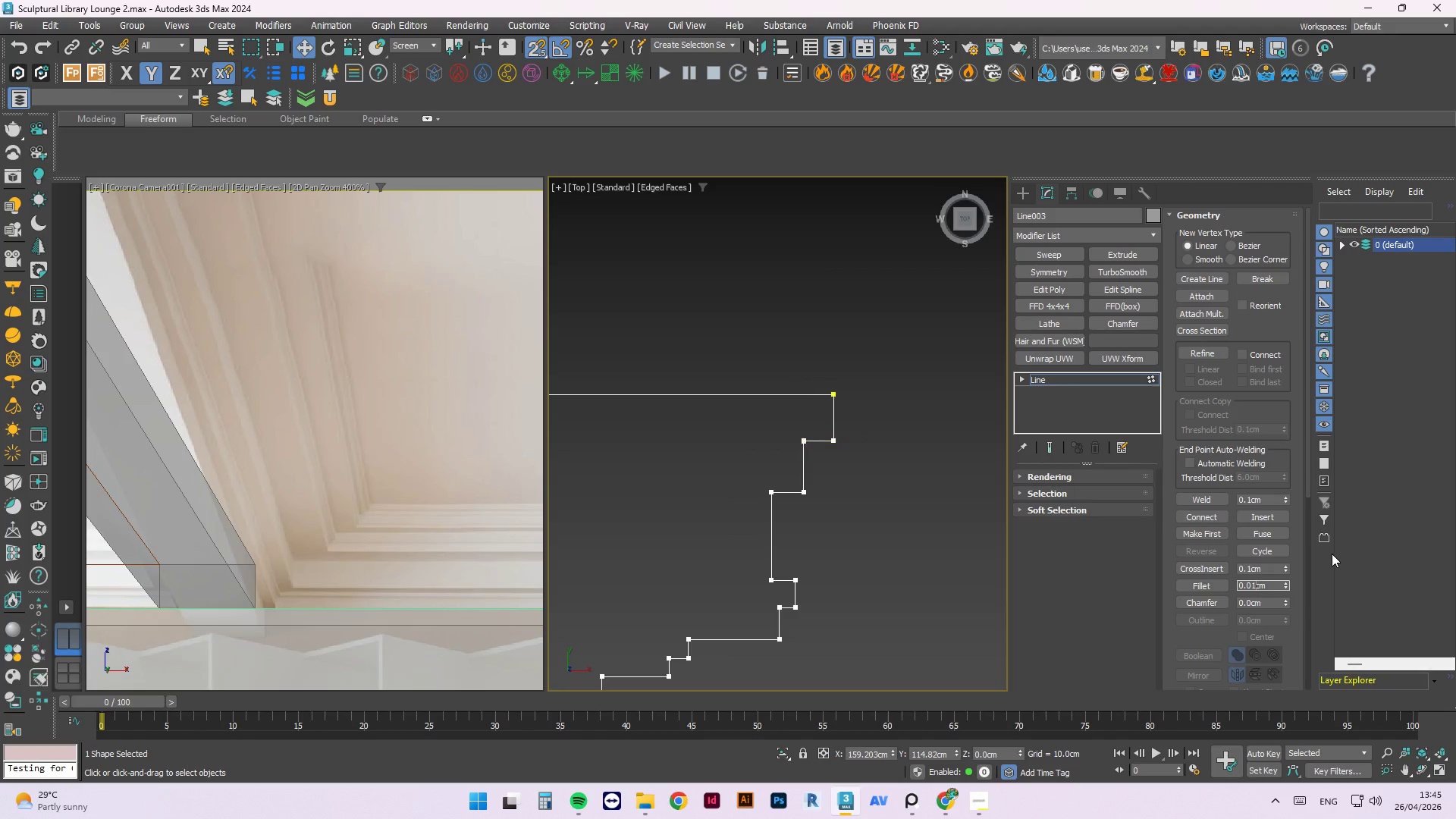 
key(NumpadEnter)
 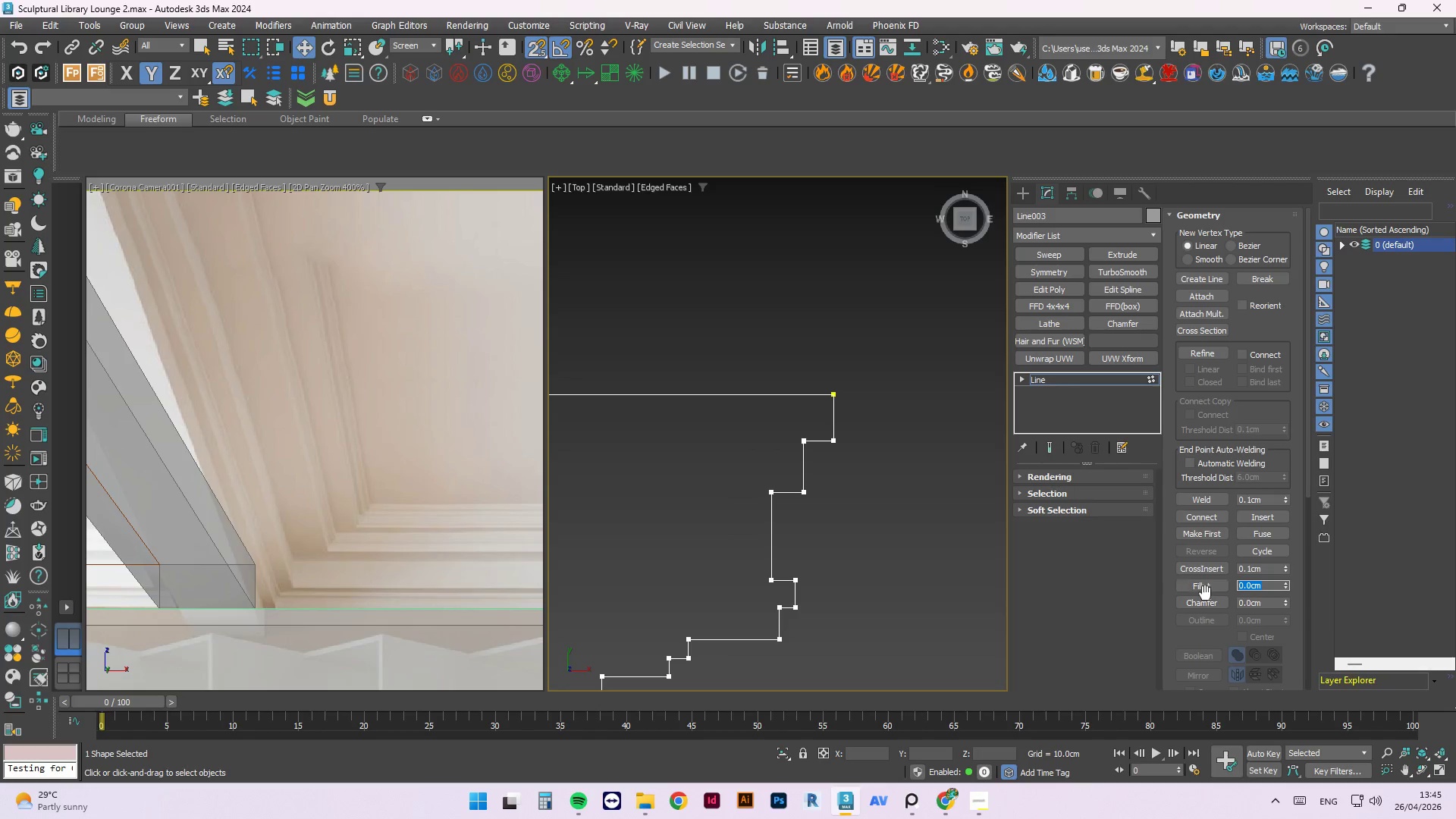 
key(Control+Z)
 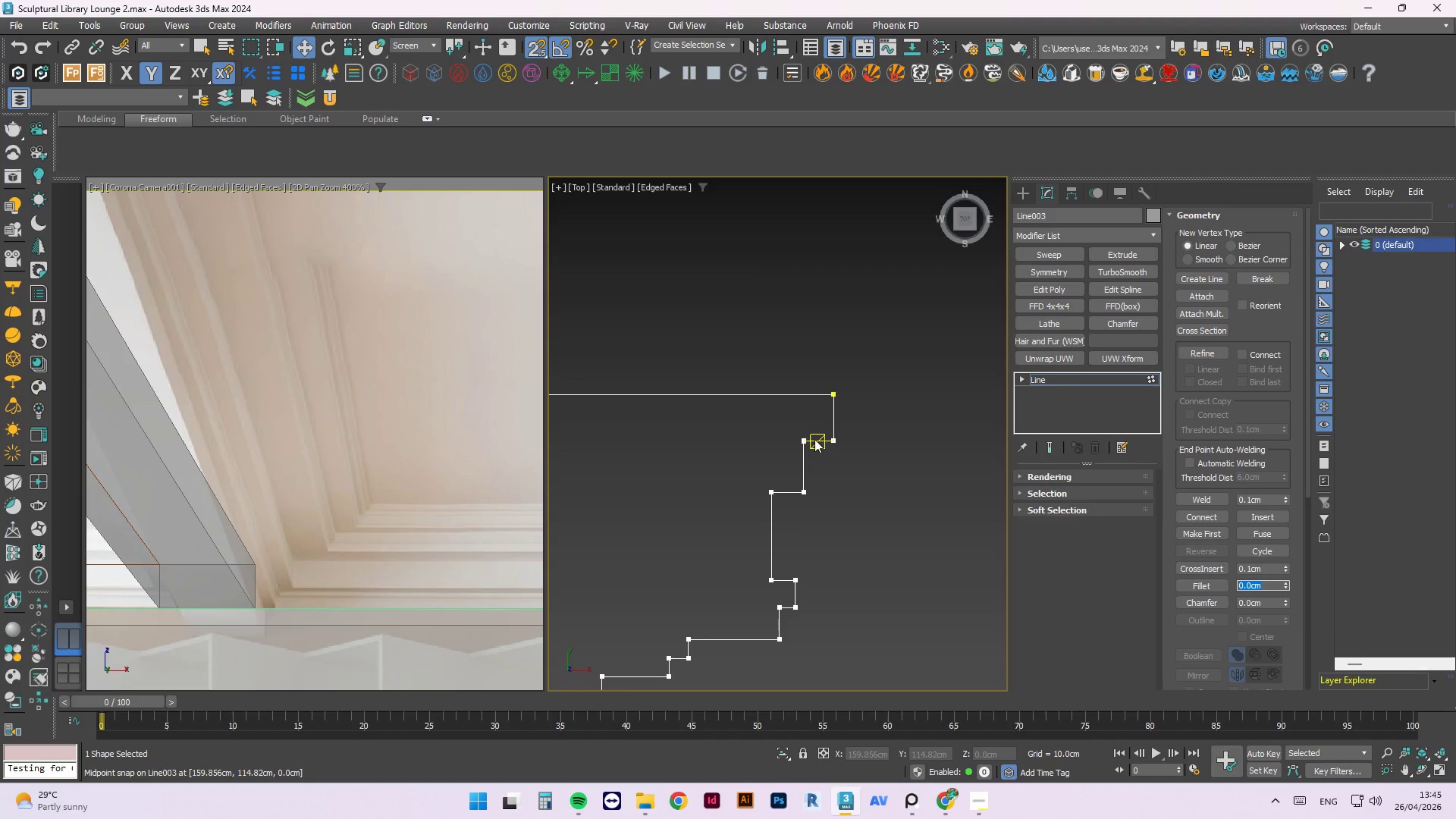 
scroll: coordinate [817, 457], scroll_direction: up, amount: 5.0
 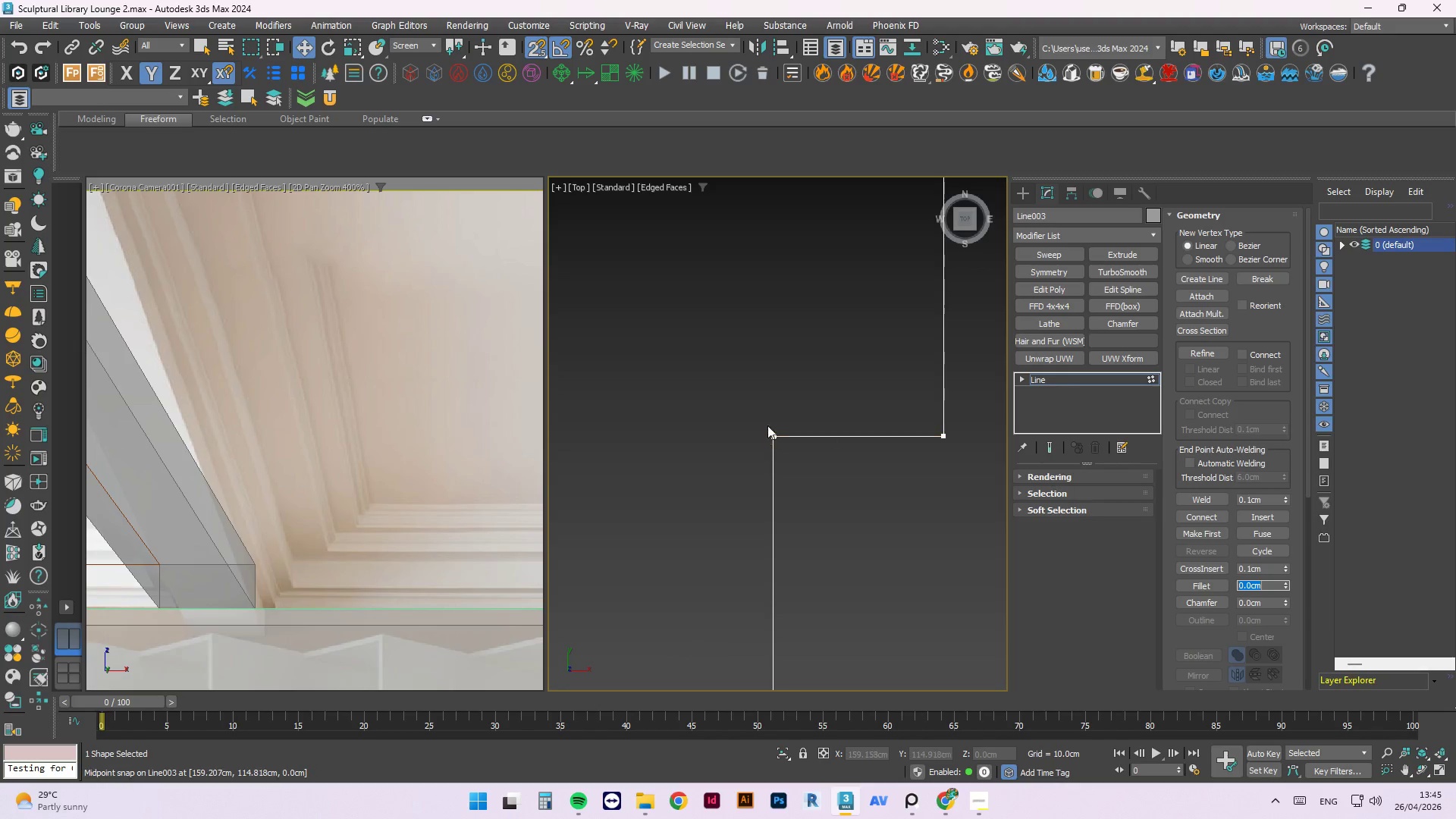 
left_click([771, 434])
 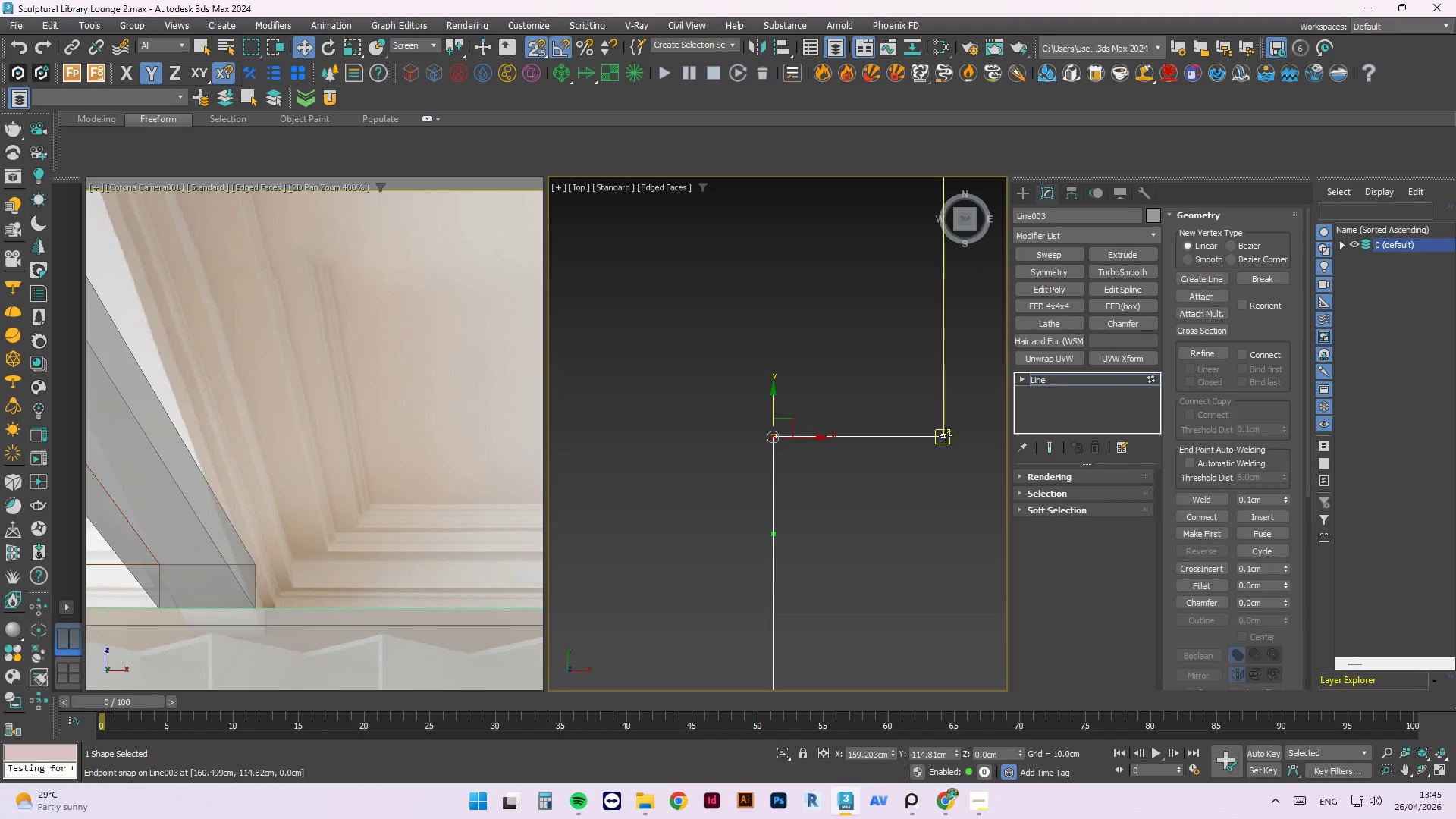 
left_click([944, 435])
 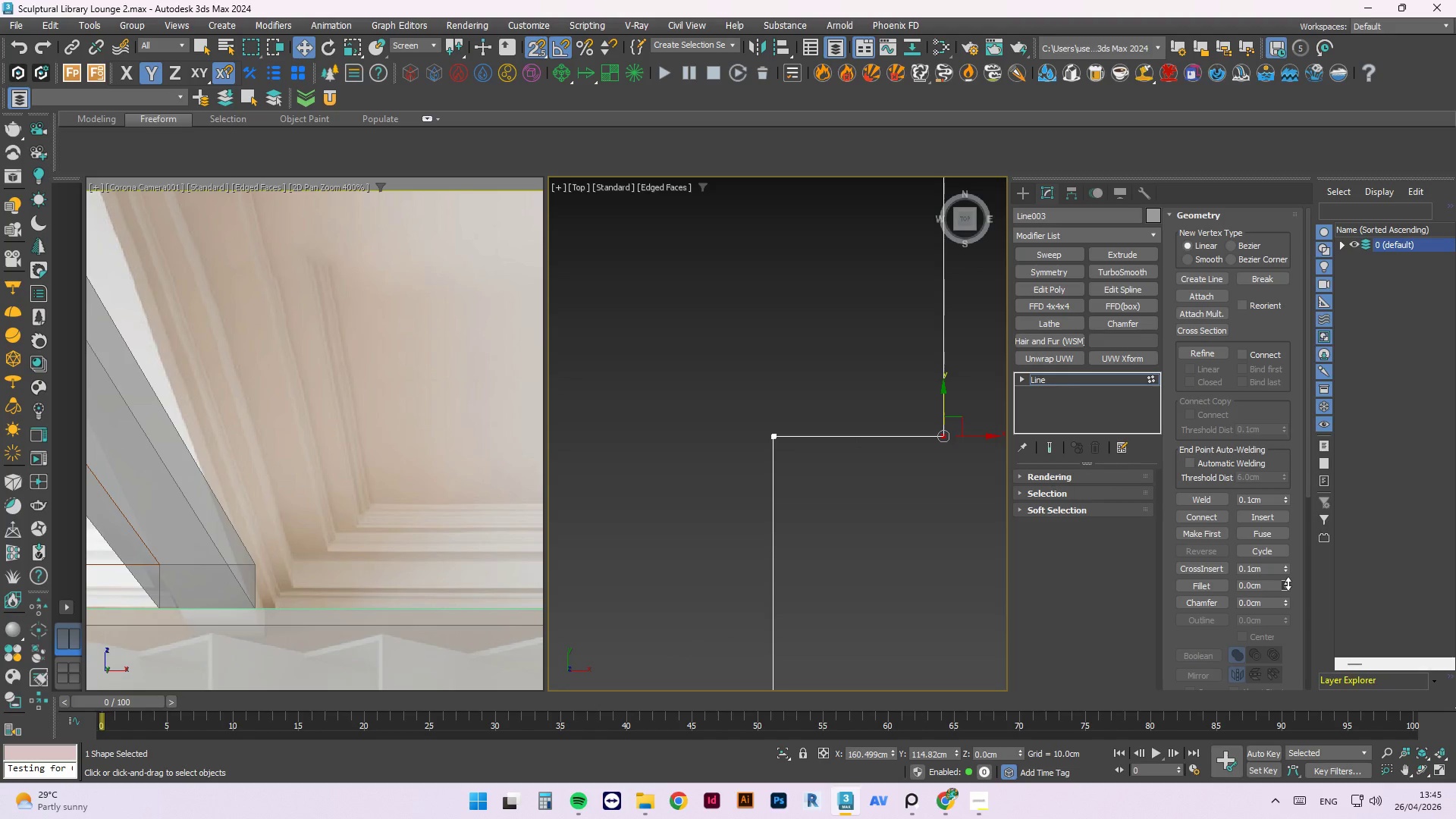 
wait(5.05)
 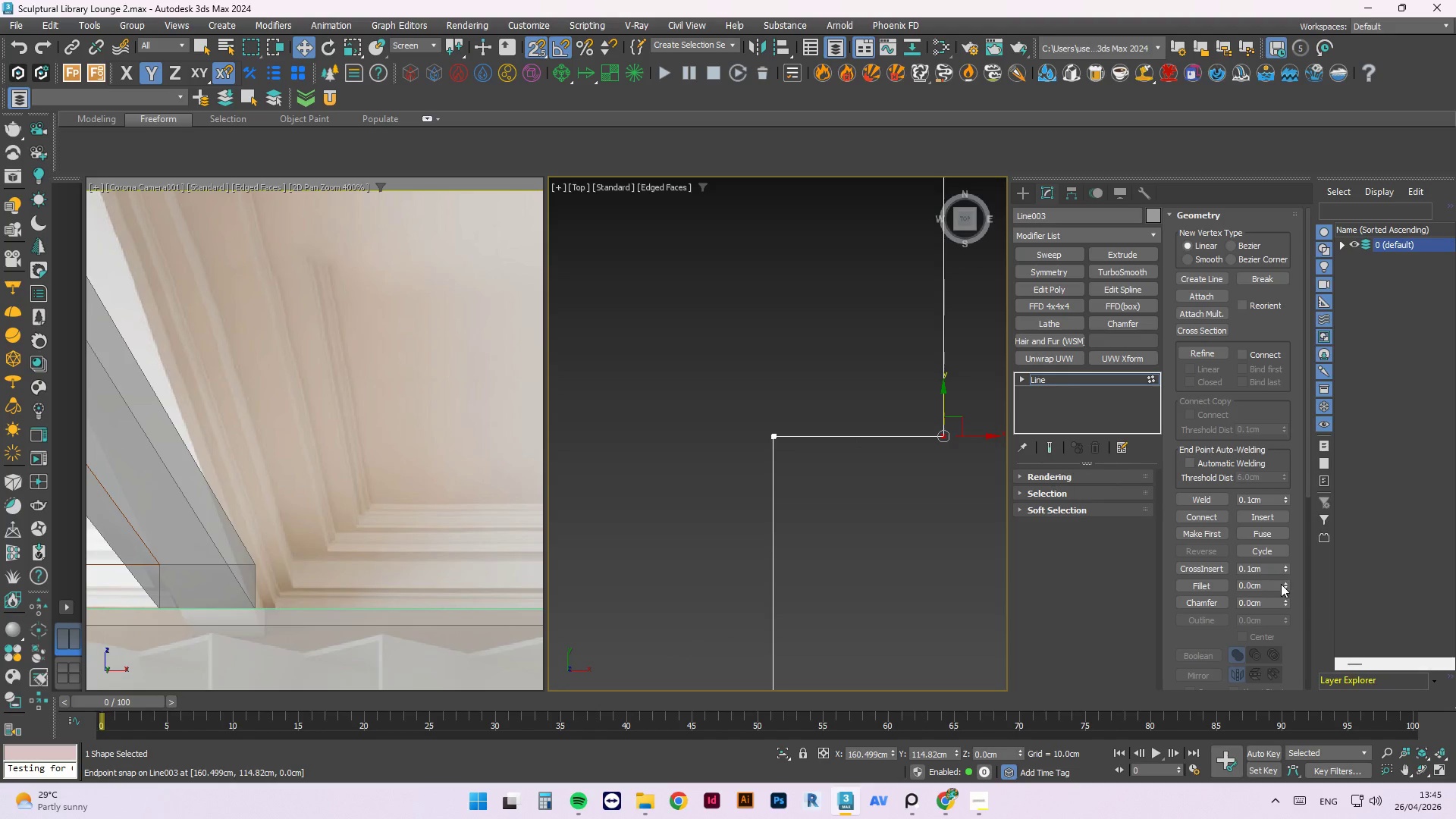 
scroll: coordinate [805, 392], scroll_direction: down, amount: 2.0
 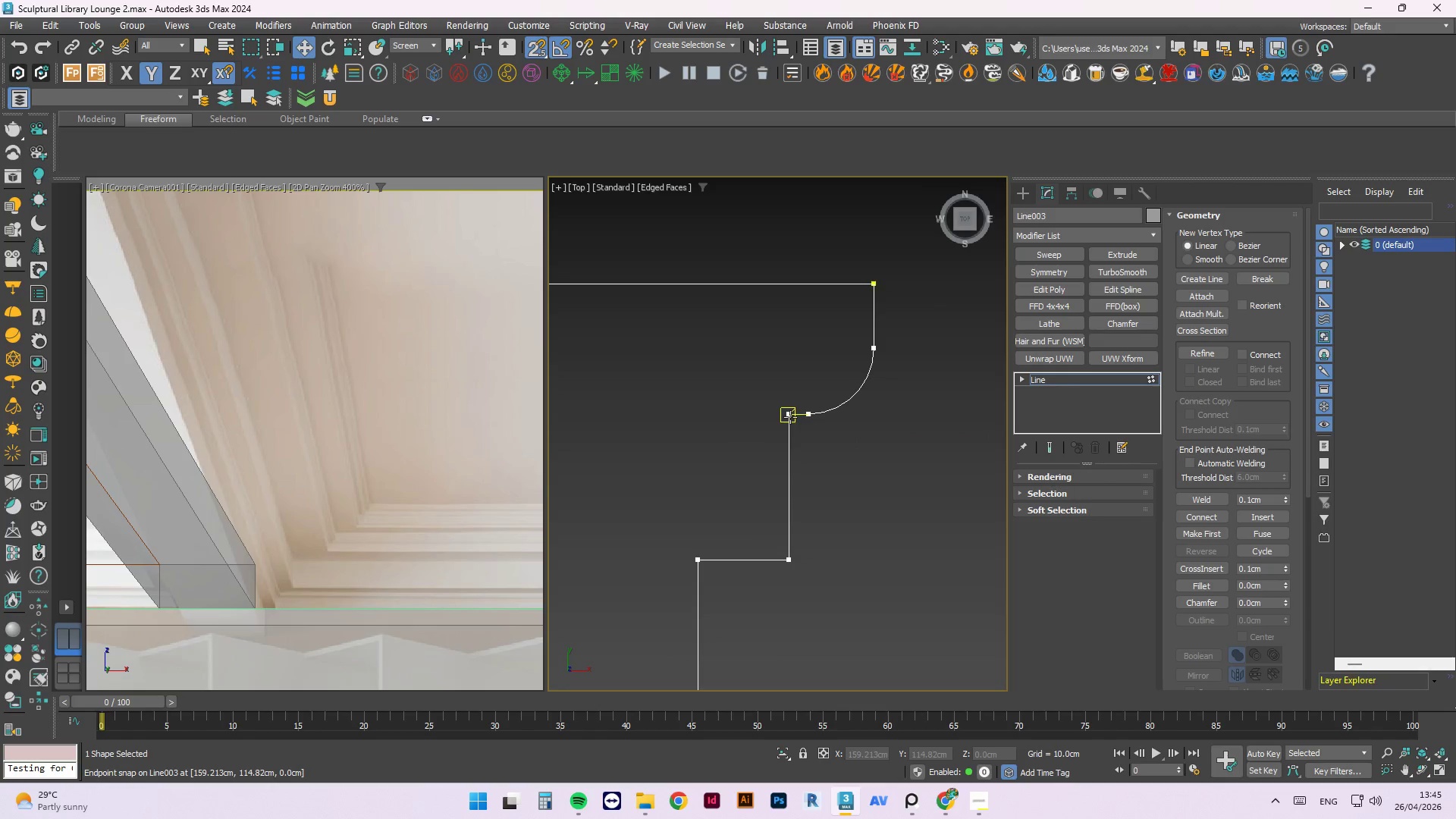 
left_click([789, 417])
 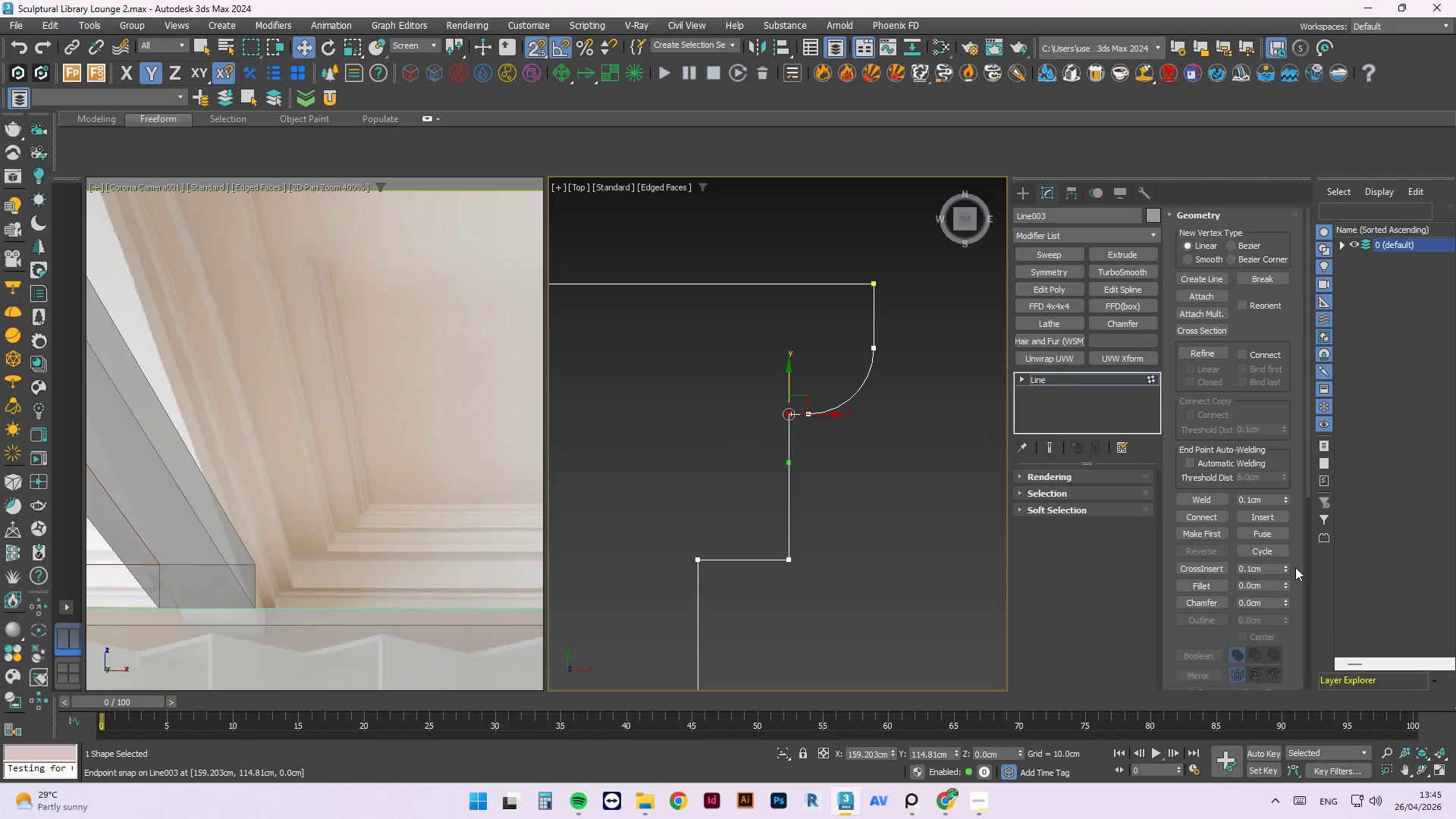 
scroll: coordinate [1289, 582], scroll_direction: up, amount: 4.0
 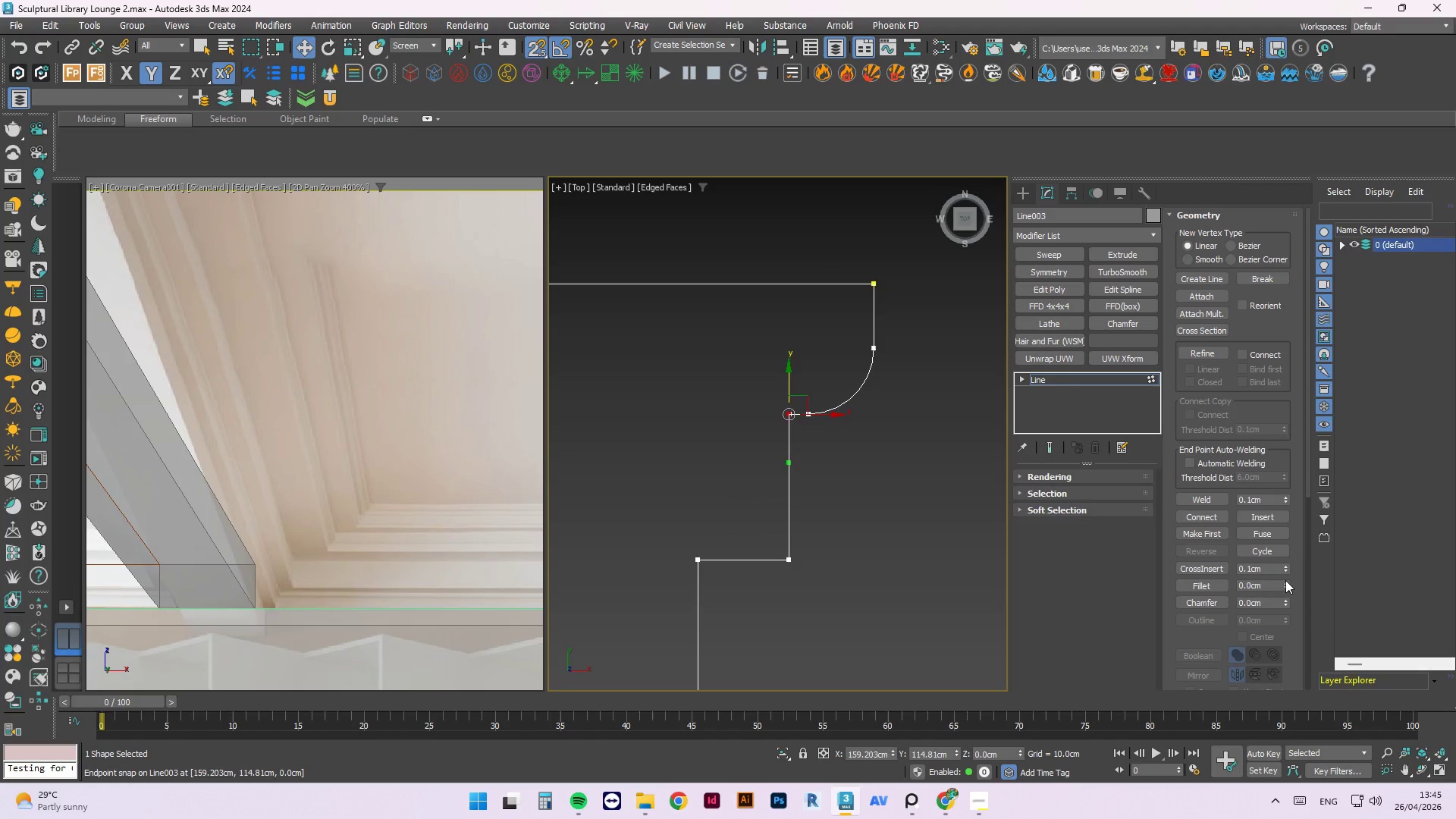 
left_click_drag(start_coordinate=[1285, 580], to_coordinate=[839, 49])
 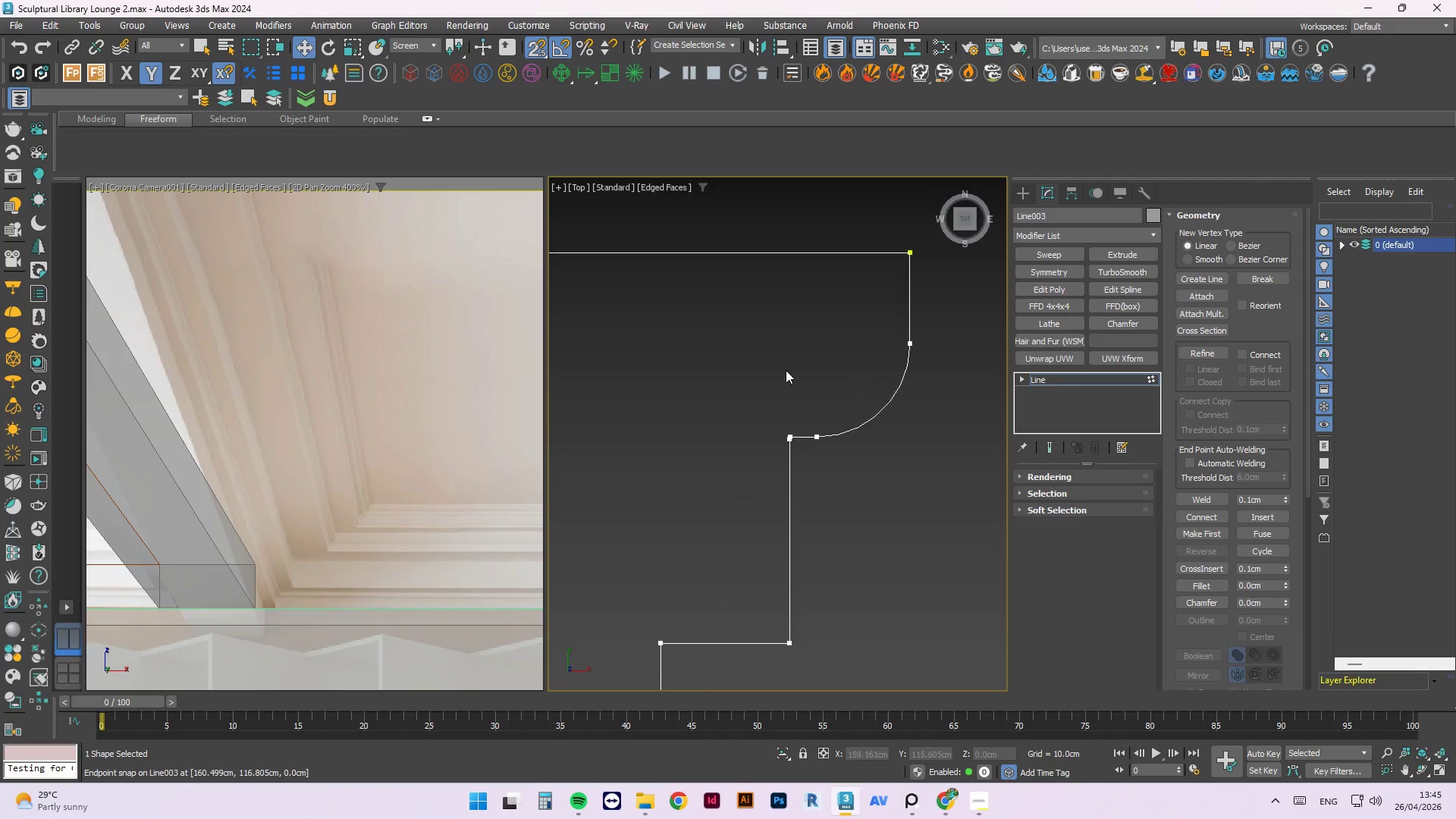 
scroll: coordinate [793, 481], scroll_direction: up, amount: 9.0
 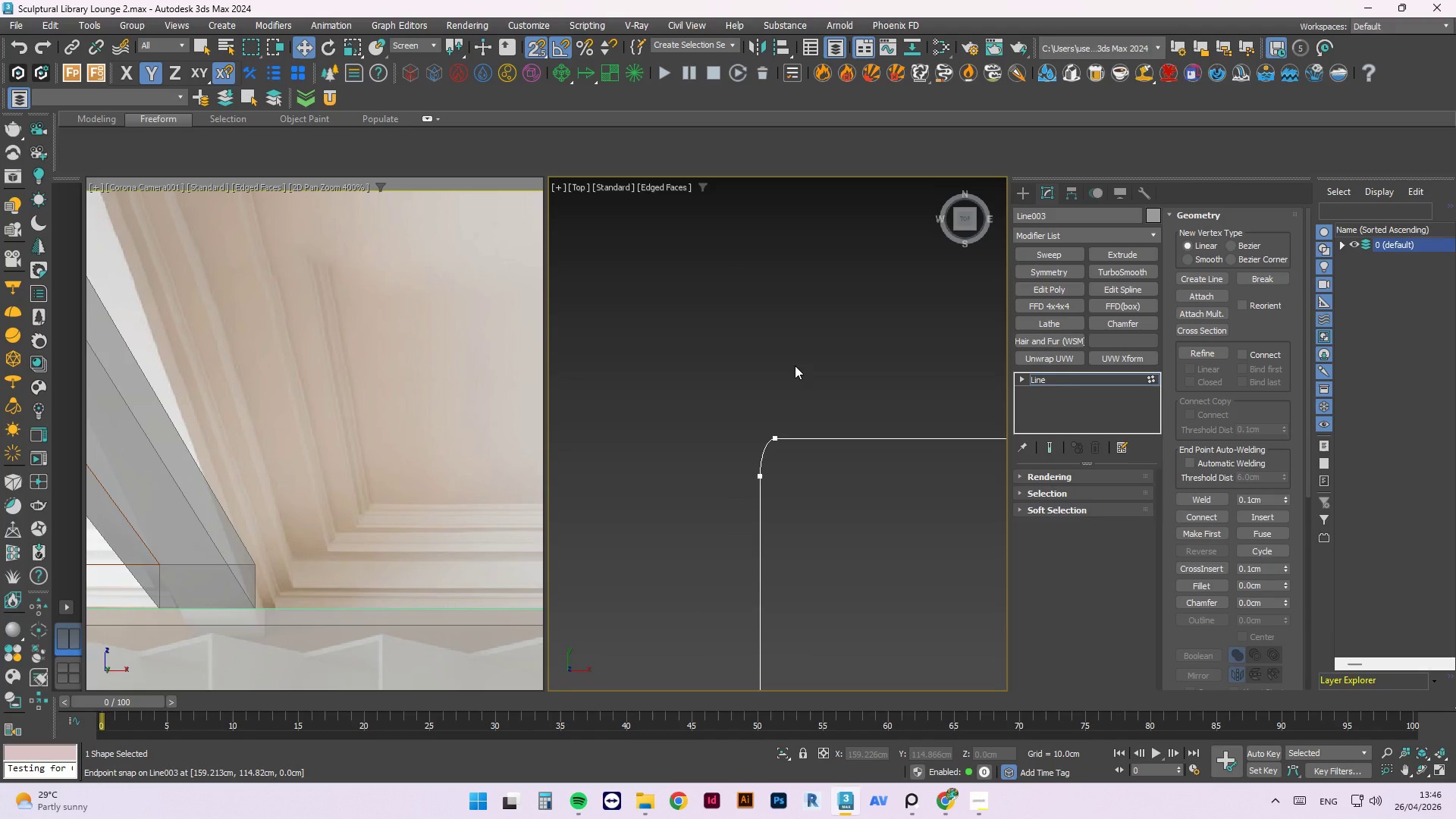 
scroll: coordinate [824, 488], scroll_direction: down, amount: 6.0
 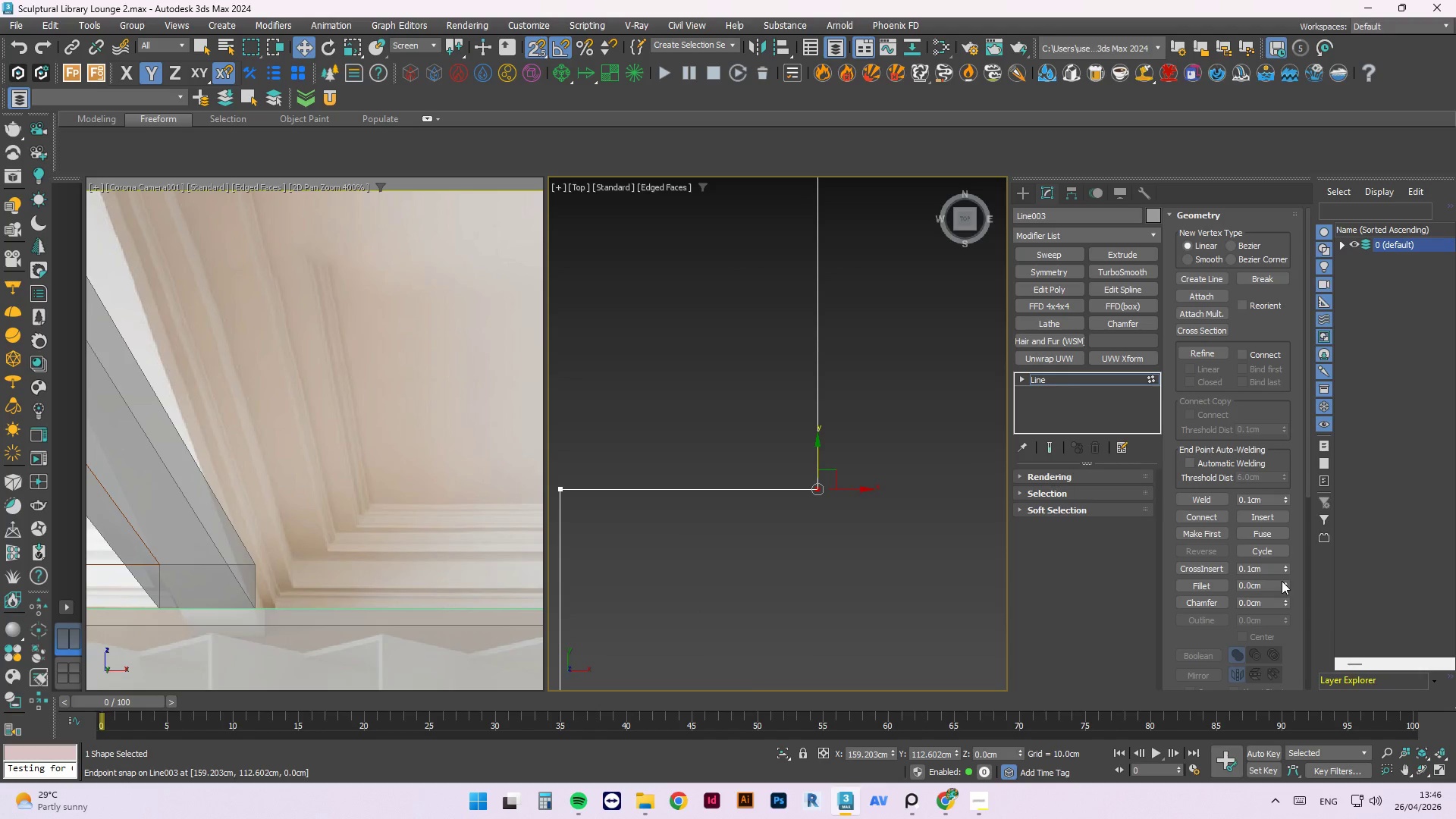 
left_click_drag(start_coordinate=[1285, 582], to_coordinate=[1291, 582])
 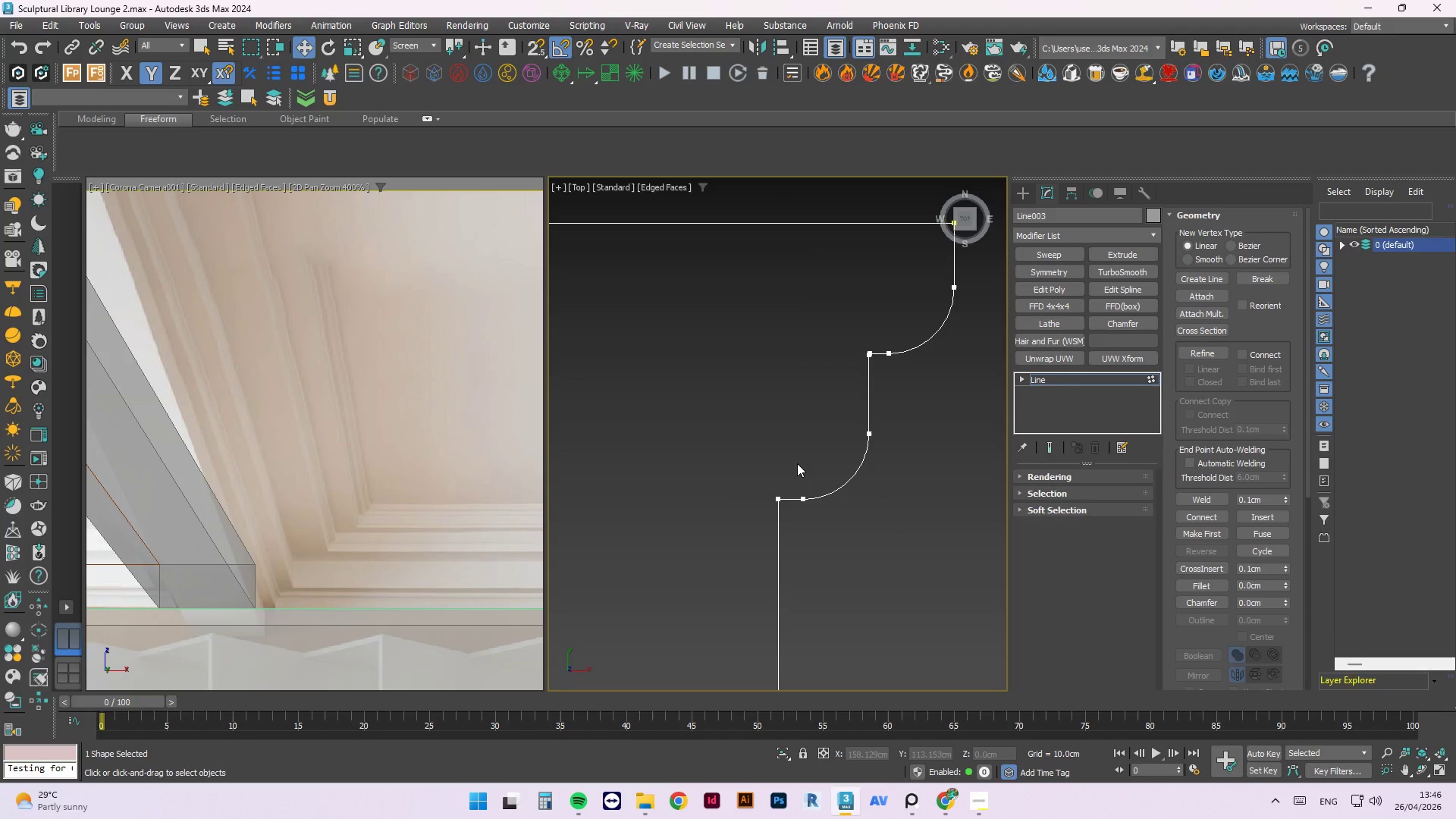 
key(S)
 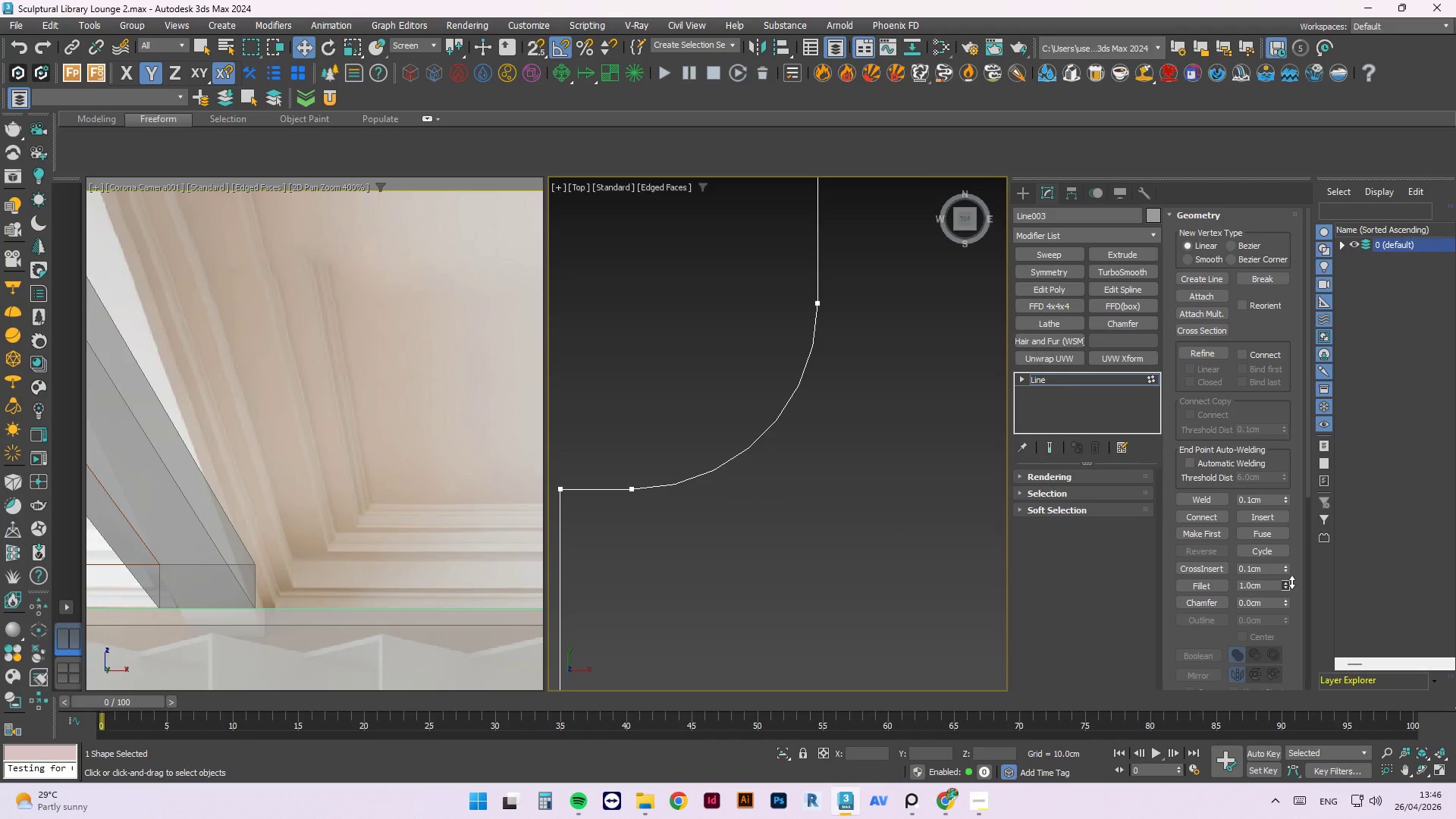 
scroll: coordinate [782, 399], scroll_direction: down, amount: 6.0
 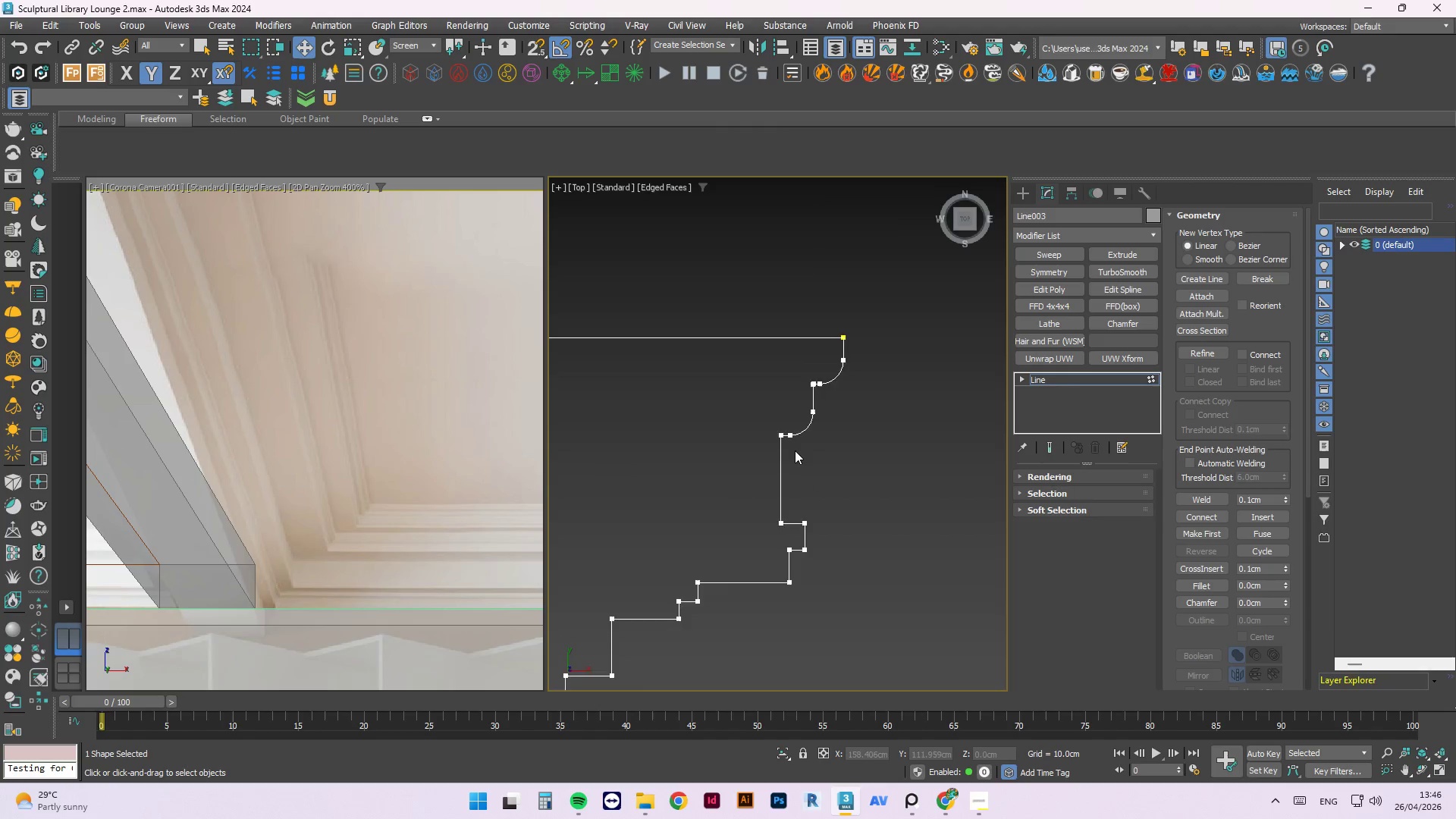 
left_click([769, 418])
 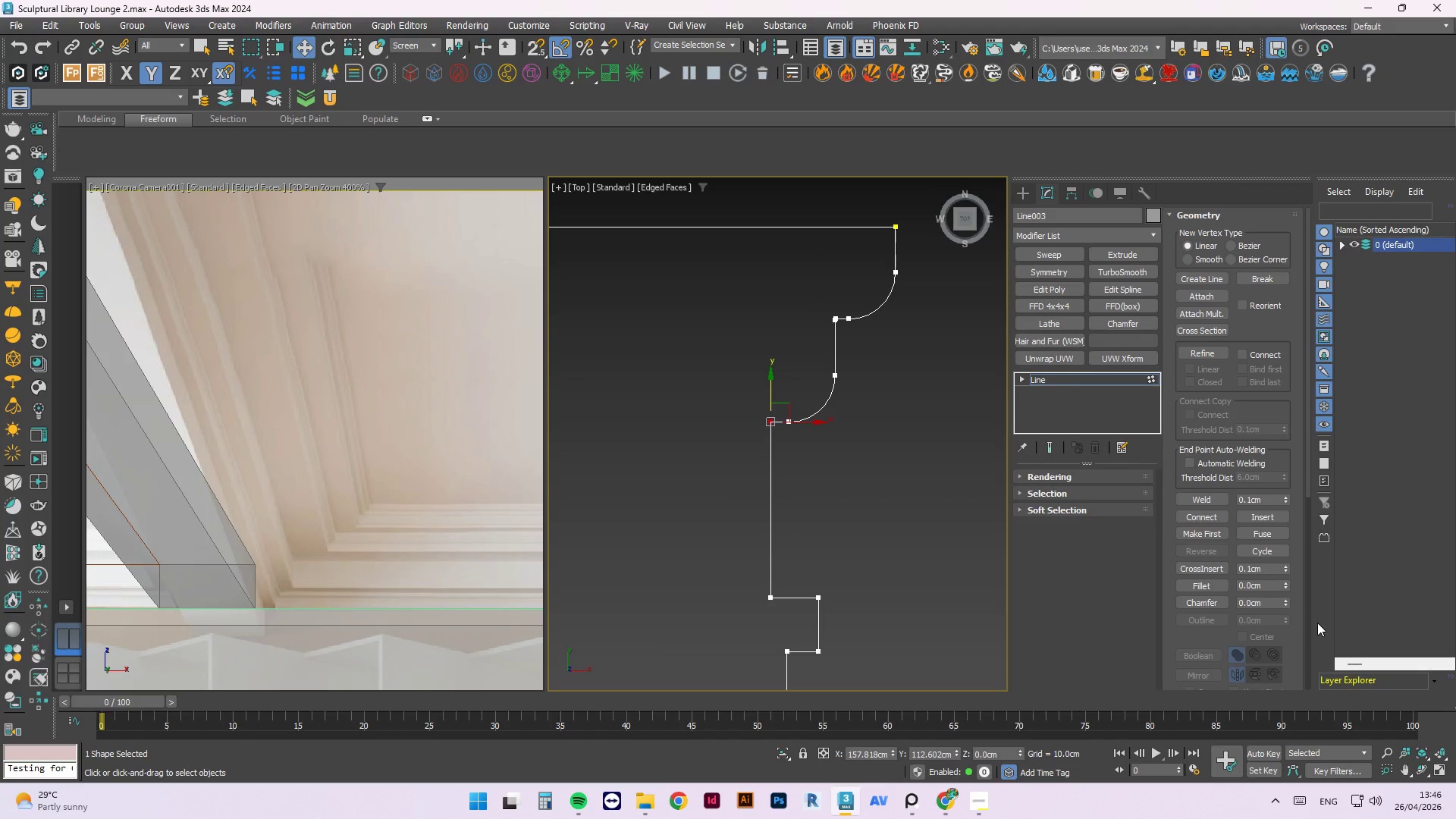 
scroll: coordinate [1276, 585], scroll_direction: up, amount: 5.0
 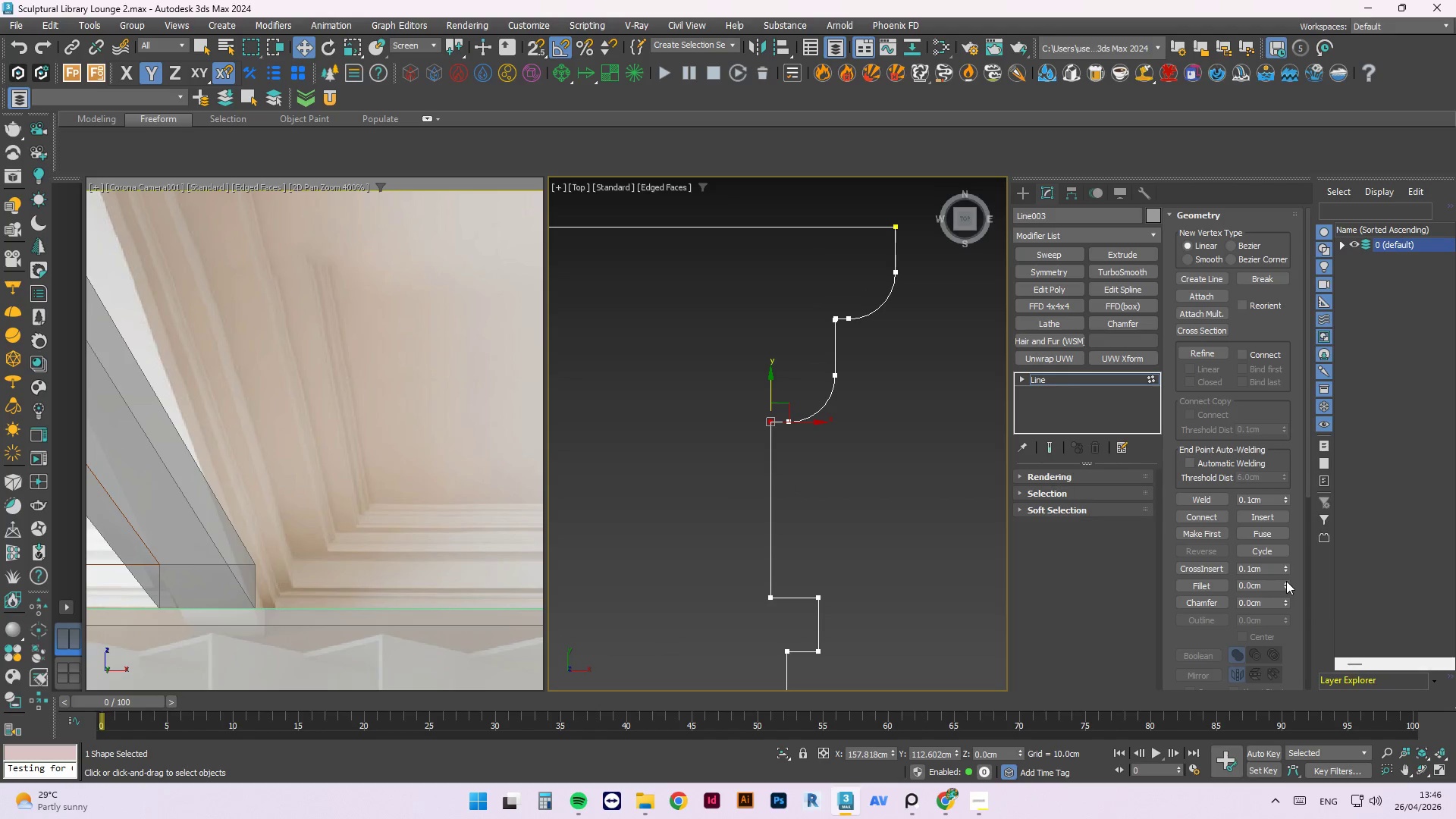 
left_click_drag(start_coordinate=[1286, 581], to_coordinate=[1283, 573])
 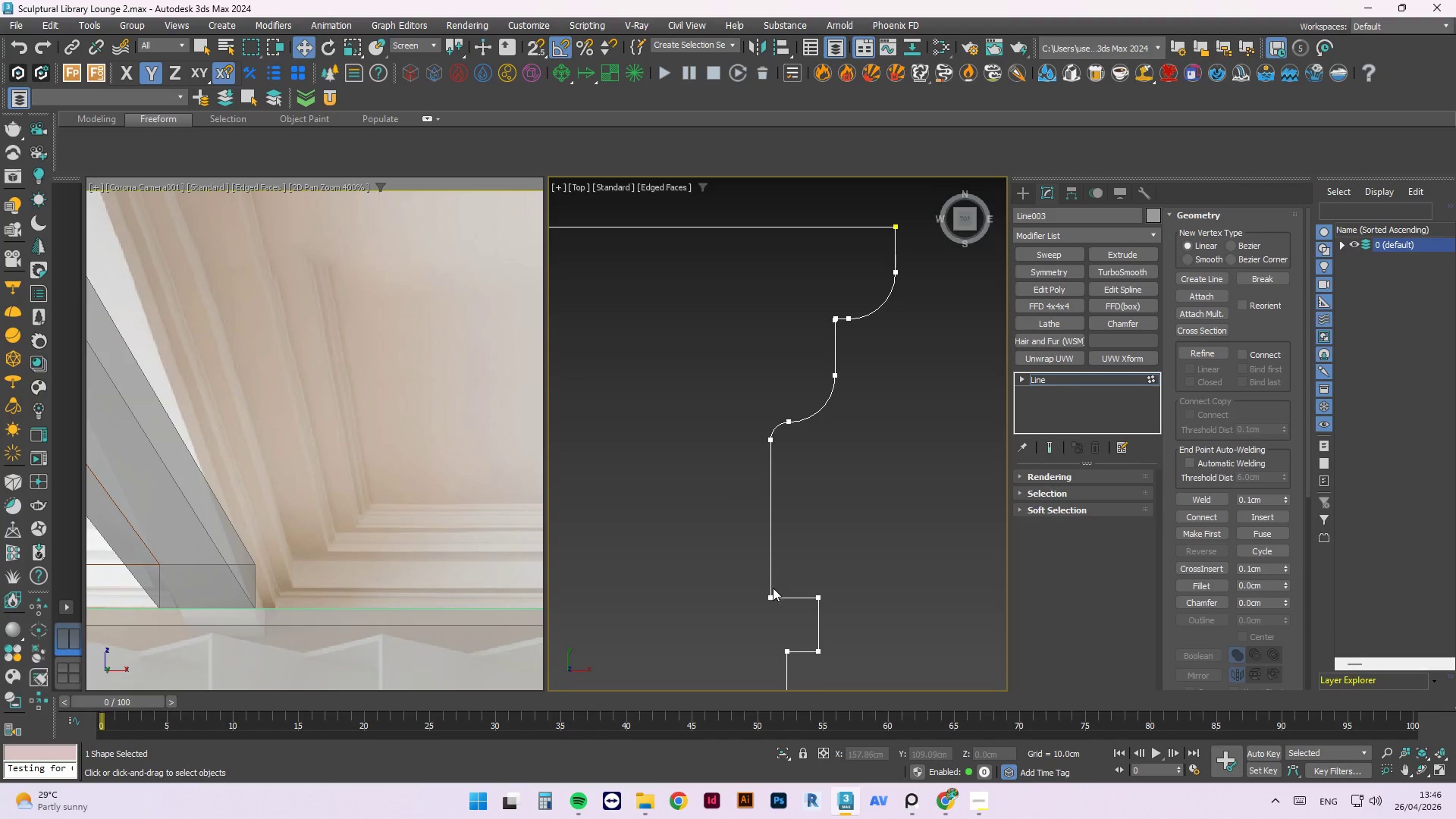 
left_click([773, 595])
 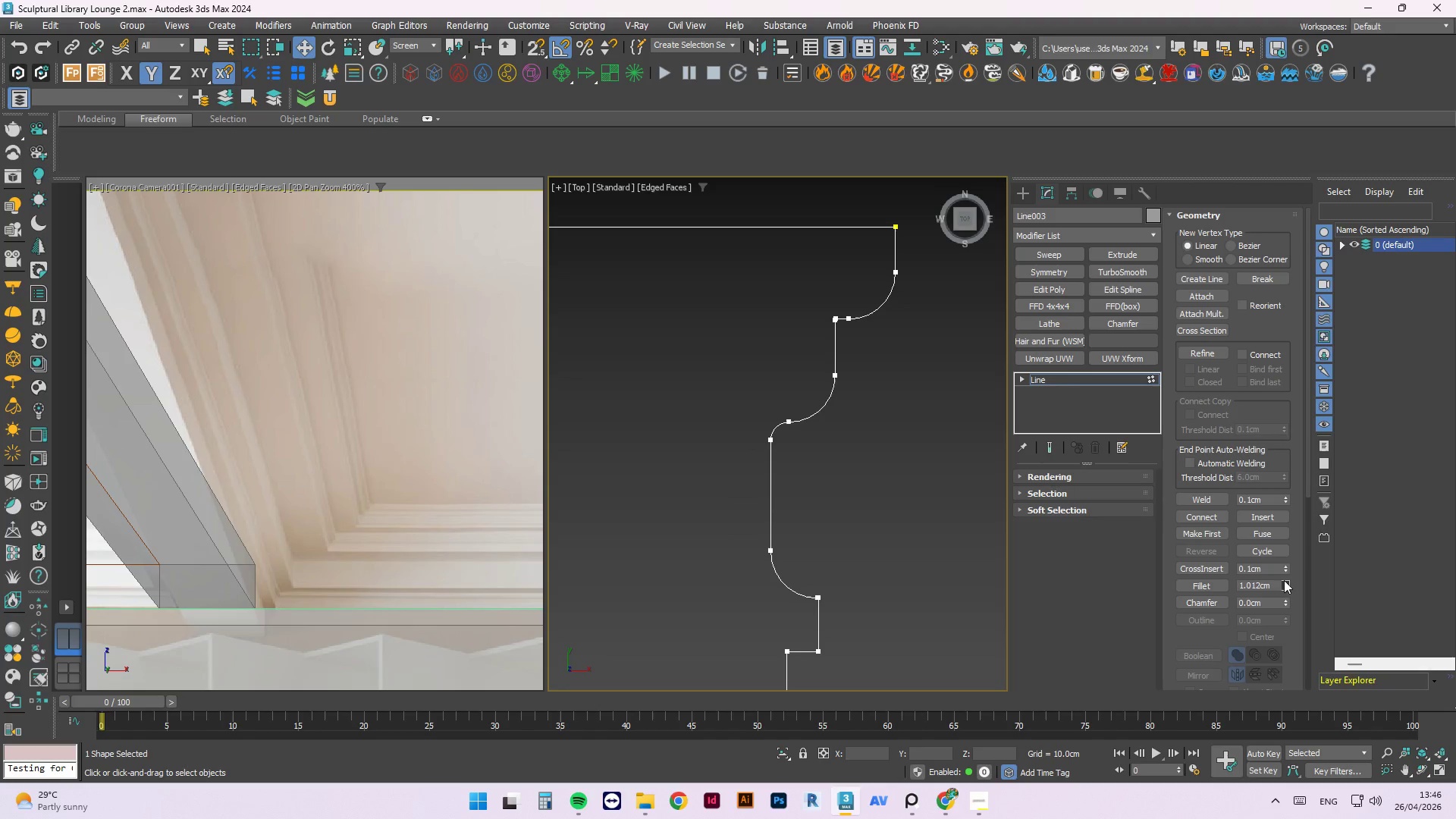 
double_click([819, 596])
 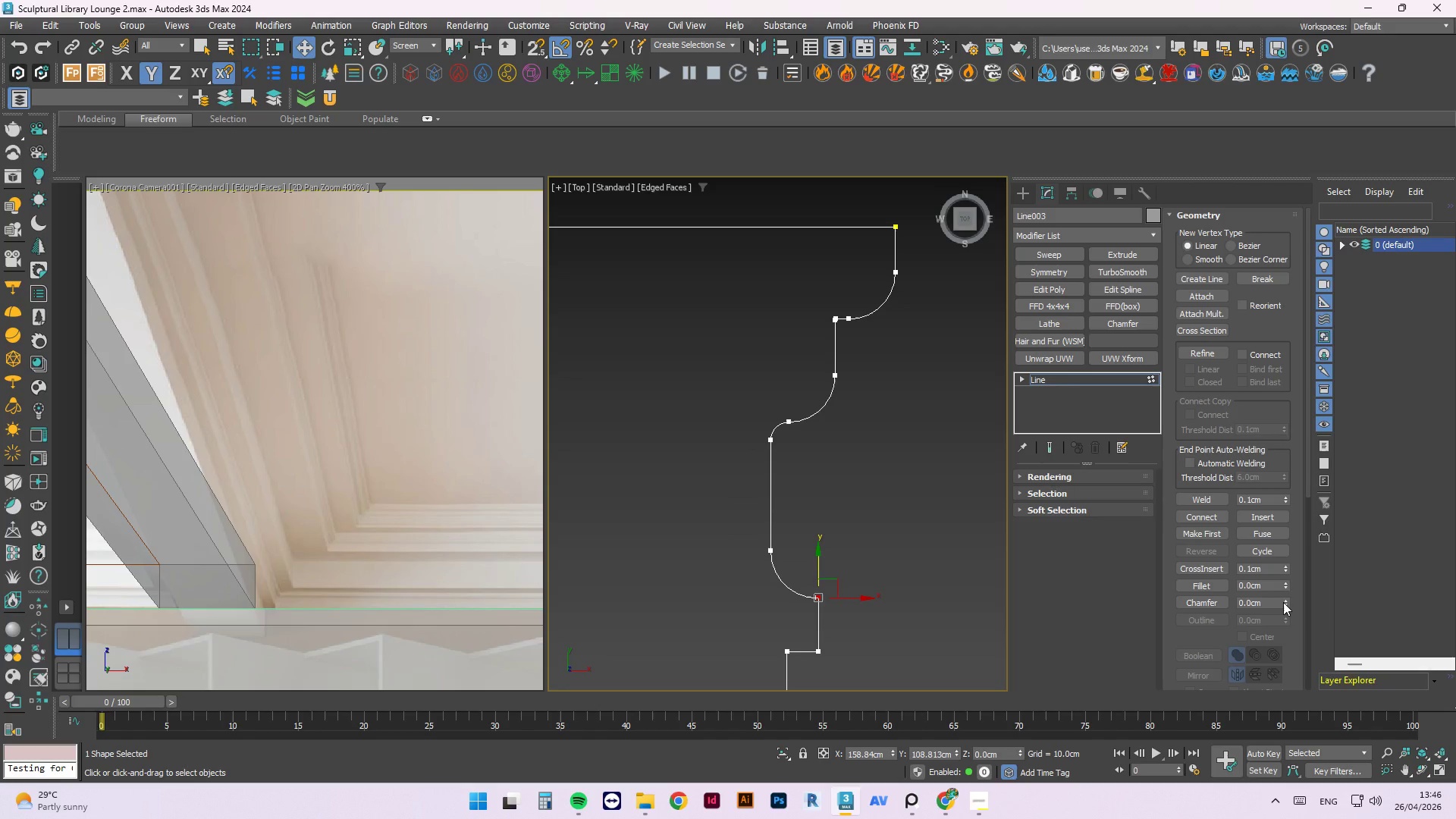 
left_click_drag(start_coordinate=[1285, 601], to_coordinate=[1285, 594])
 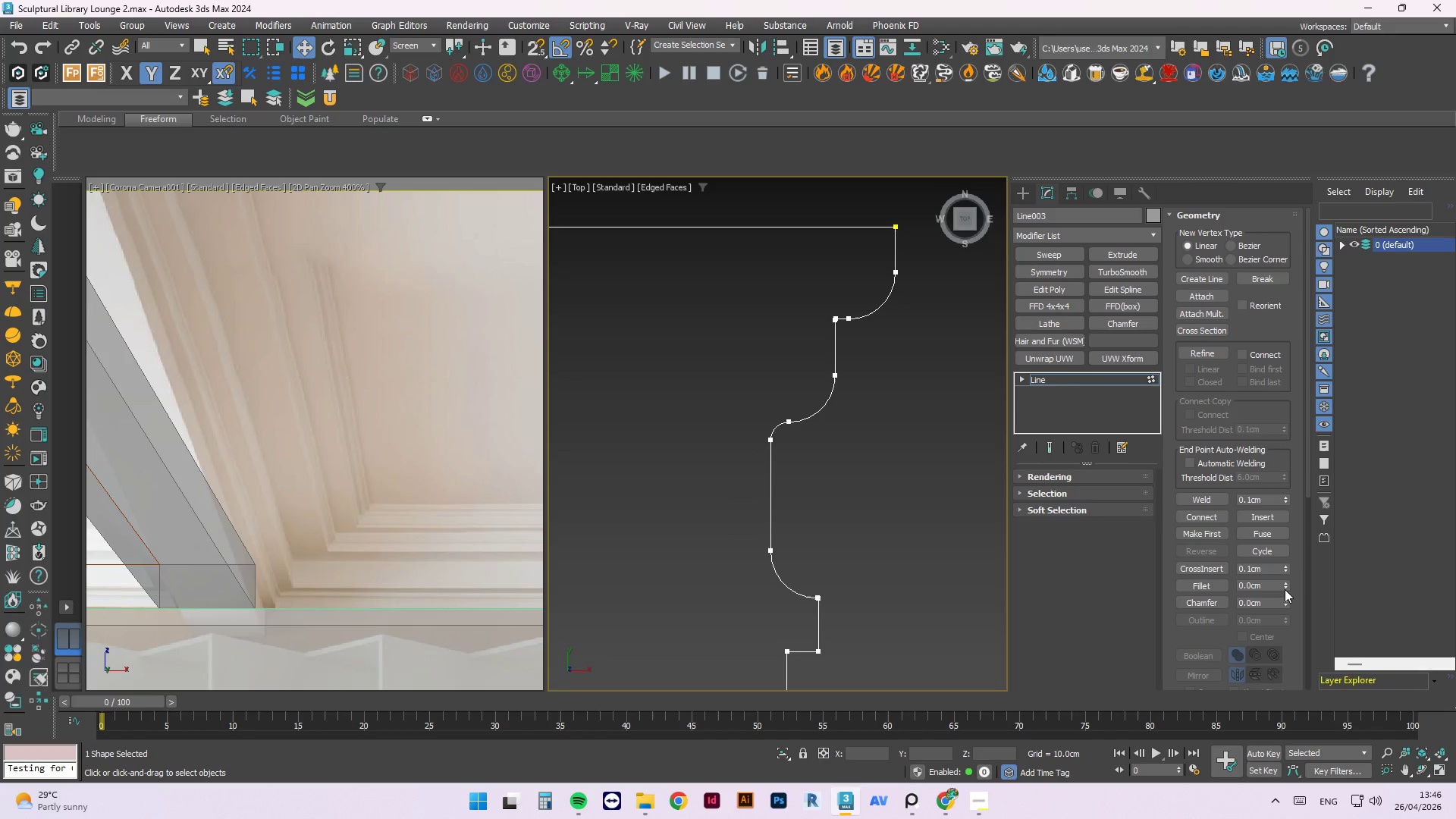 
left_click_drag(start_coordinate=[1285, 585], to_coordinate=[1284, 577])
 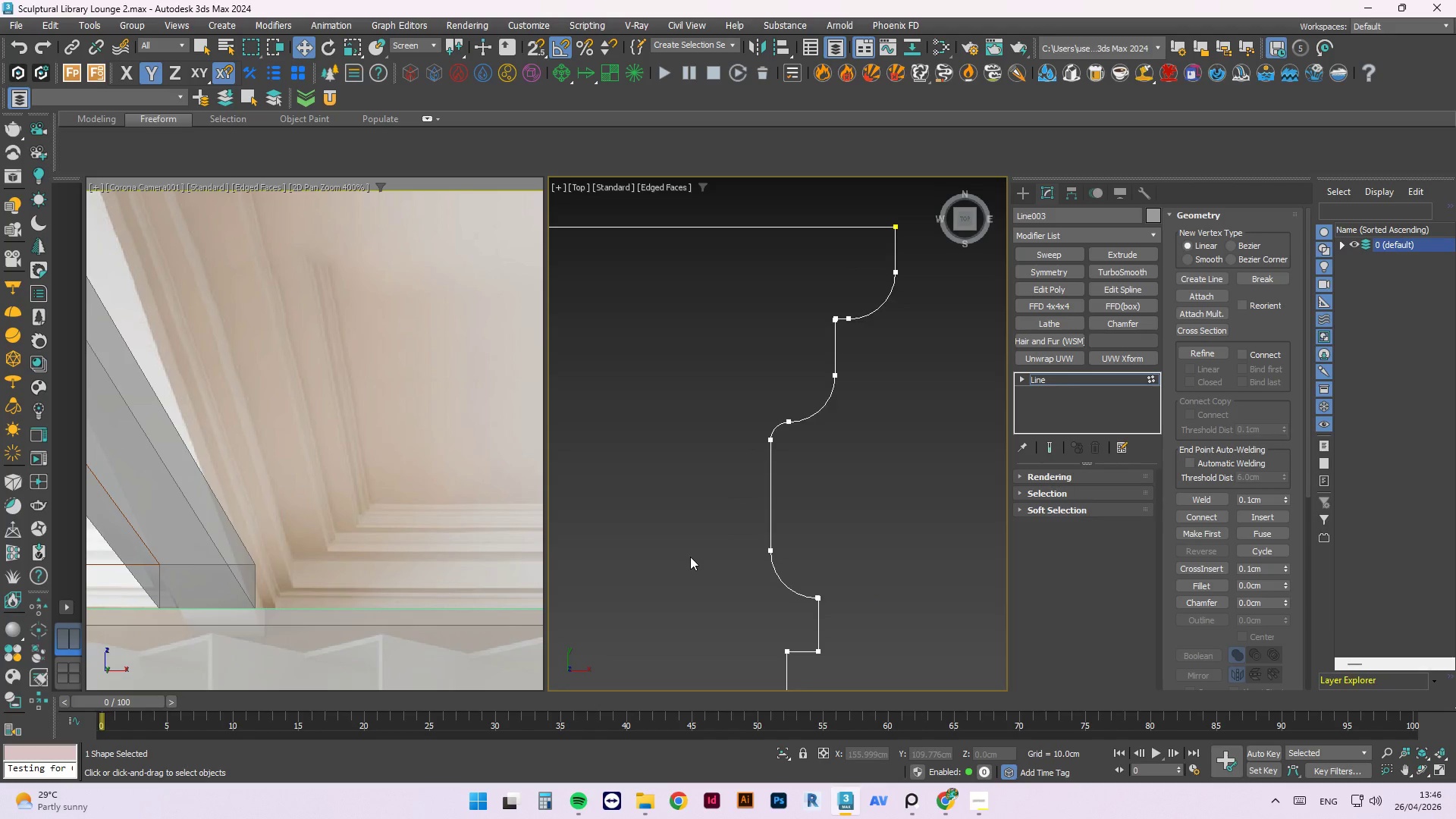 
scroll: coordinate [877, 608], scroll_direction: up, amount: 7.0
 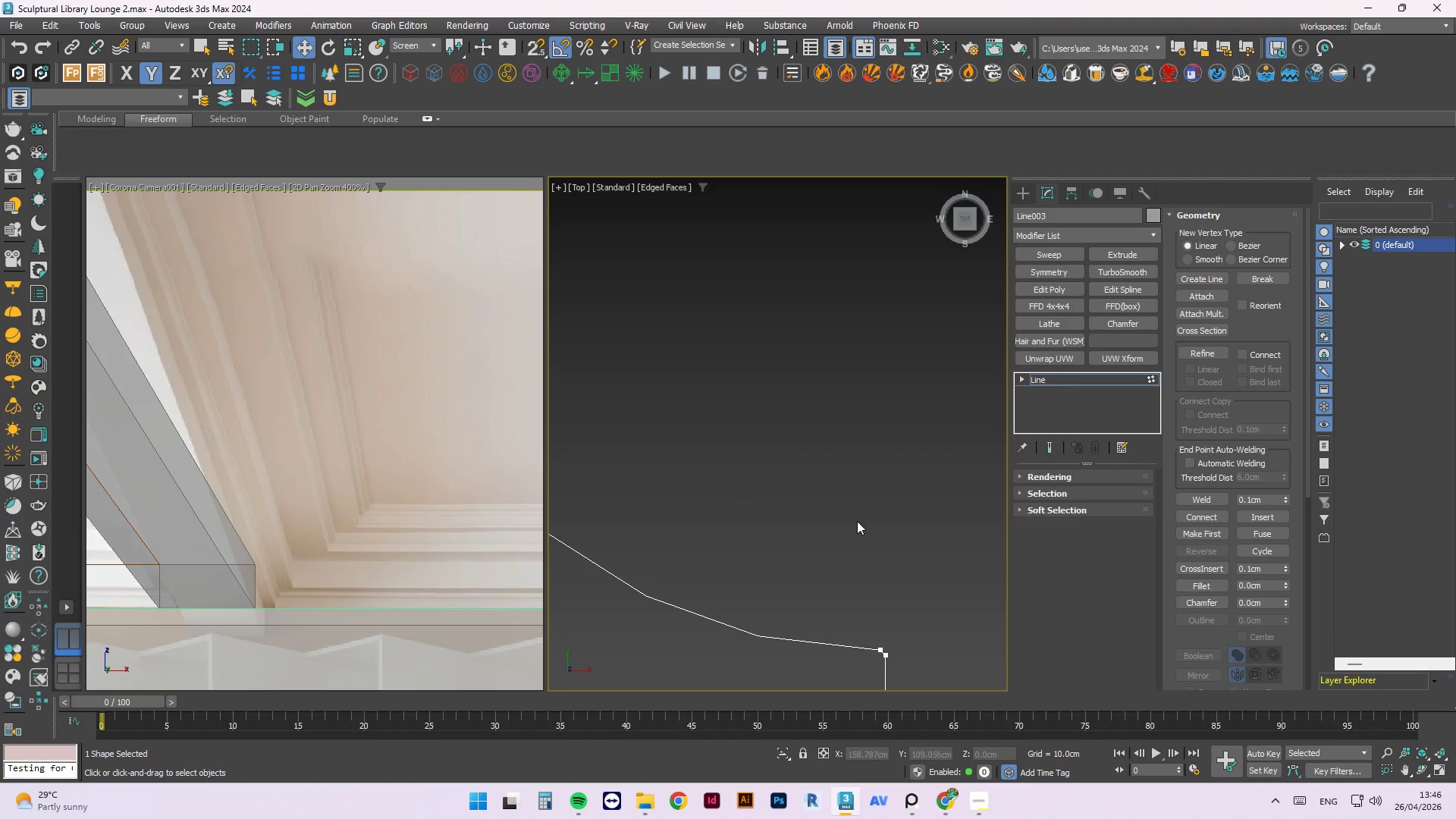 
key(Control+Z)
 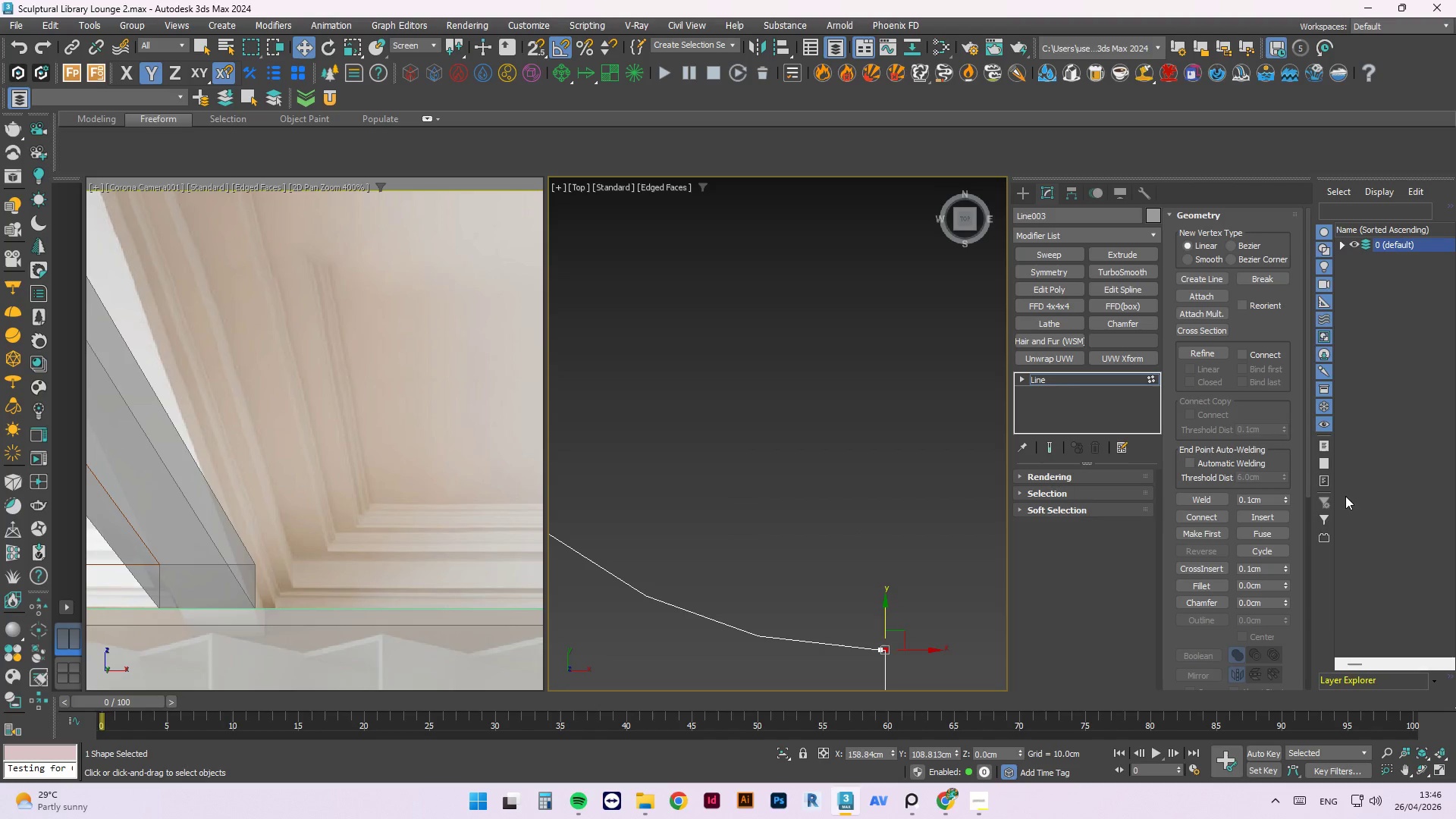 
key(Control+ControlLeft)
 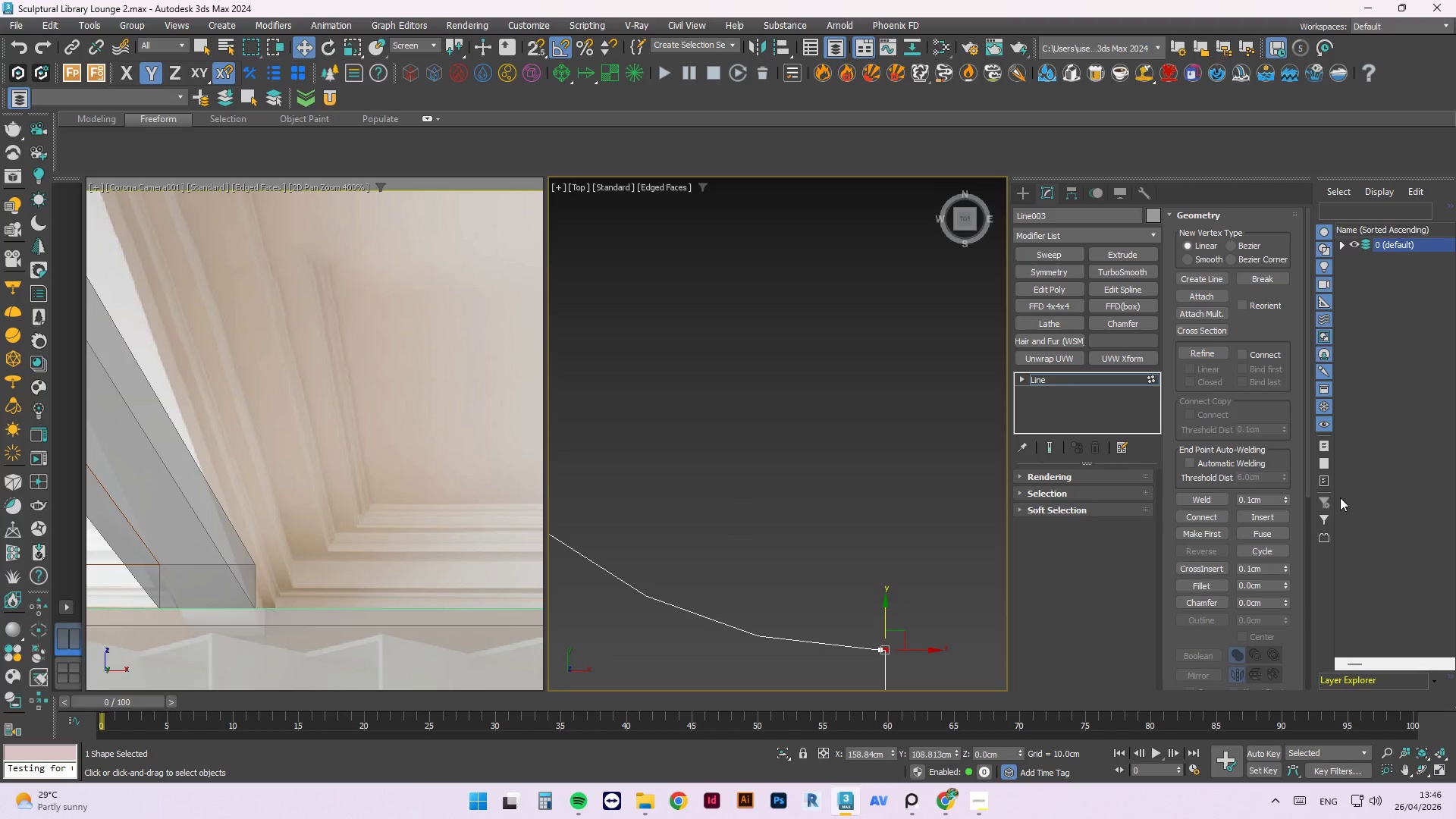 
key(Control+Z)
 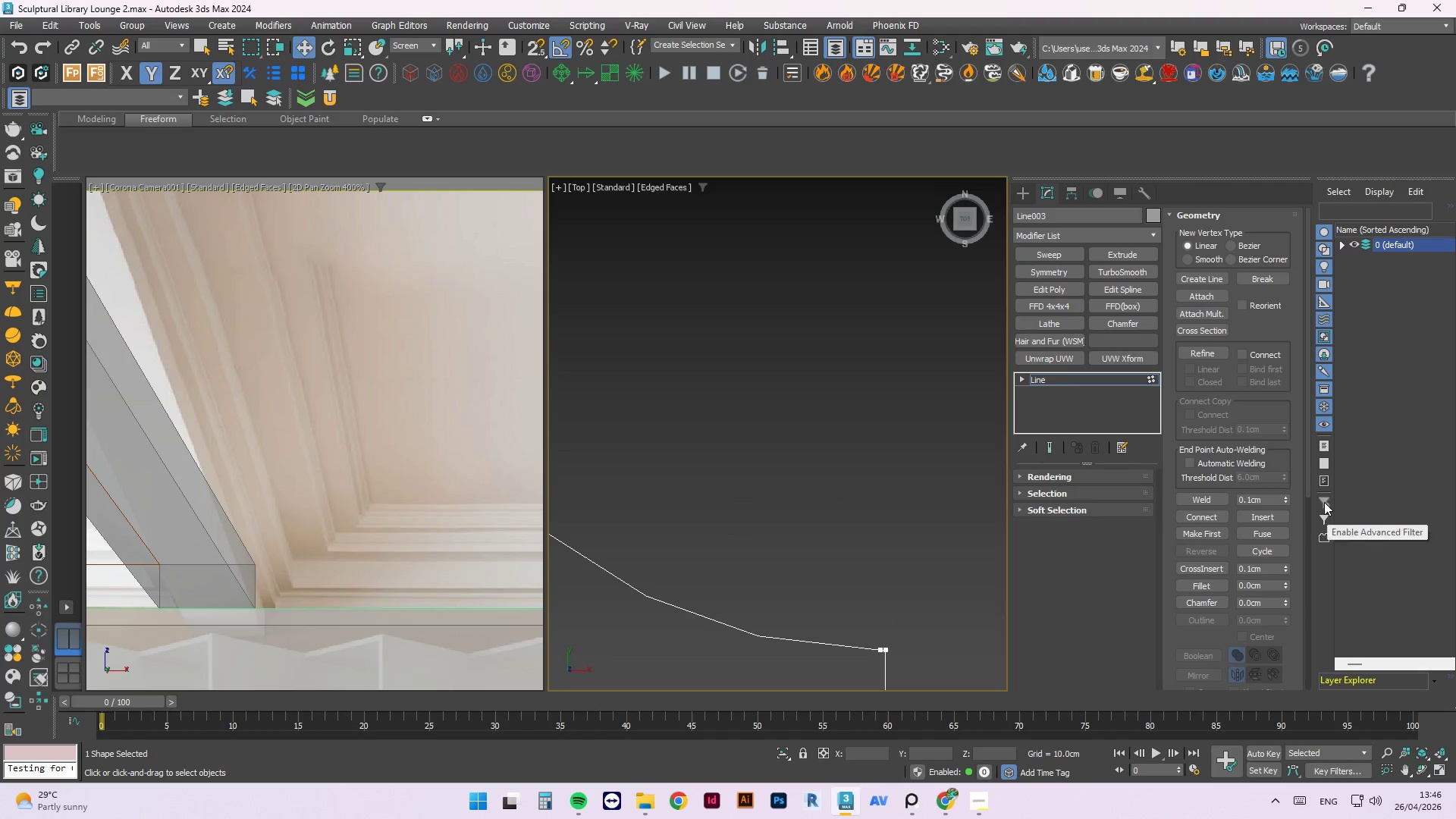 
key(Control+Z)
 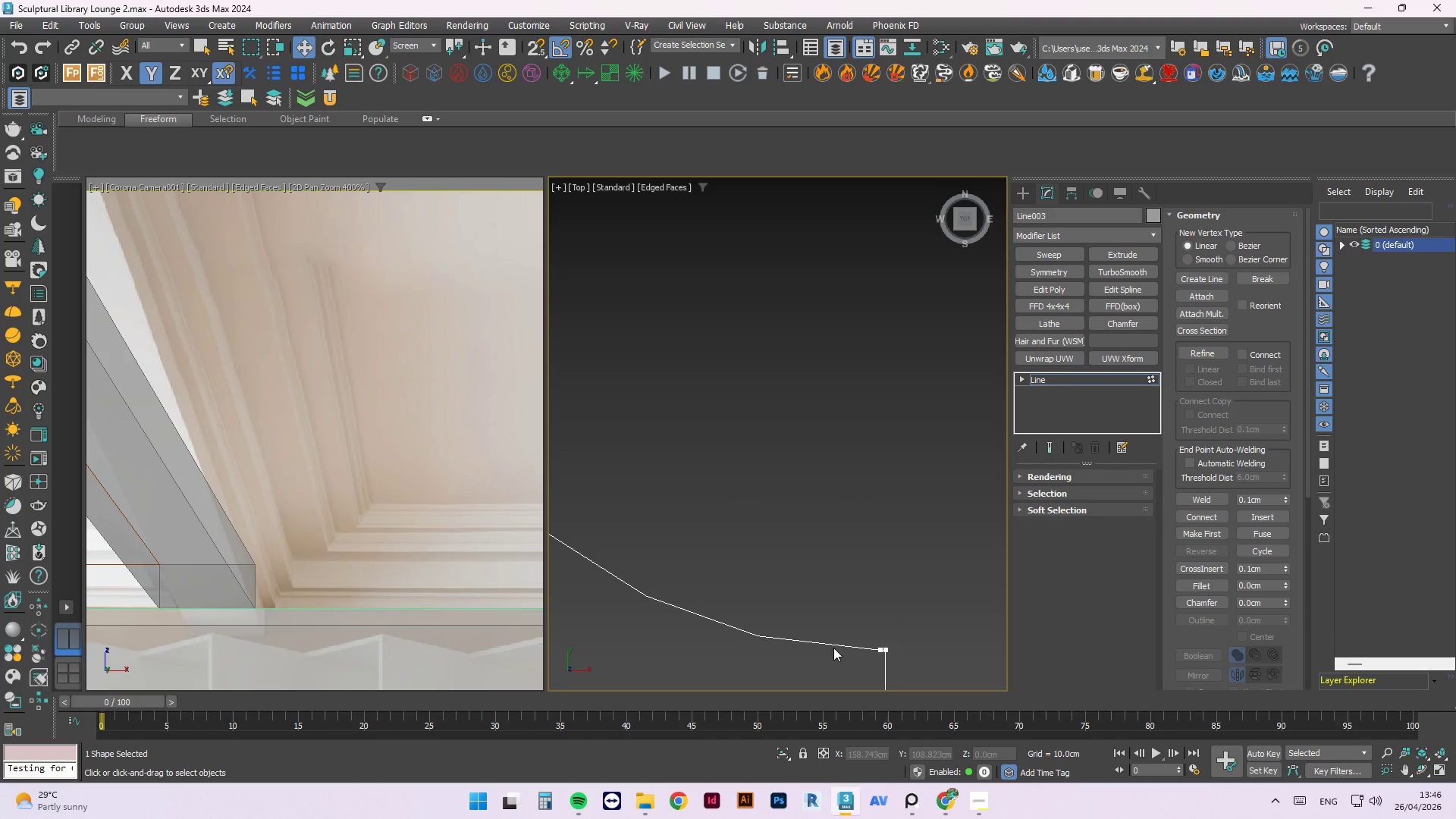 
scroll: coordinate [926, 661], scroll_direction: up, amount: 3.0
 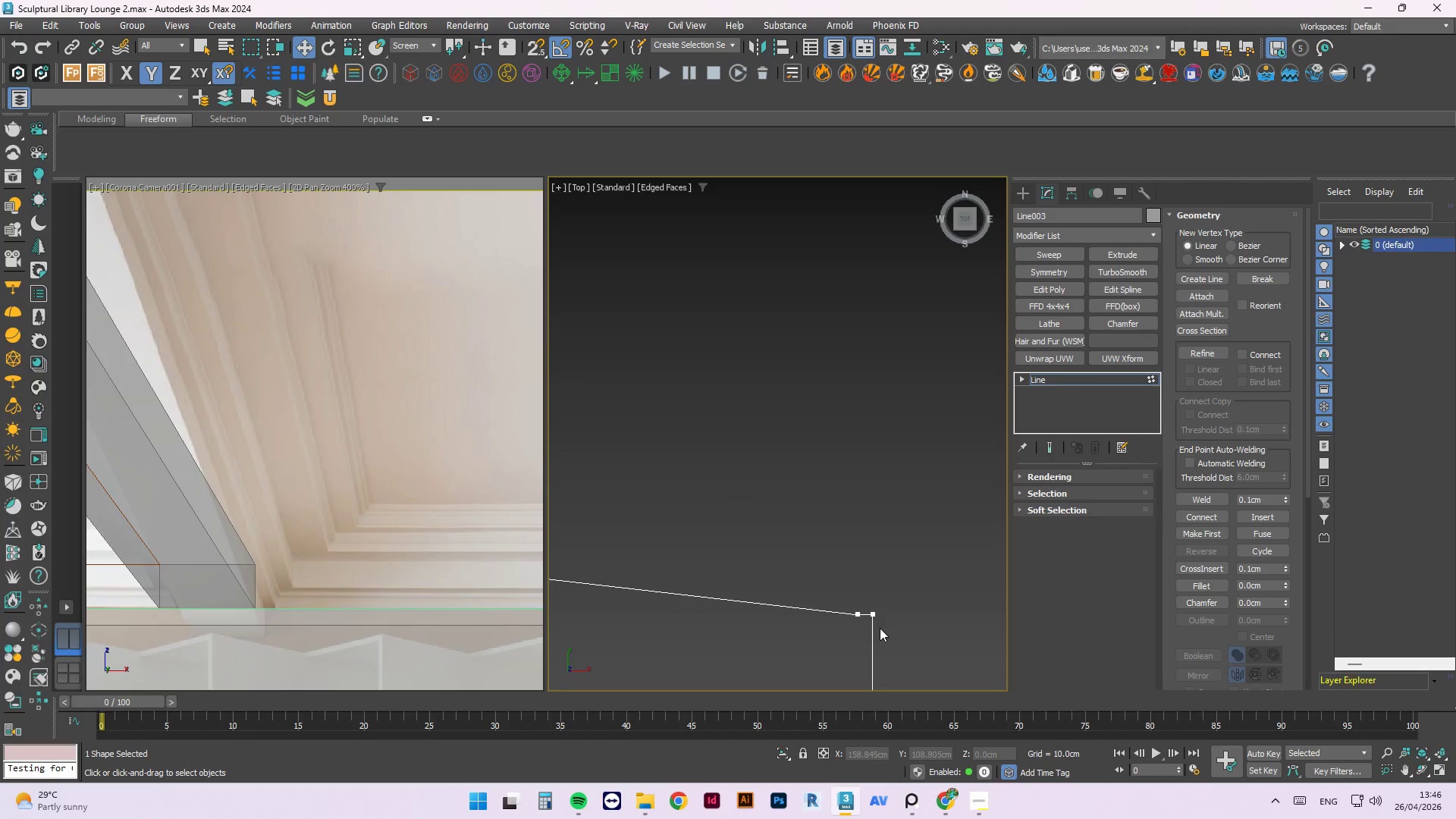 
key(Control+Z)
 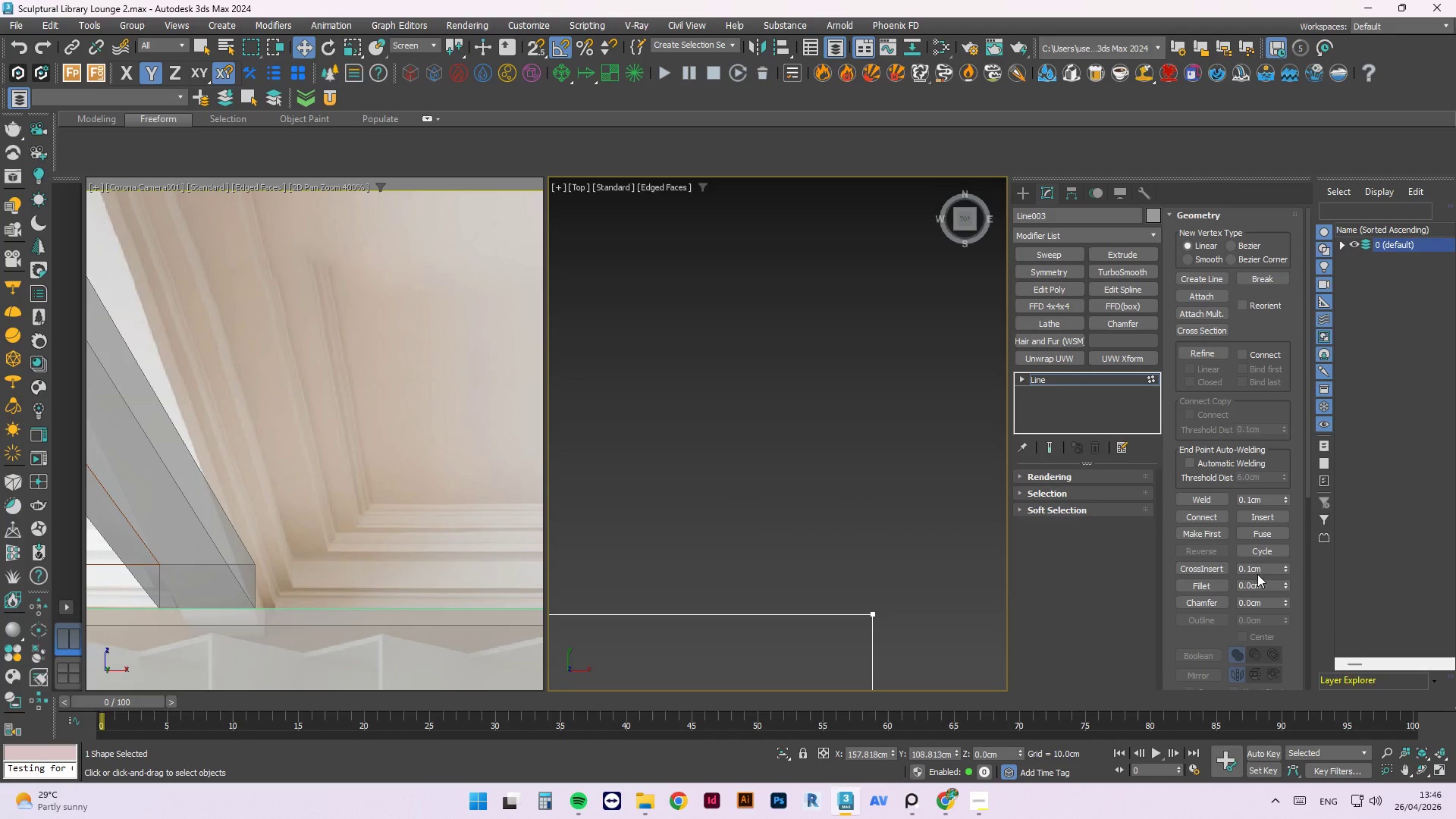 
scroll: coordinate [890, 590], scroll_direction: down, amount: 6.0
 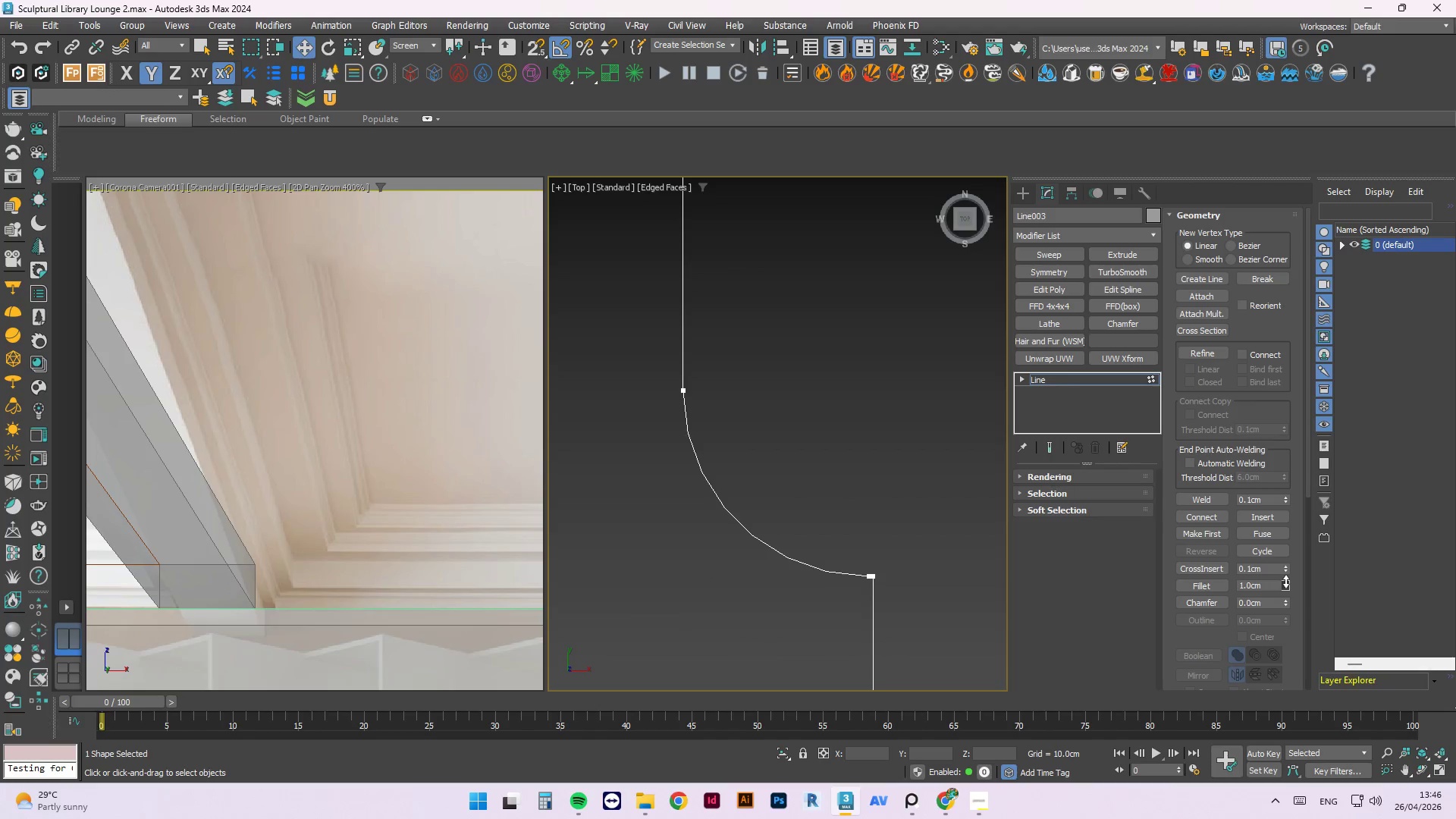 
wait(6.49)
 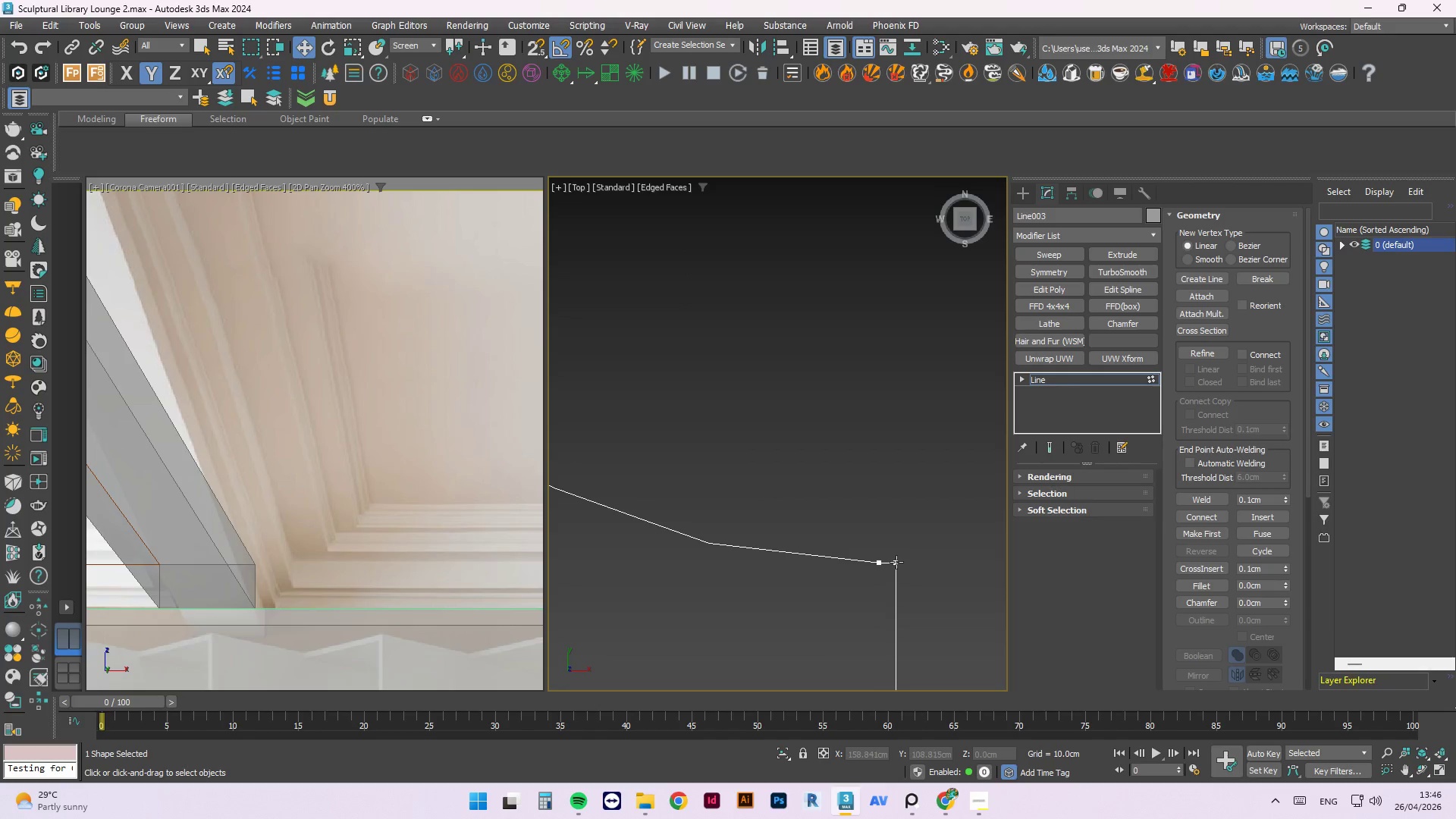 
left_click([896, 562])
 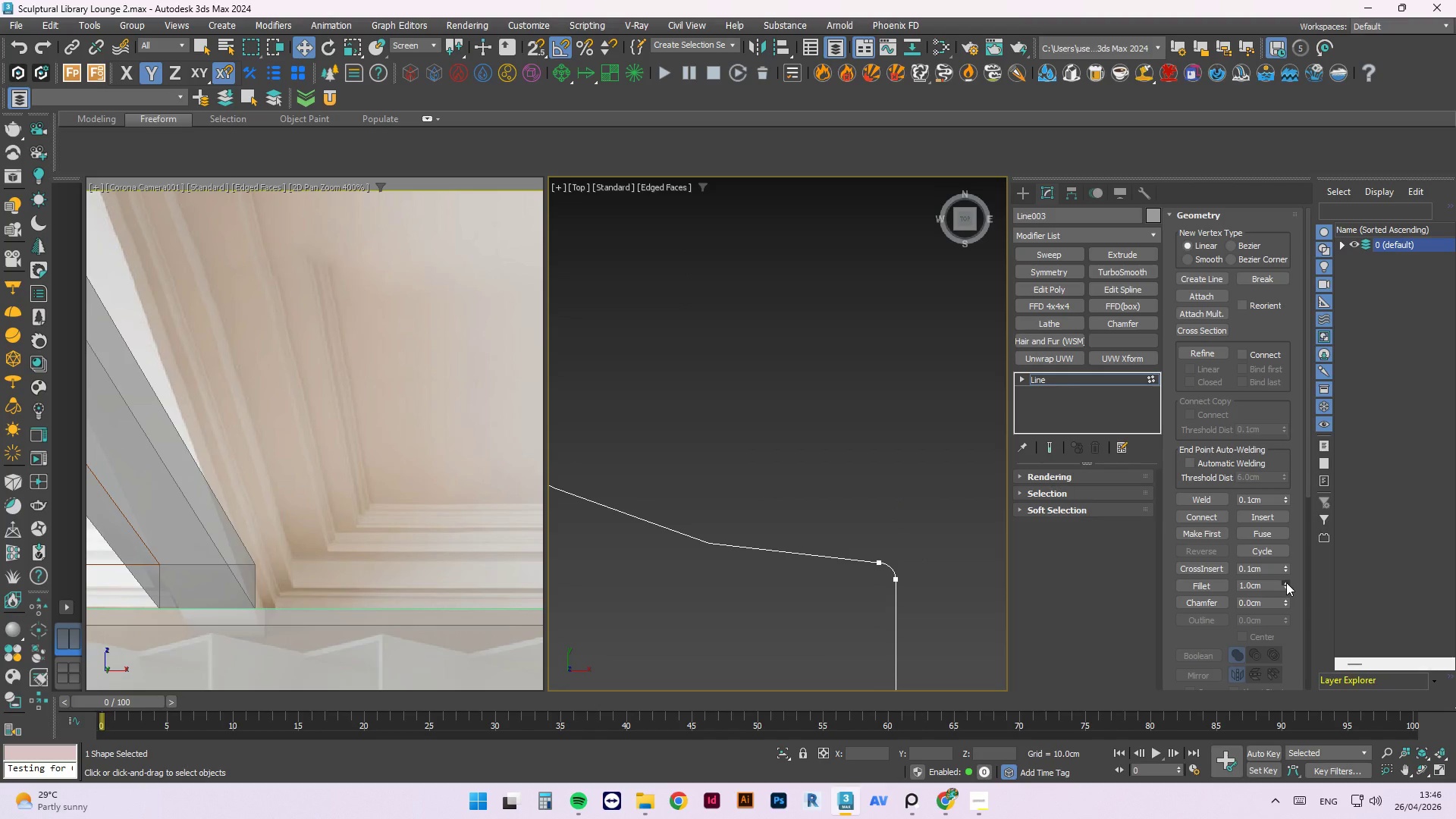 
scroll: coordinate [883, 566], scroll_direction: up, amount: 4.0
 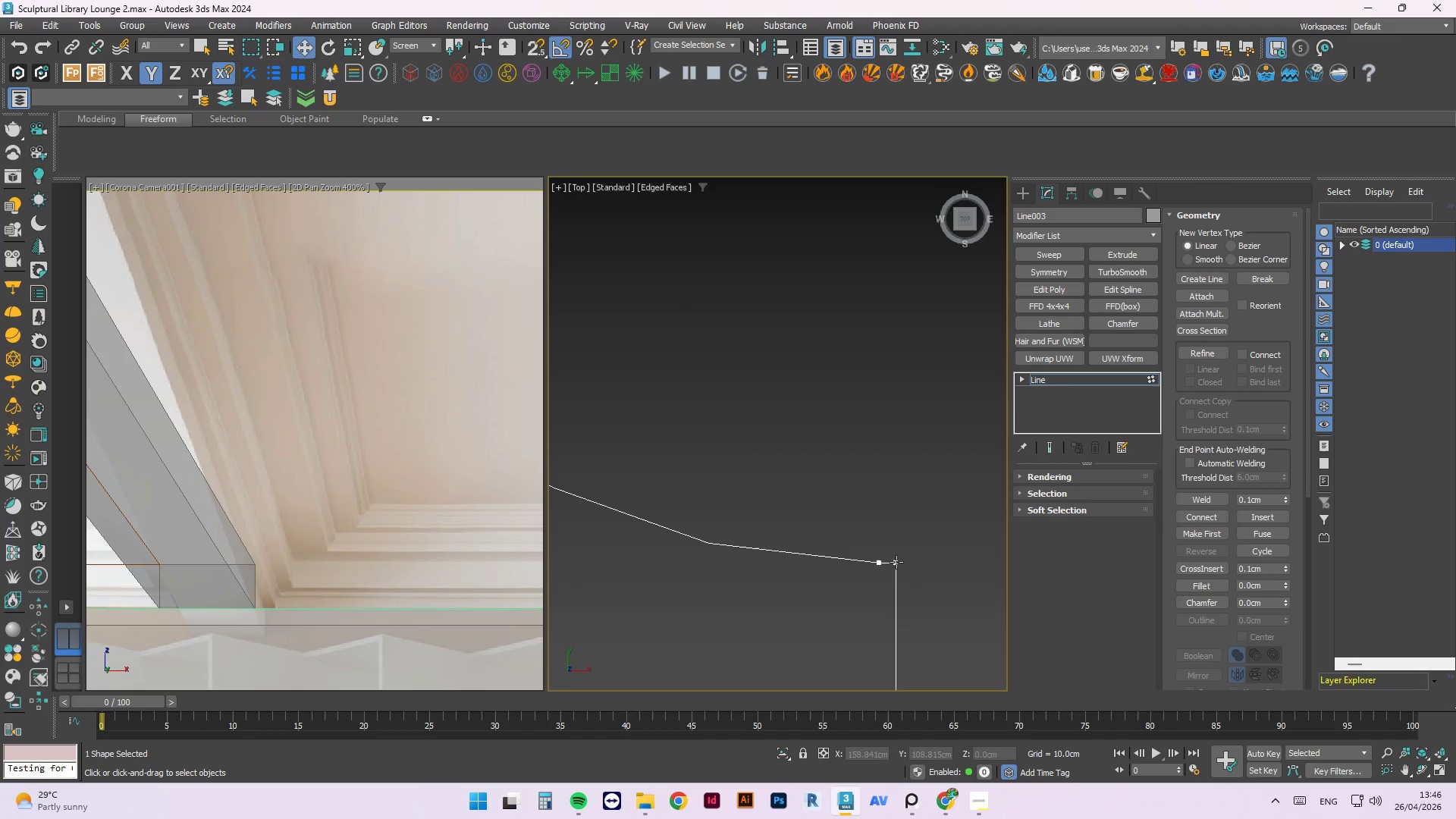 
left_click([895, 494])
 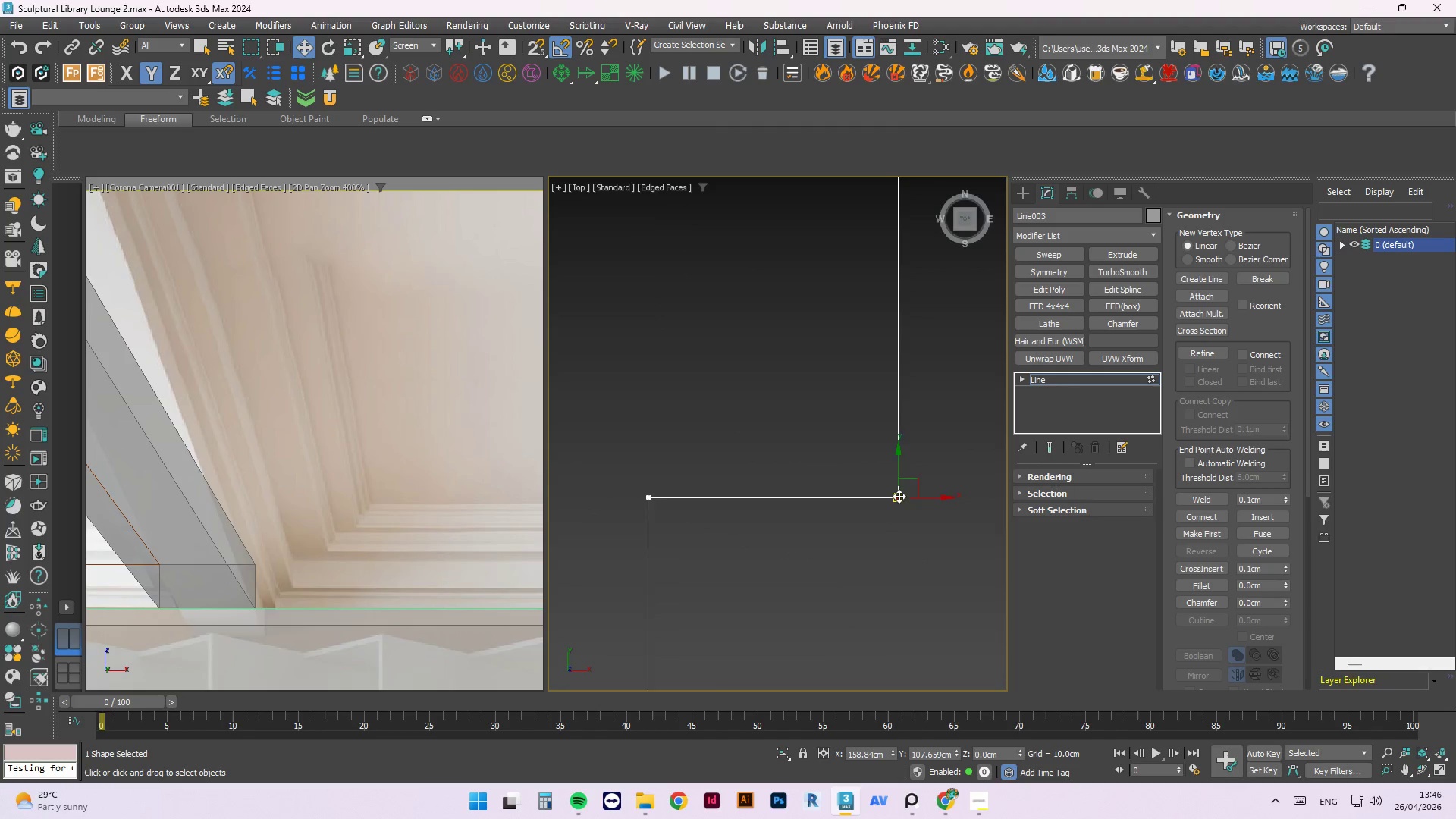 
scroll: coordinate [893, 513], scroll_direction: down, amount: 2.0
 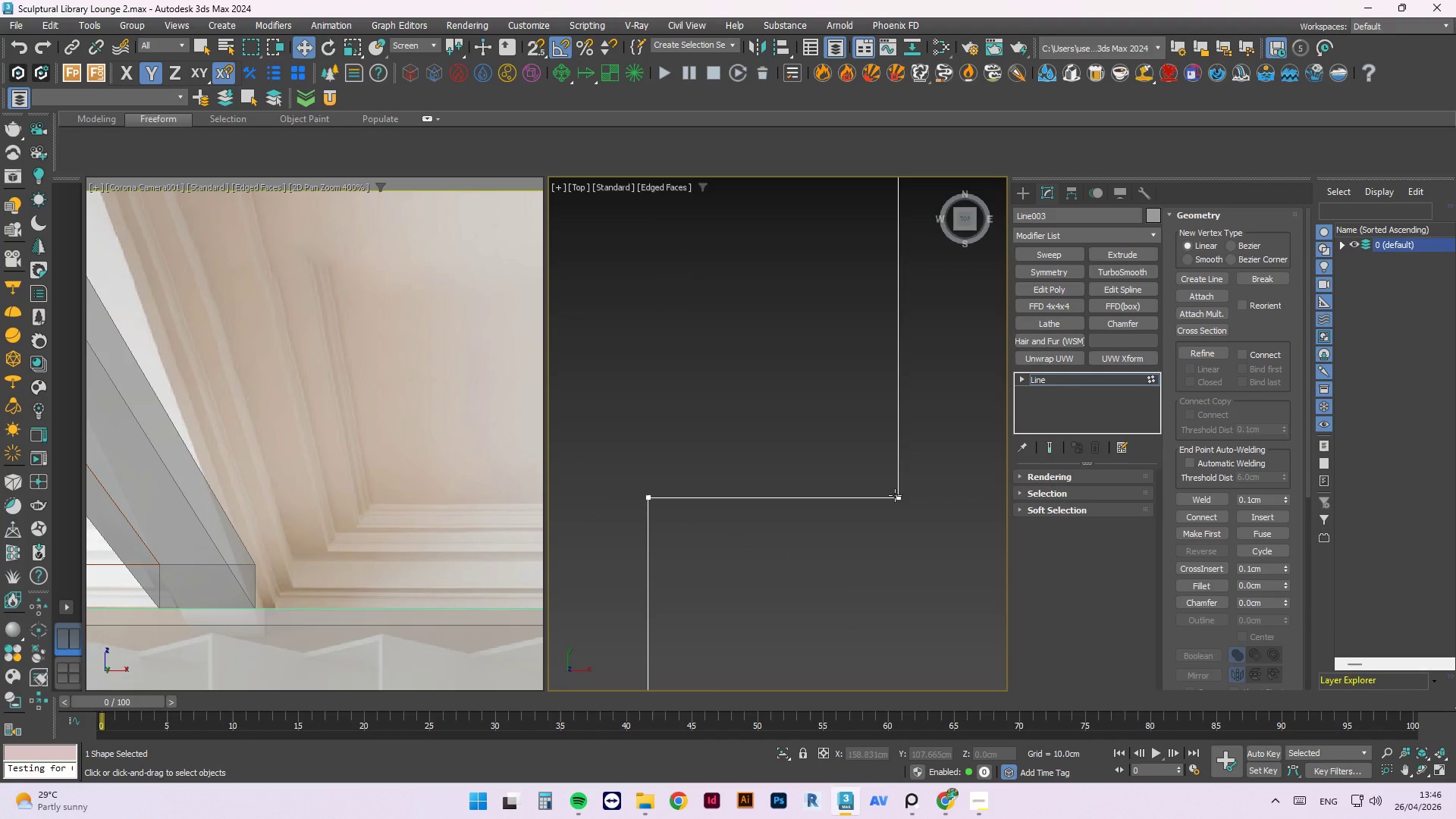 
scroll: coordinate [879, 508], scroll_direction: up, amount: 4.0
 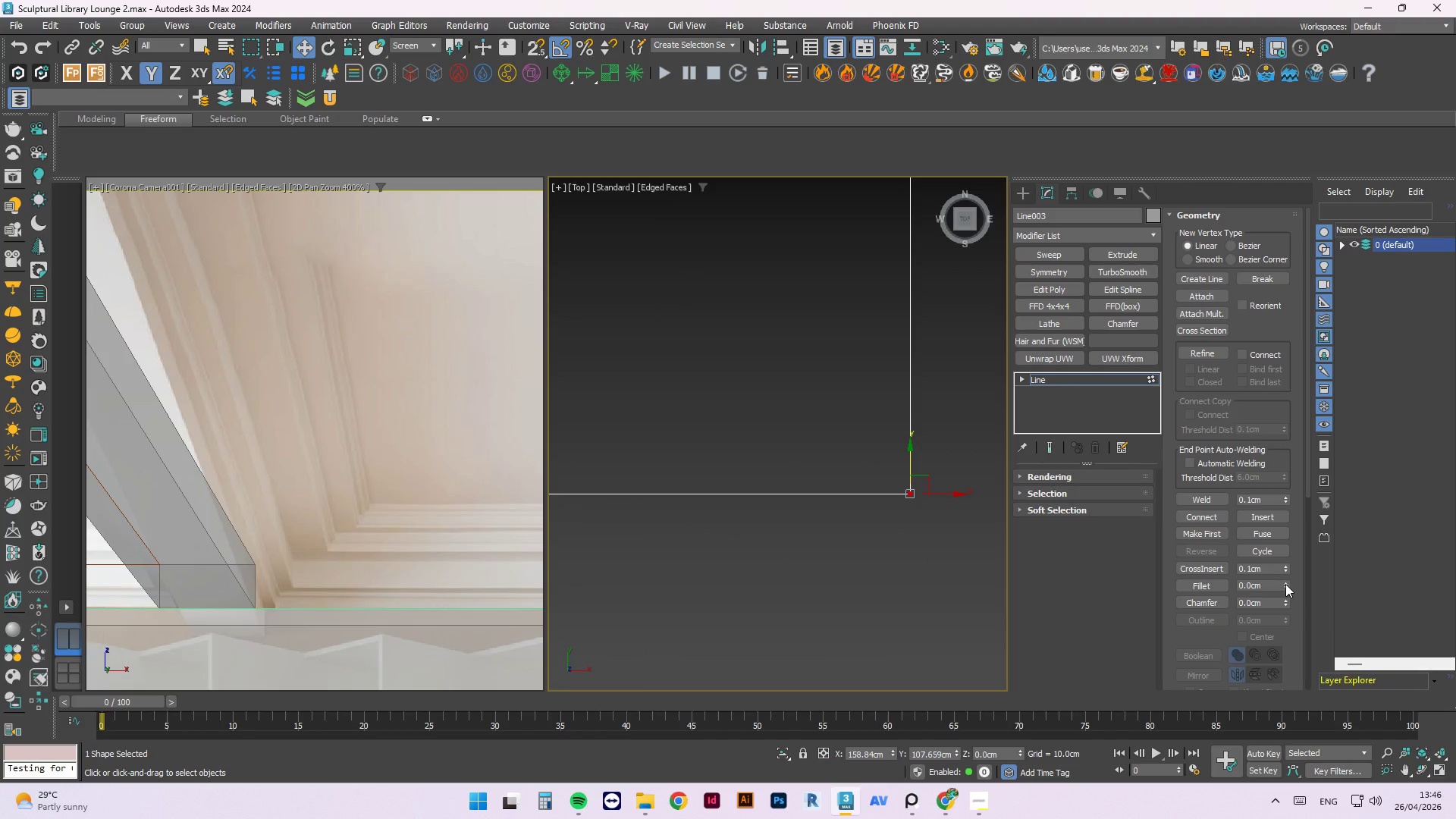 
left_click([1285, 582])
 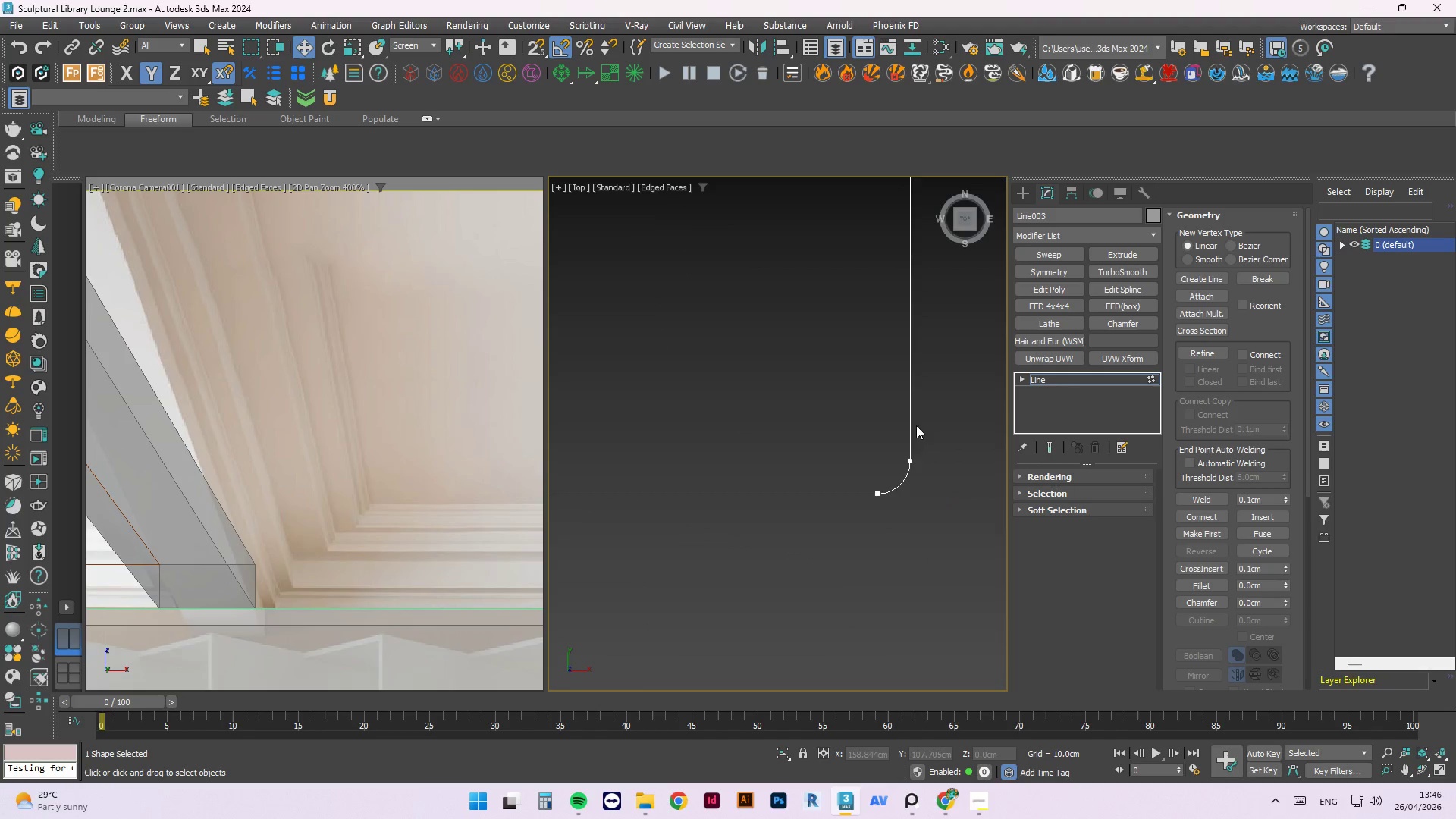 
scroll: coordinate [931, 425], scroll_direction: down, amount: 5.0
 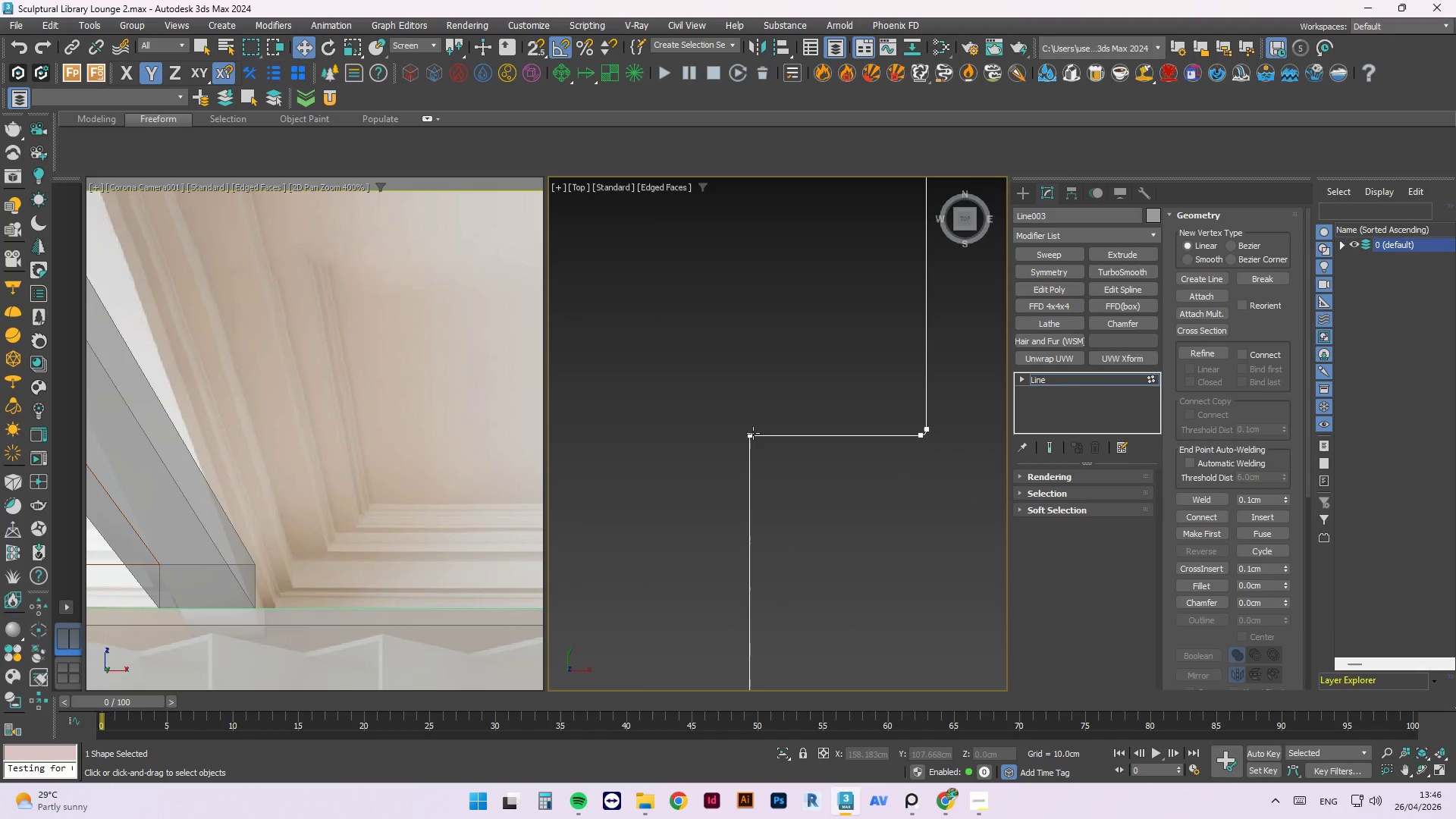 
left_click([751, 433])
 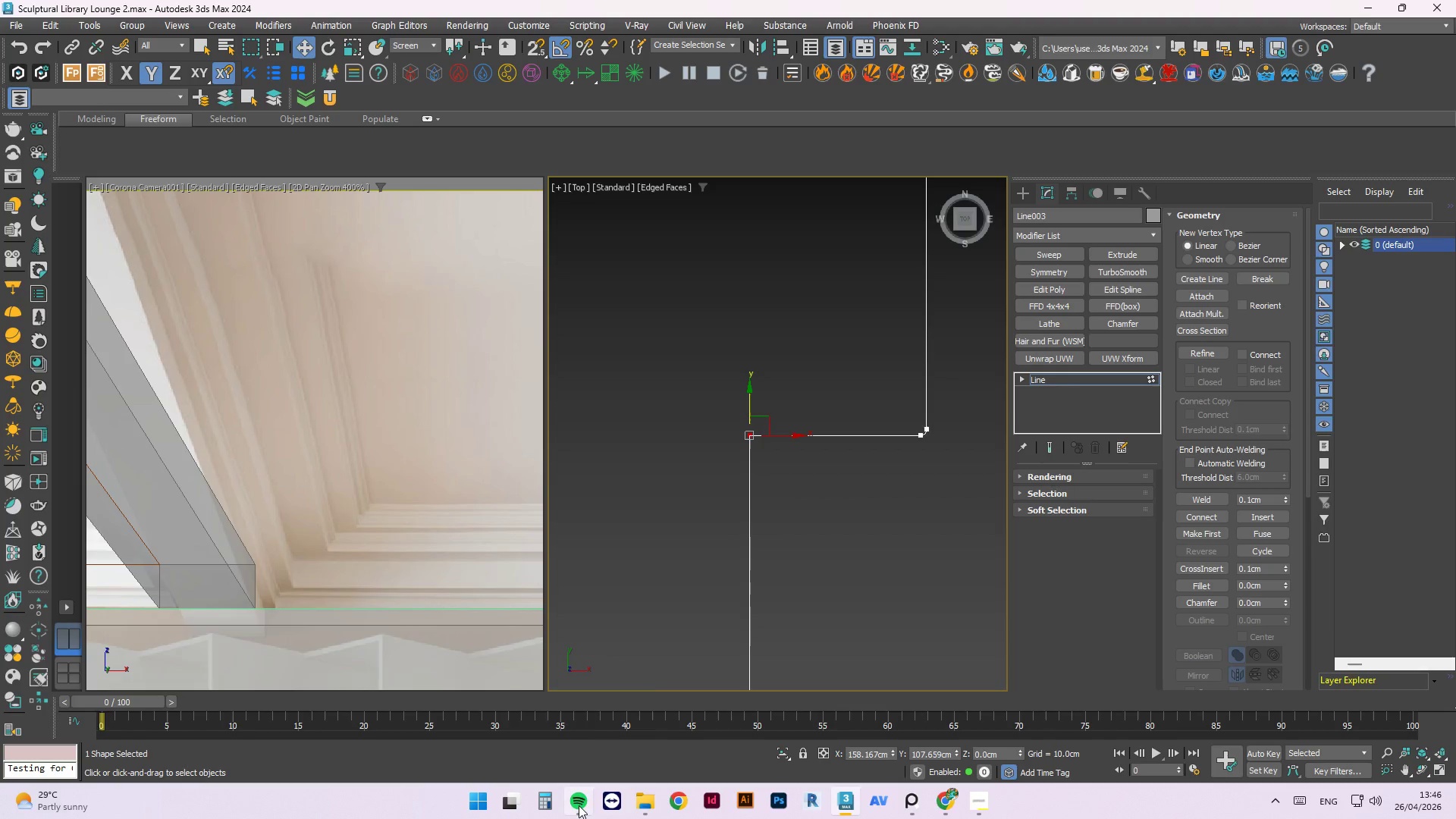 
left_click([579, 805])
 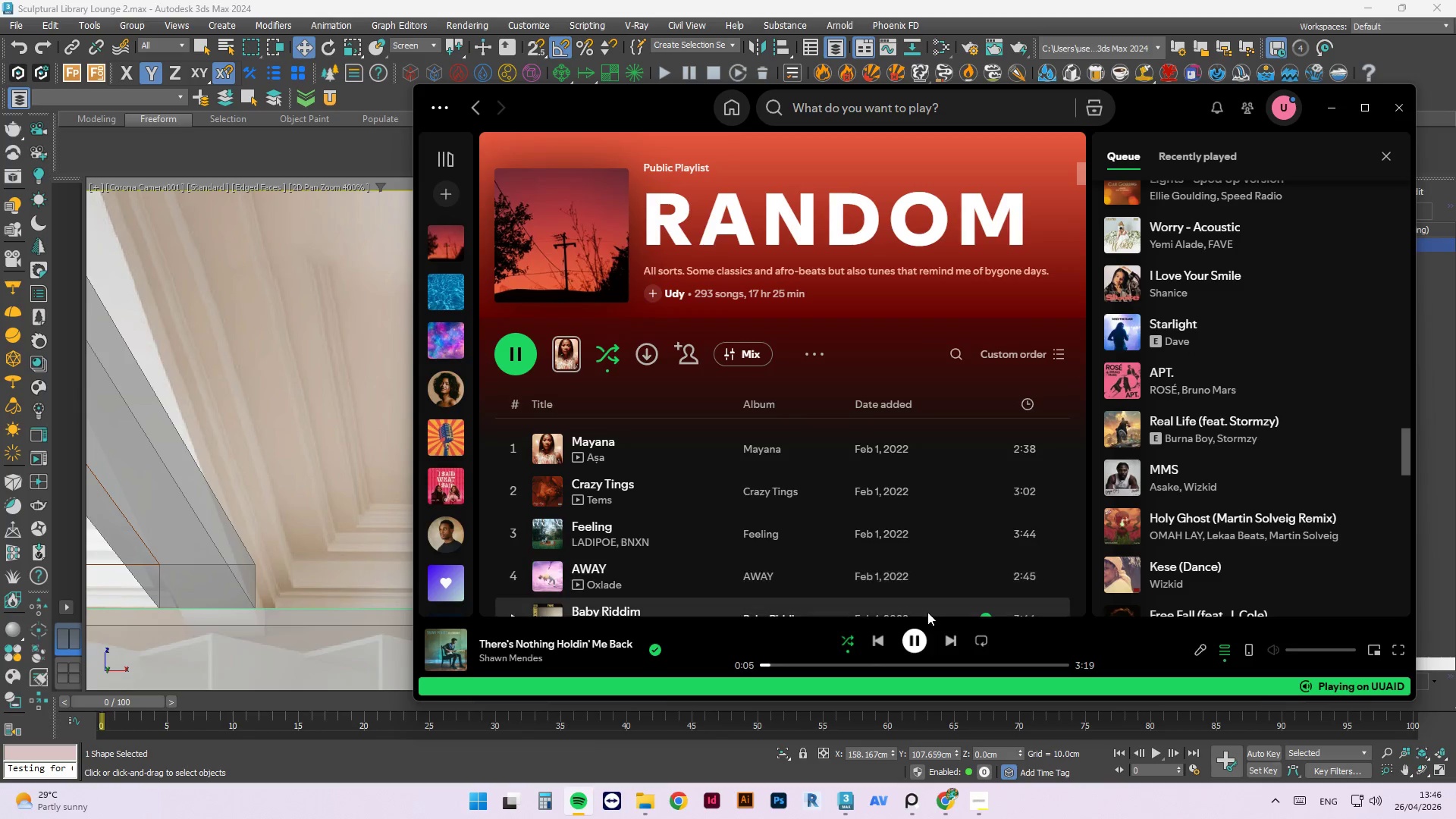 
left_click([918, 641])
 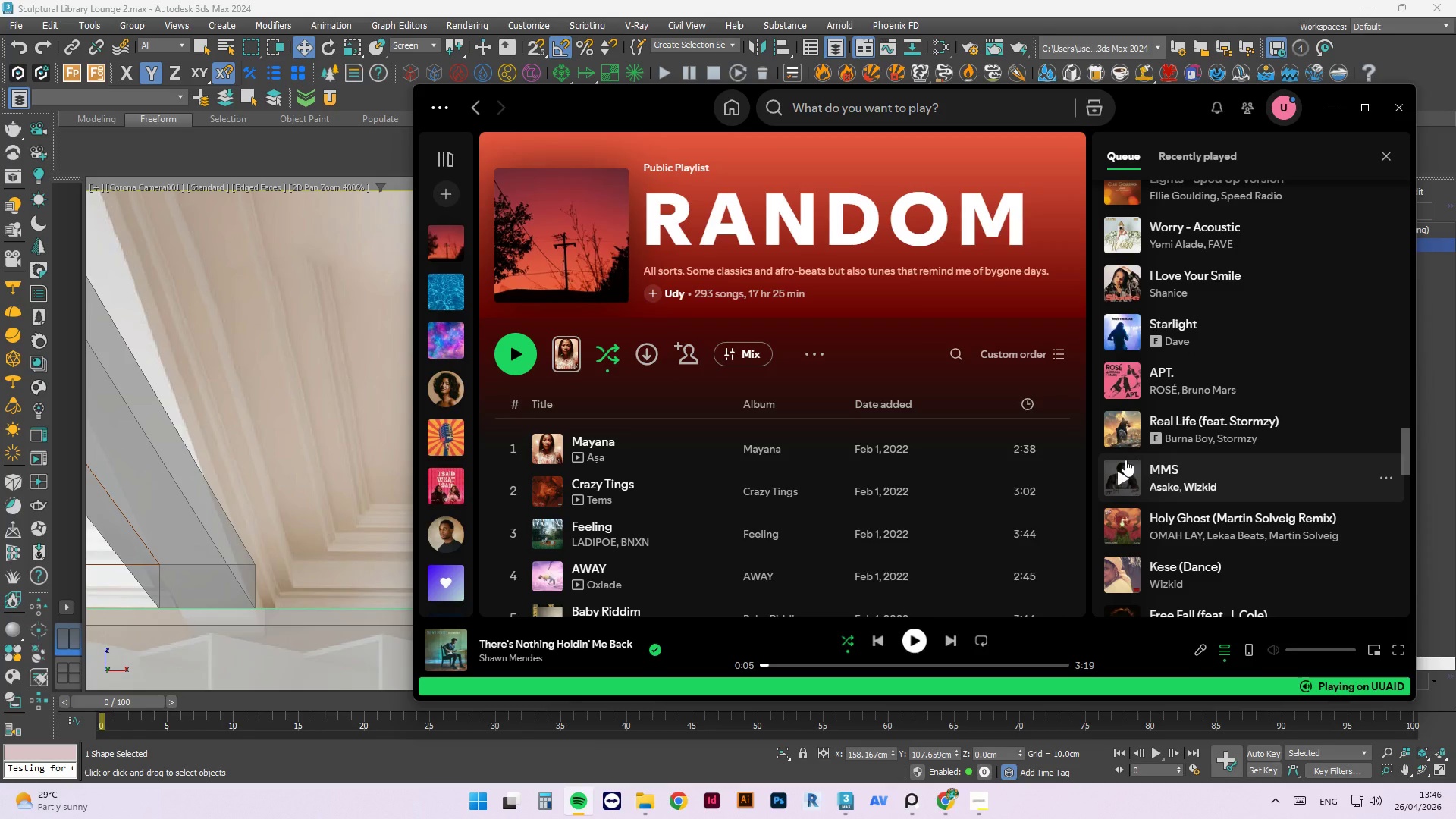 
scroll: coordinate [1147, 475], scroll_direction: up, amount: 16.0
 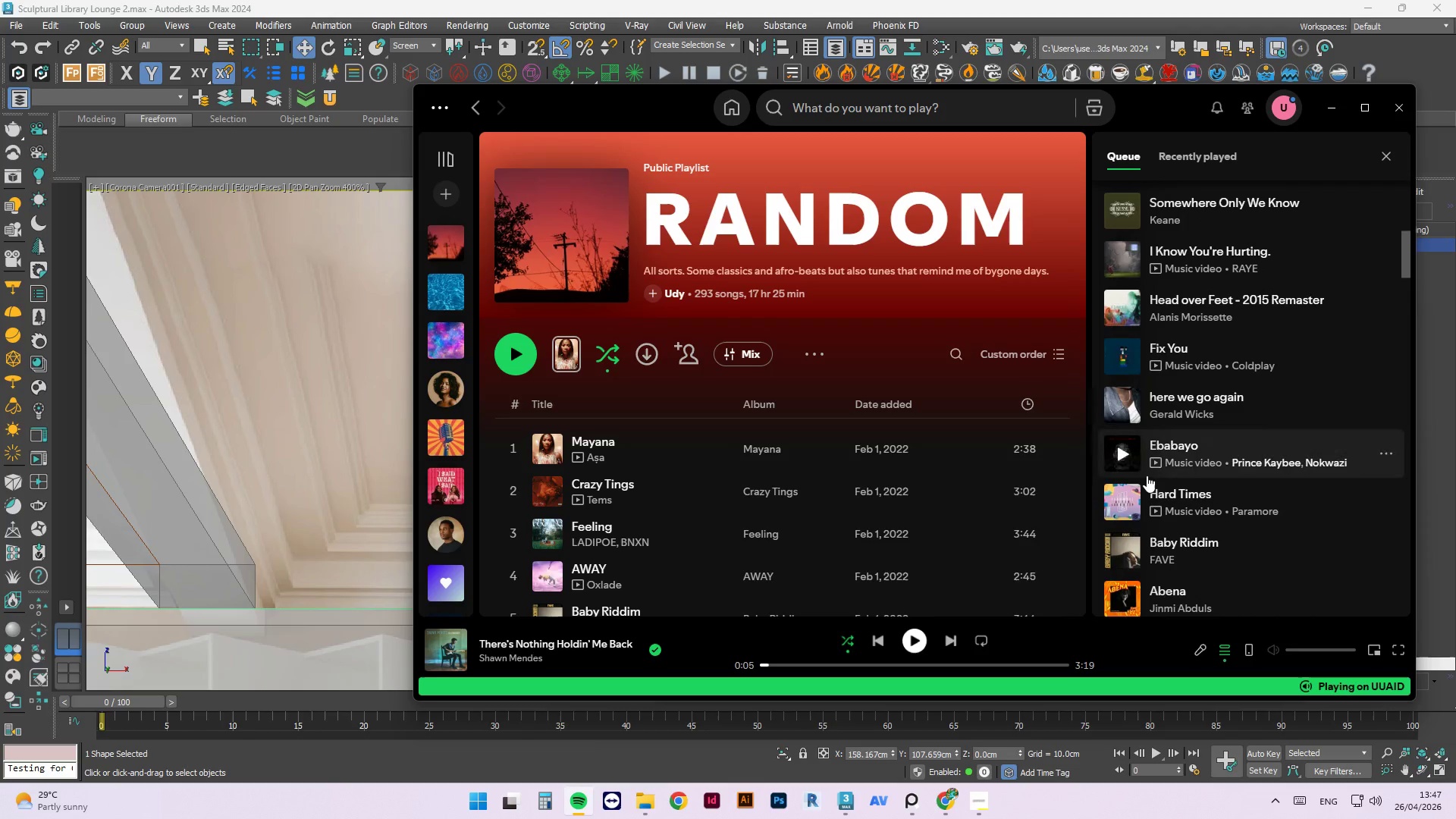 
scroll: coordinate [1147, 475], scroll_direction: down, amount: 1.0
 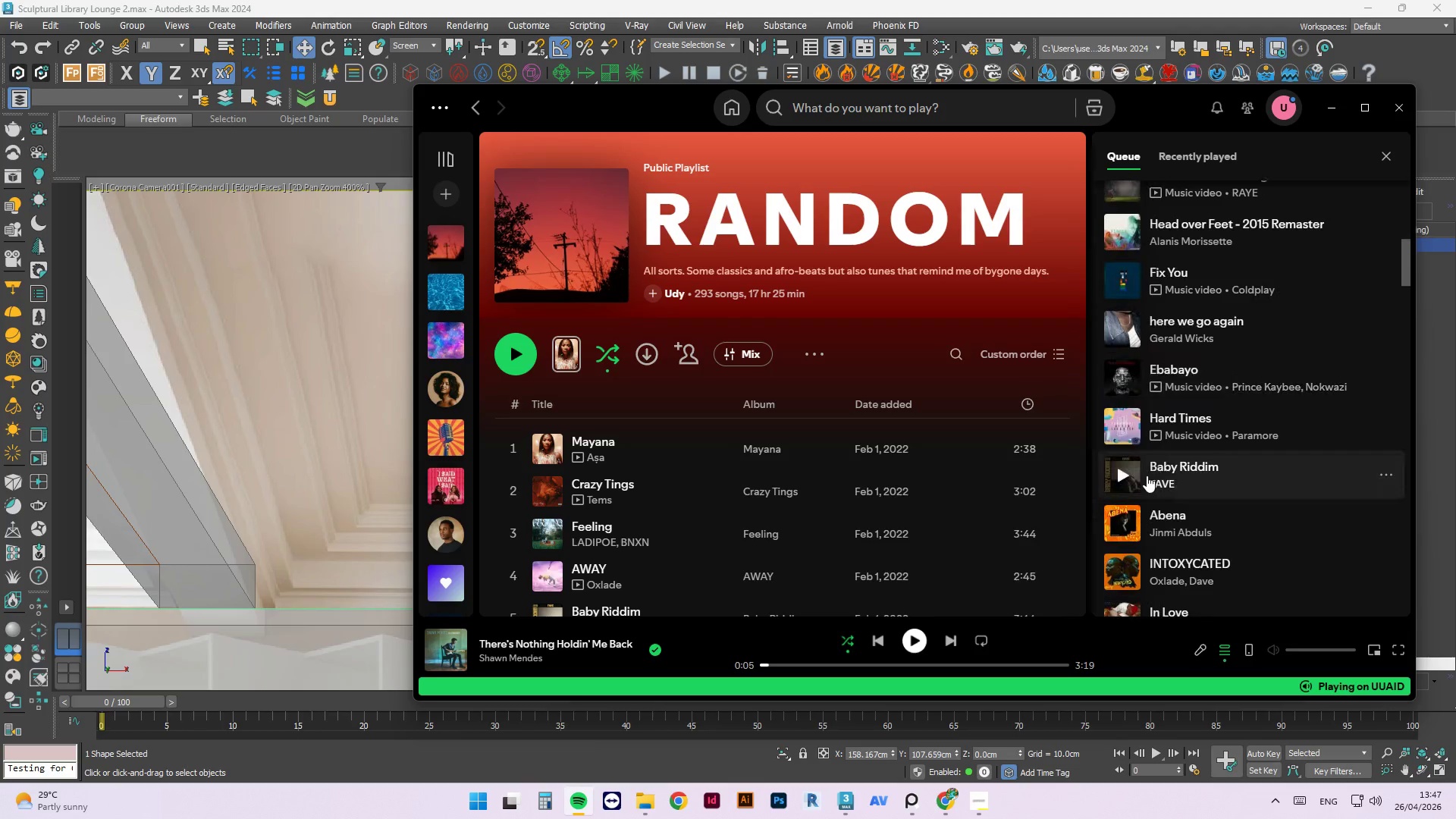 
scroll: coordinate [1147, 475], scroll_direction: up, amount: 7.0
 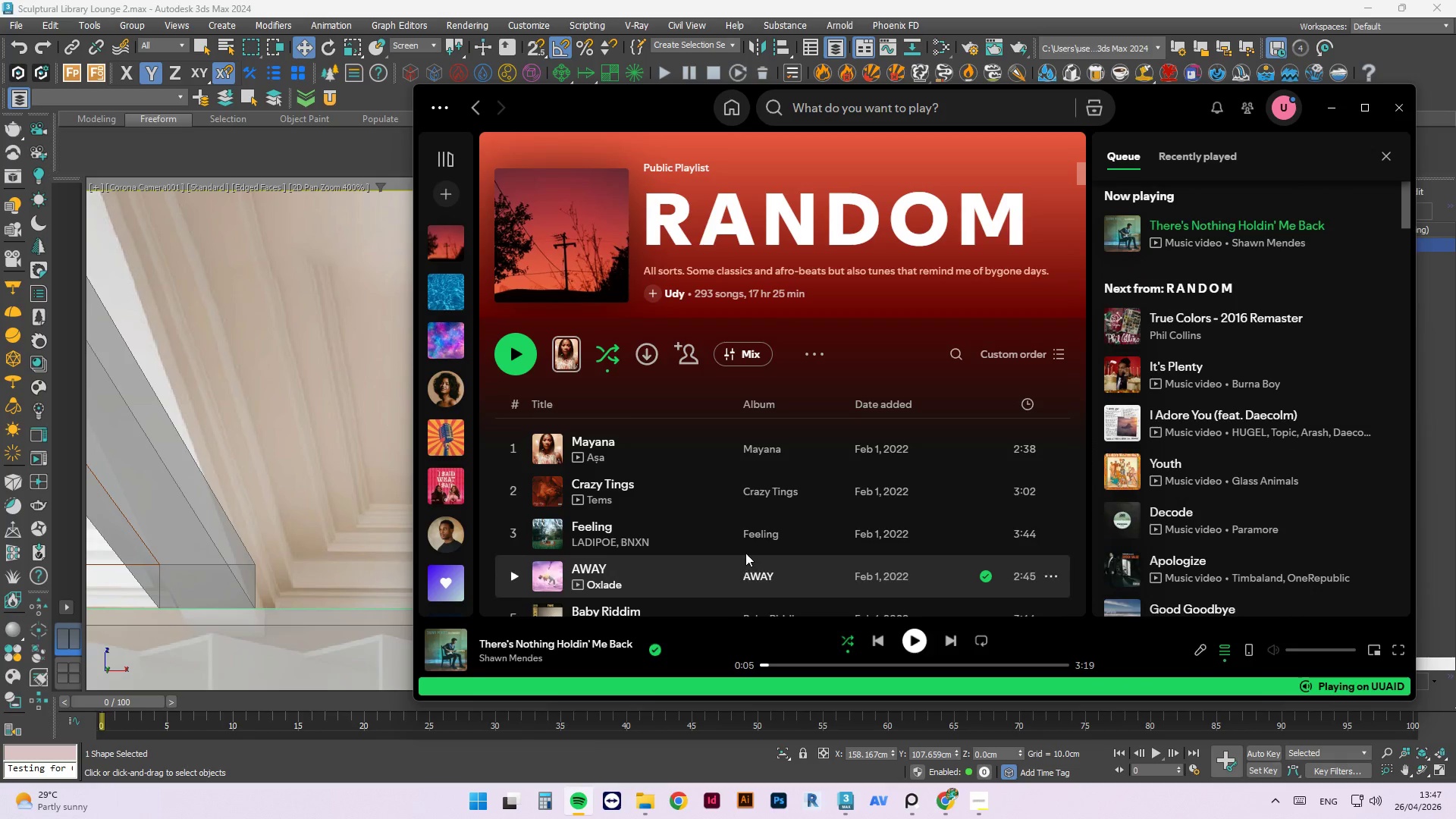 
scroll: coordinate [1244, 494], scroll_direction: down, amount: 24.0
 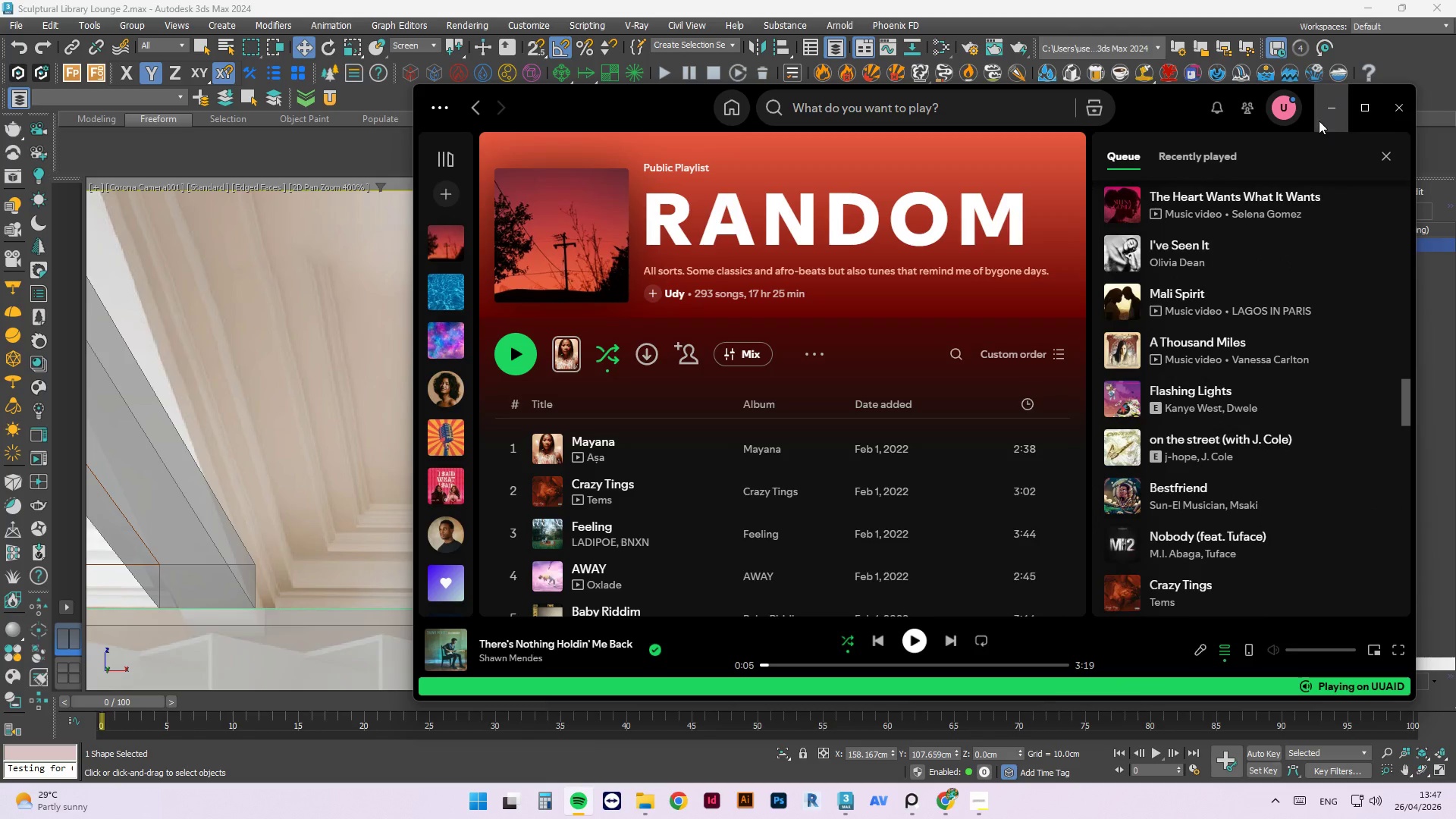 
left_click([1324, 101])
 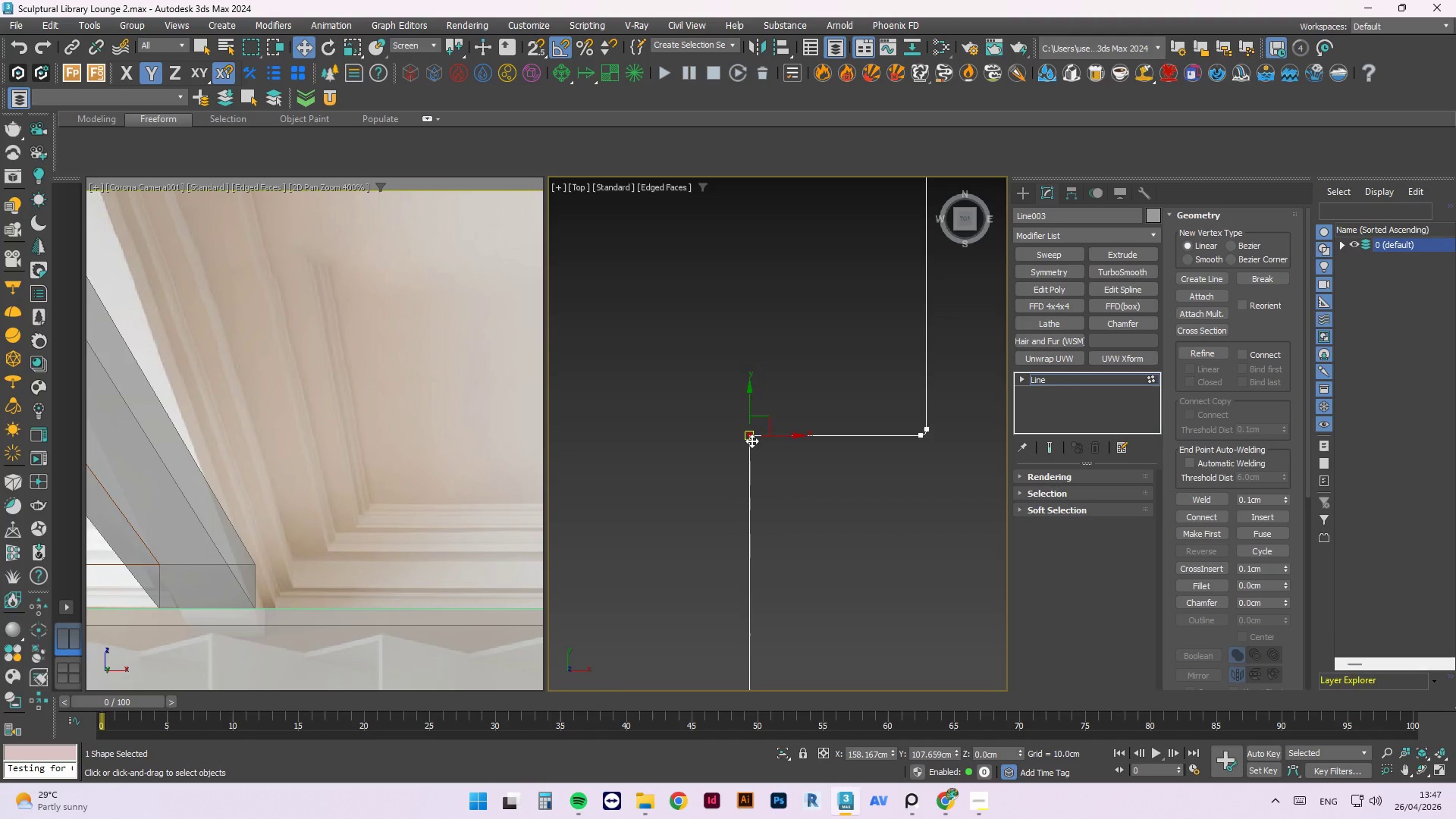 
scroll: coordinate [750, 441], scroll_direction: up, amount: 3.0
 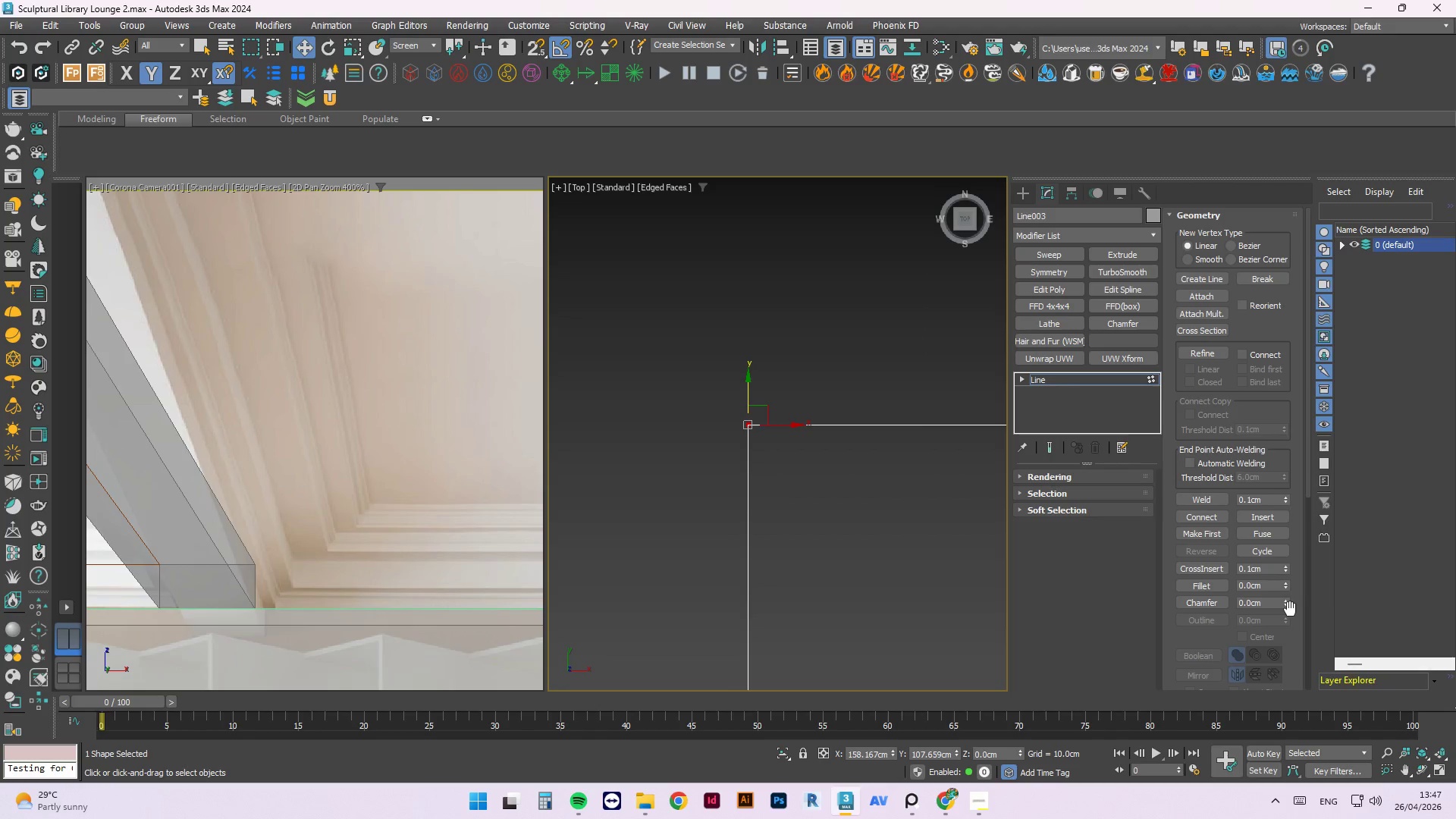 
wait(5.4)
 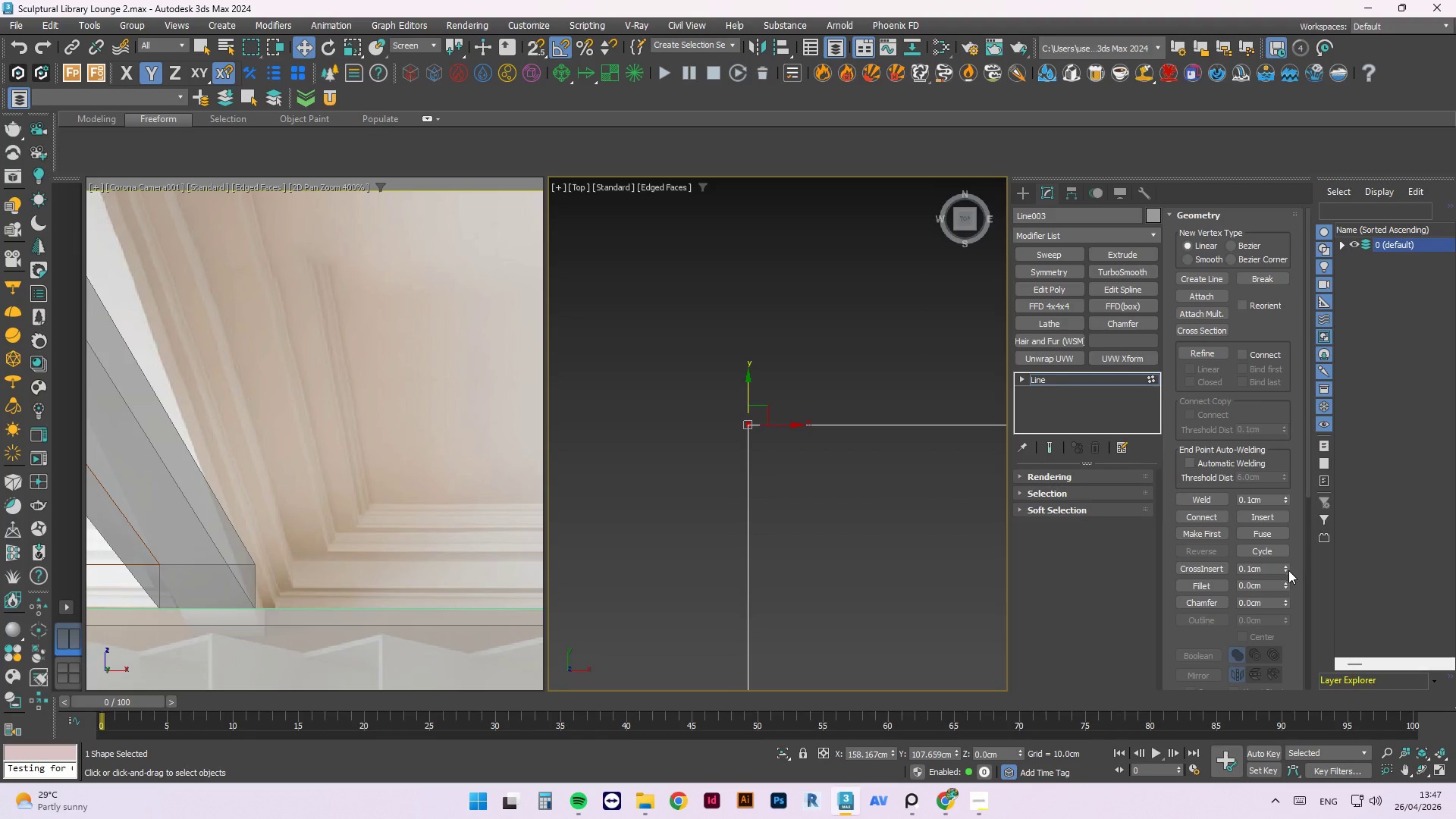 
left_click([1288, 581])
 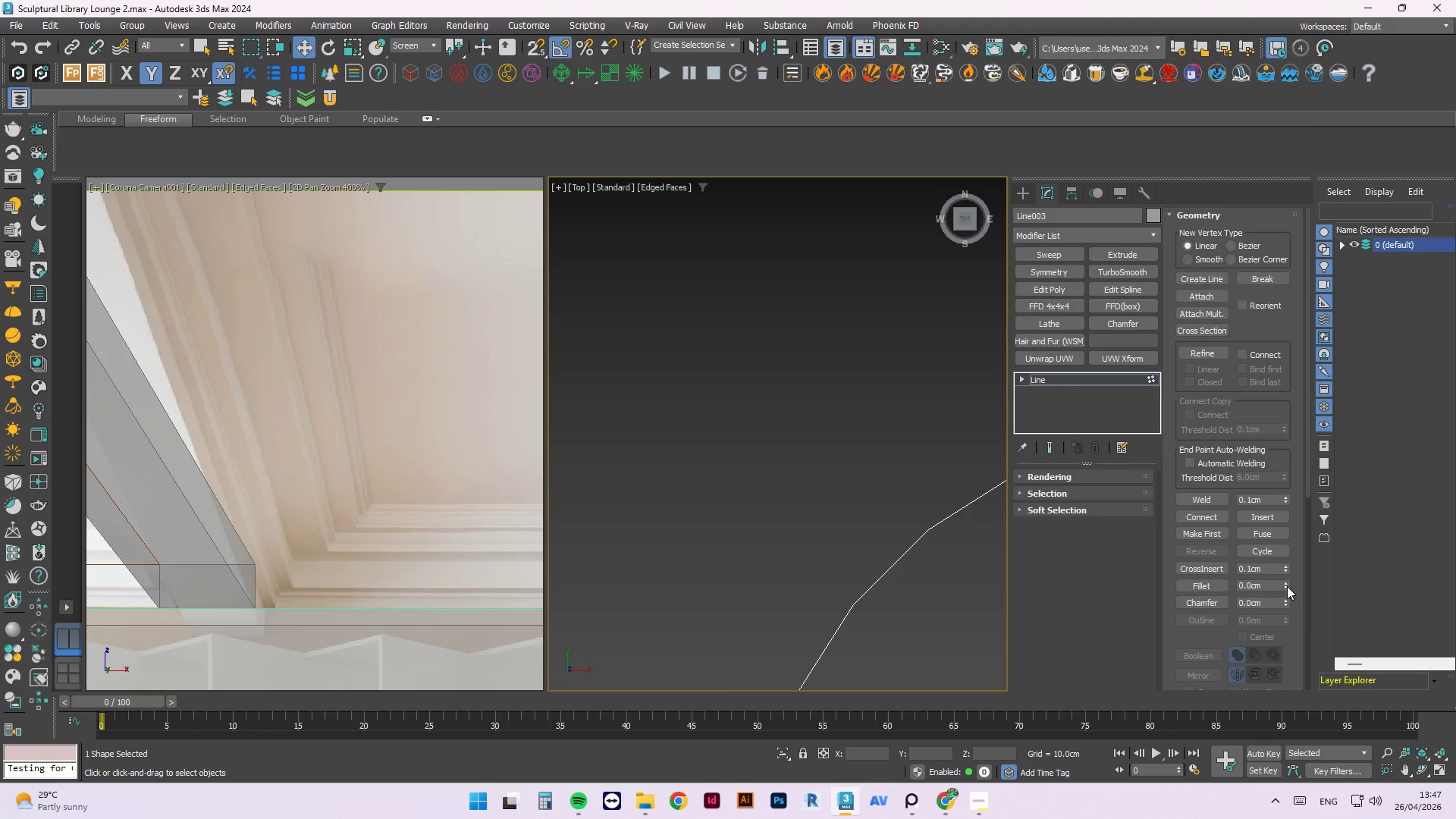 
left_click([1287, 586])
 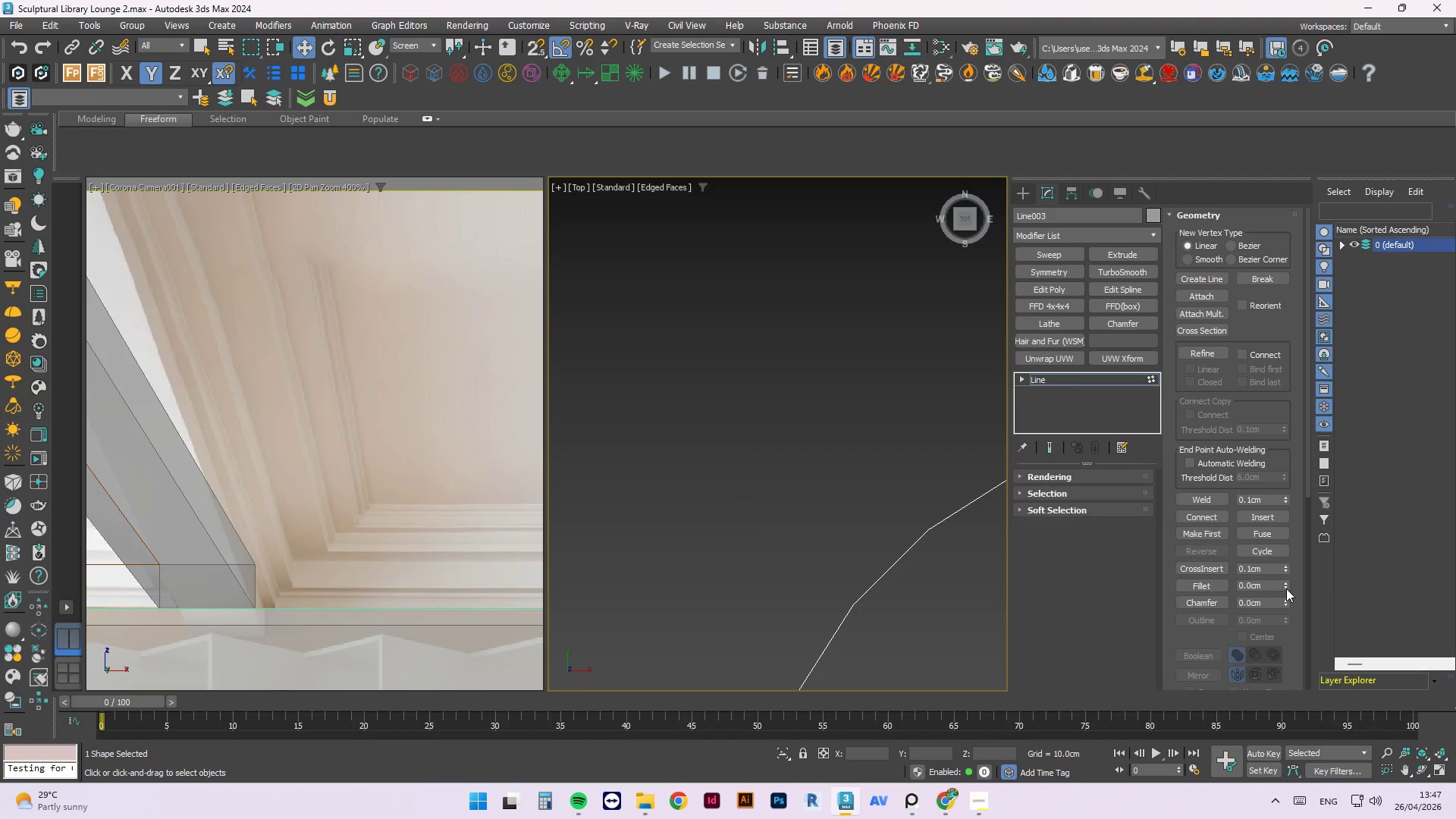 
left_click([1286, 588])
 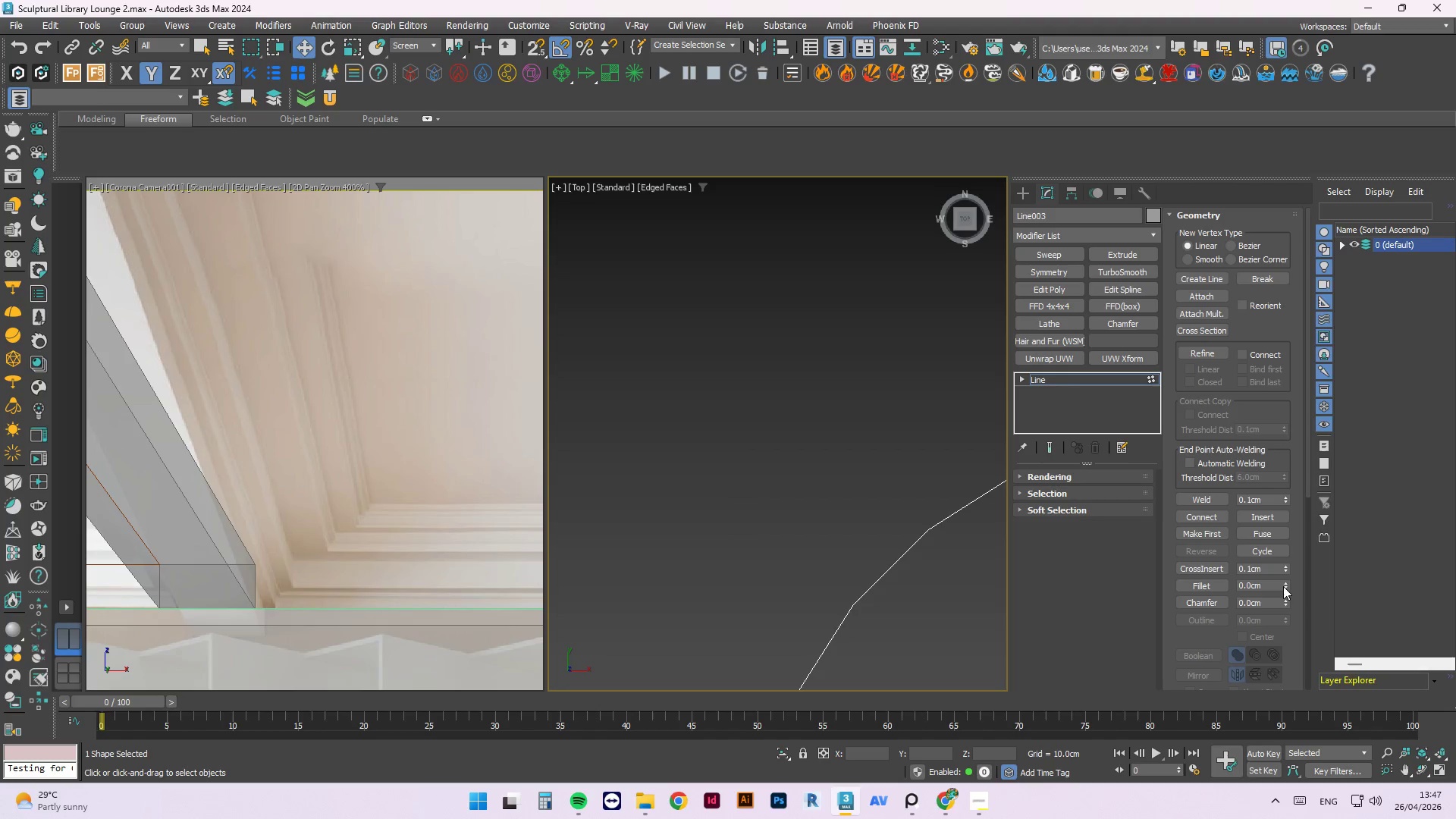 
left_click_drag(start_coordinate=[1283, 586], to_coordinate=[1288, 597])
 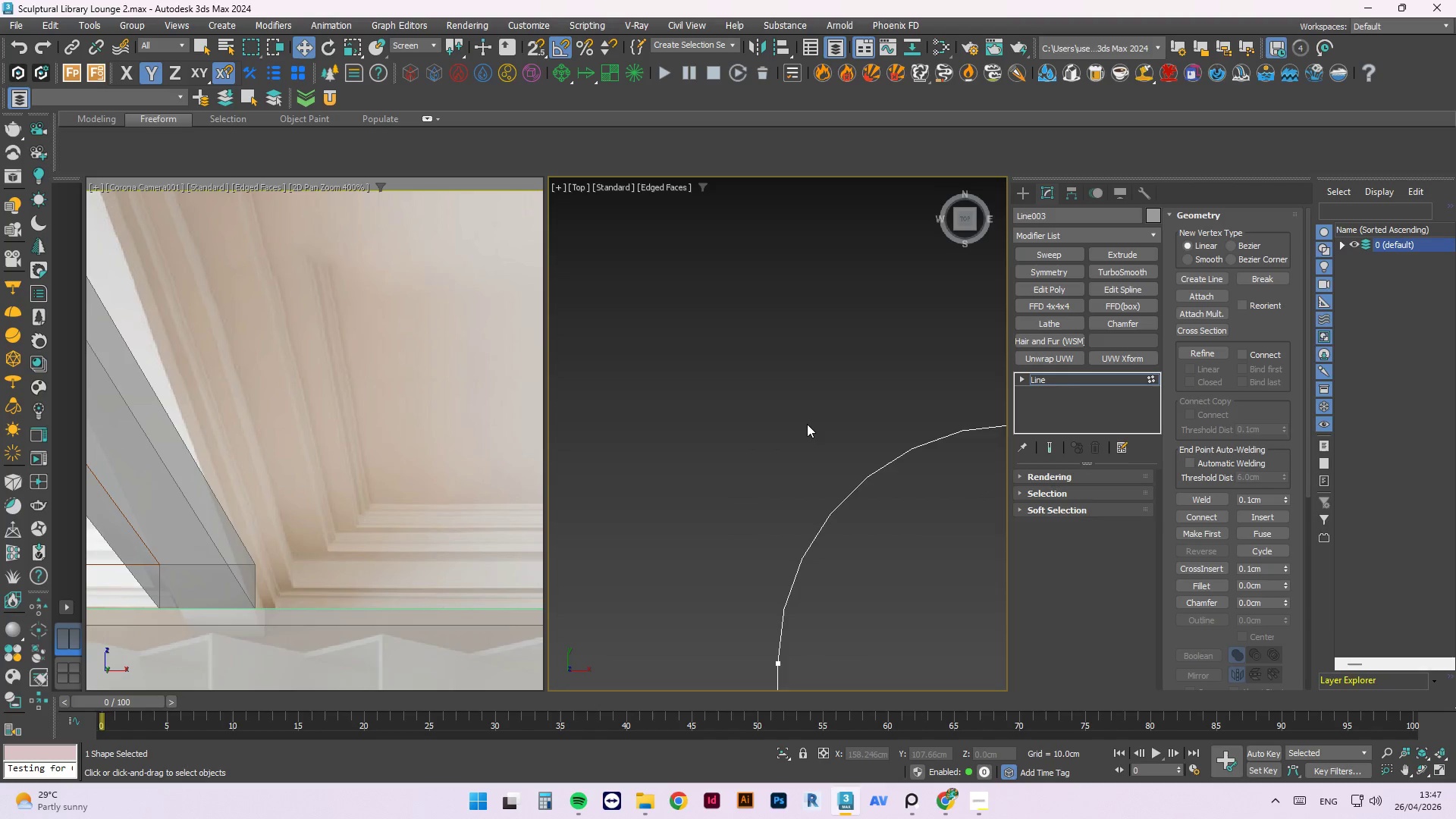 
scroll: coordinate [832, 433], scroll_direction: down, amount: 5.0
 